 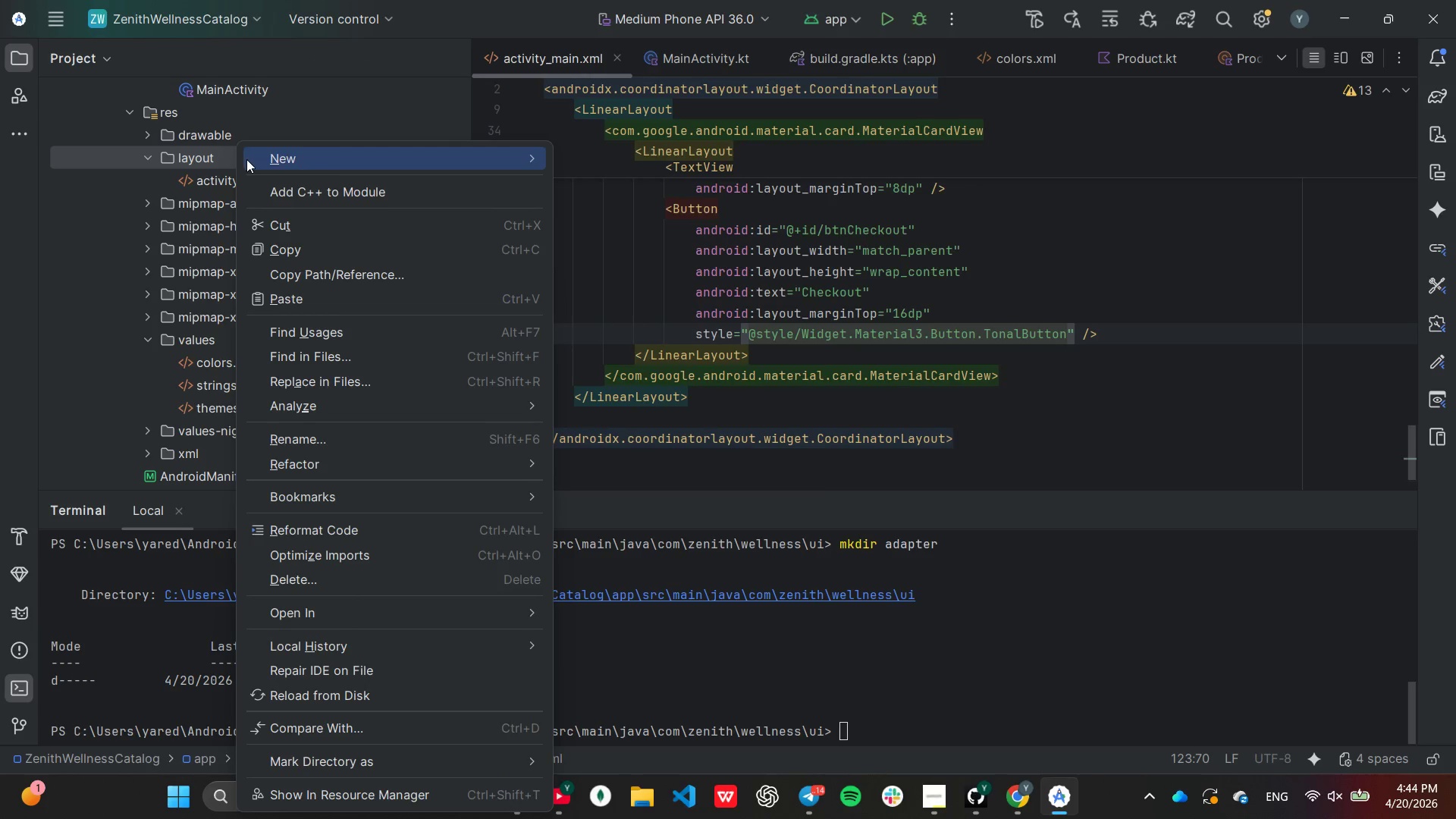 
left_click([623, 164])
 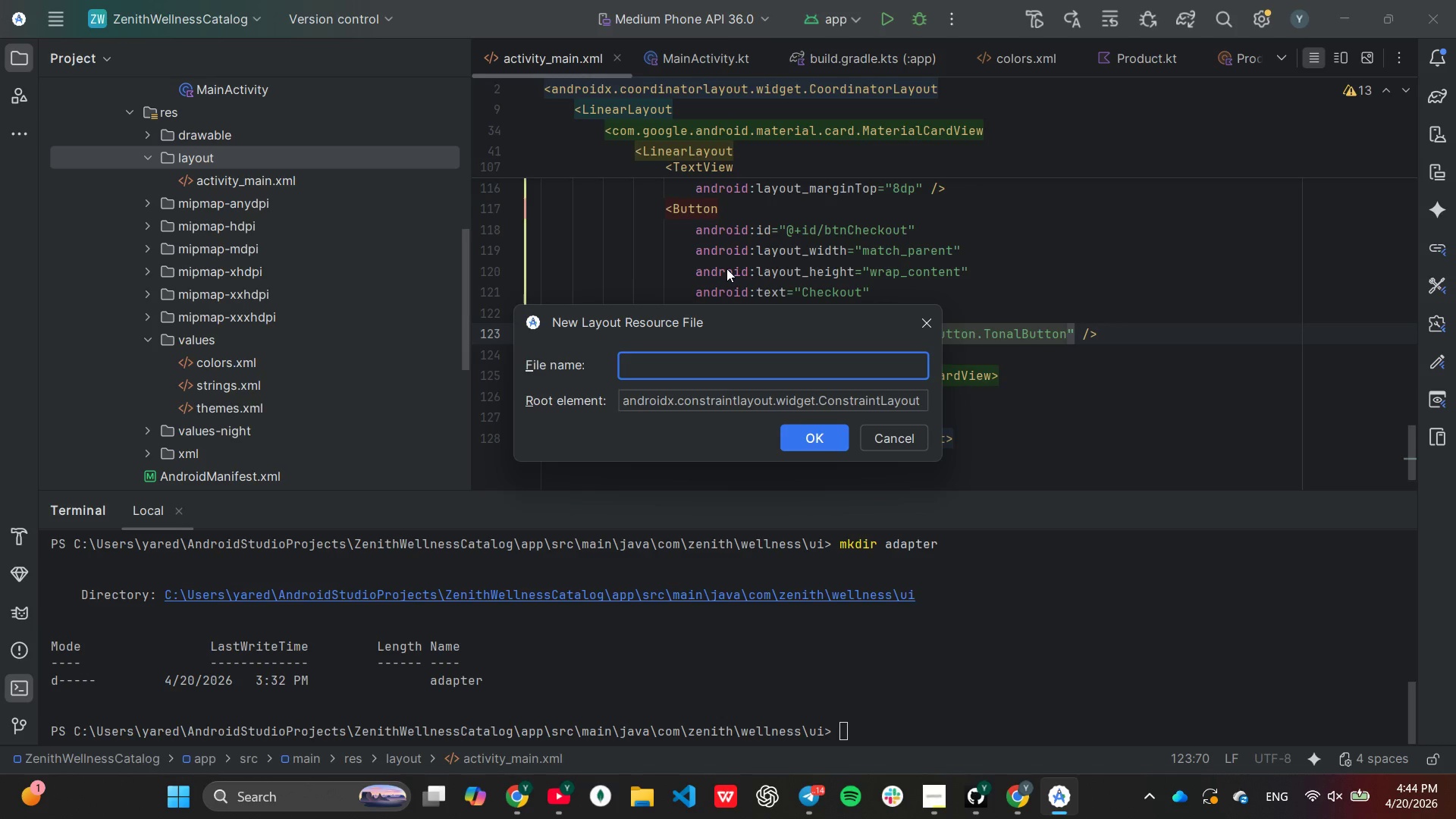 
wait(12.19)
 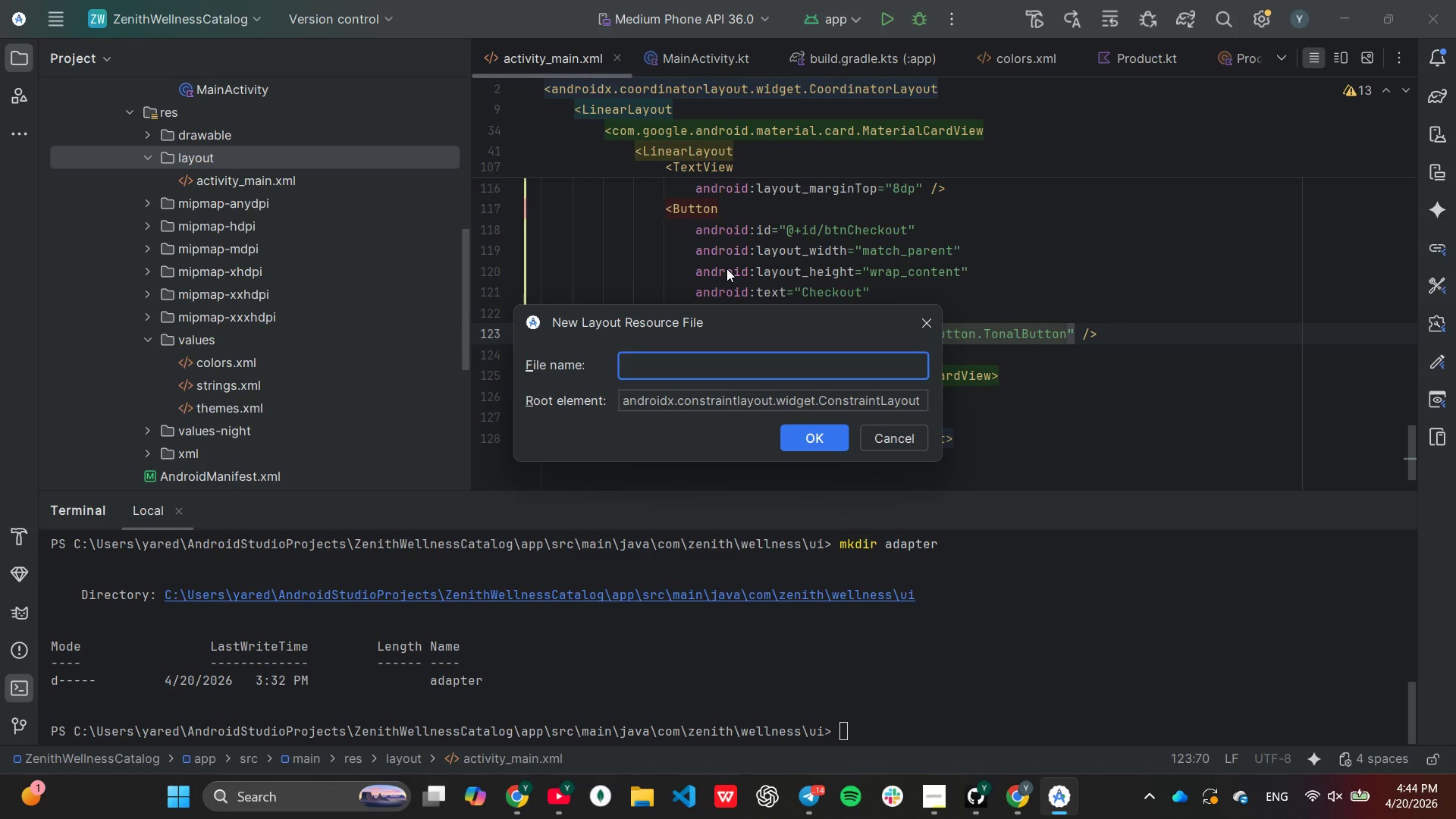 
left_click([915, 321])
 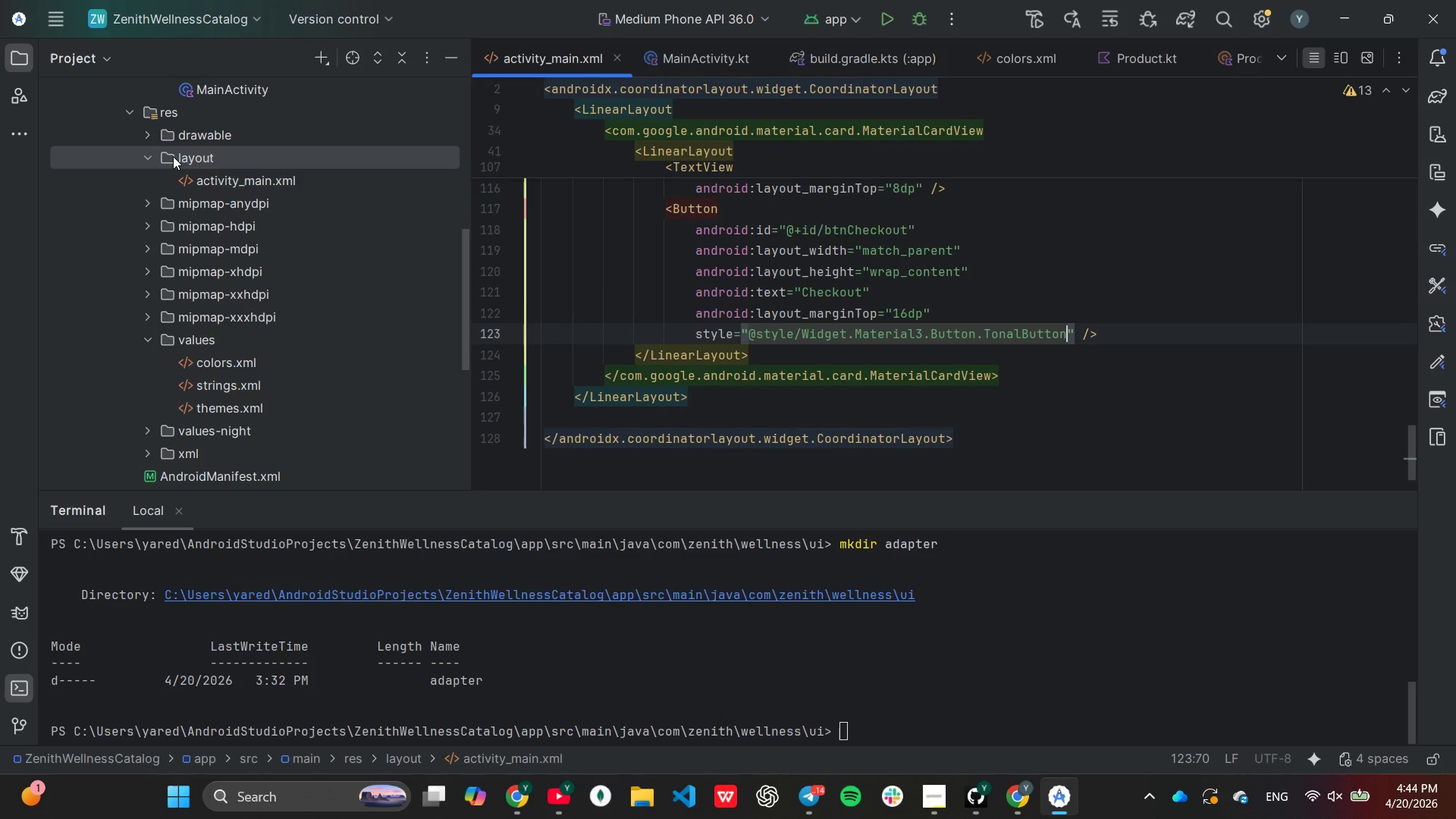 
right_click([173, 156])
 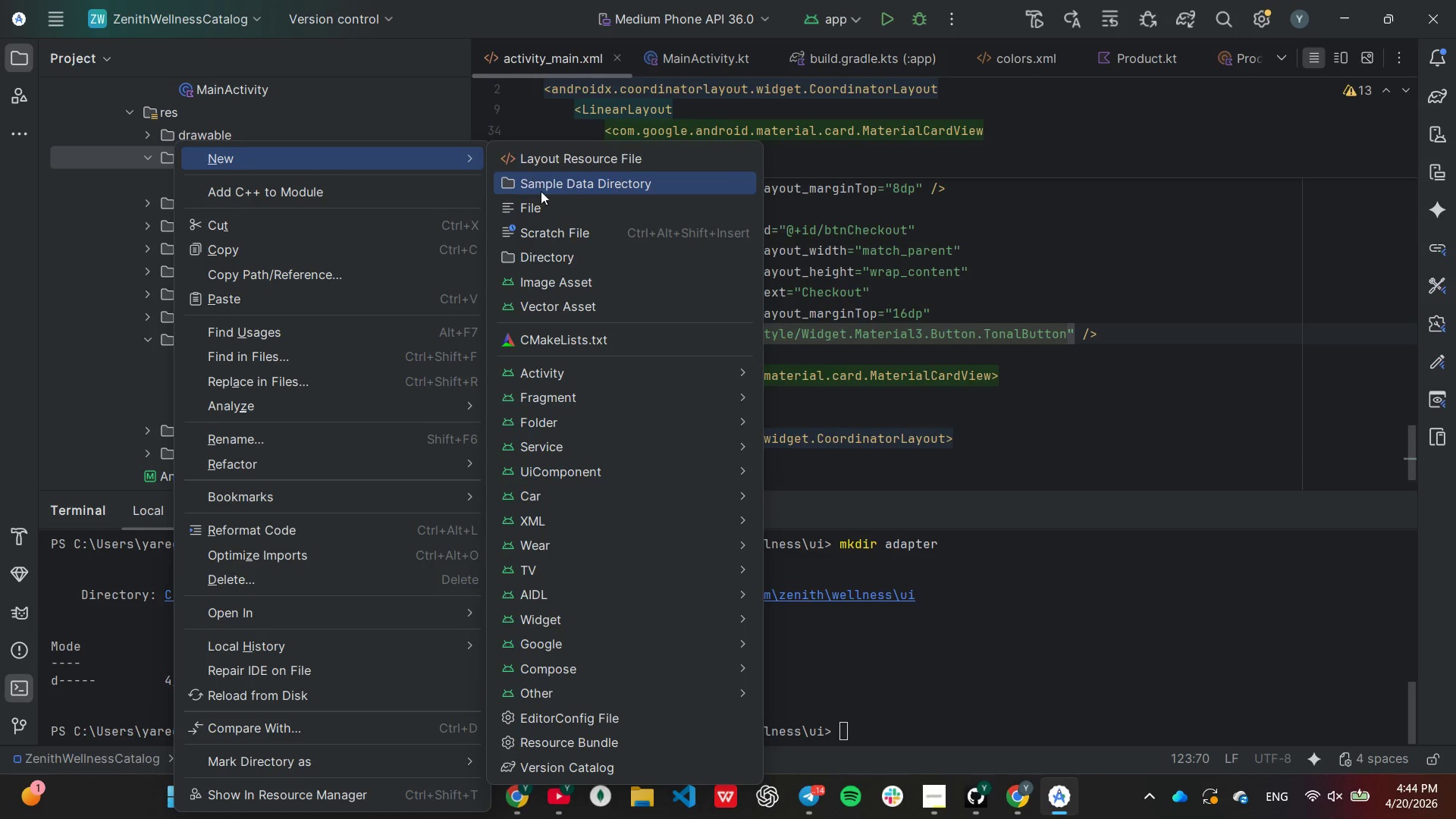 
left_click([544, 202])
 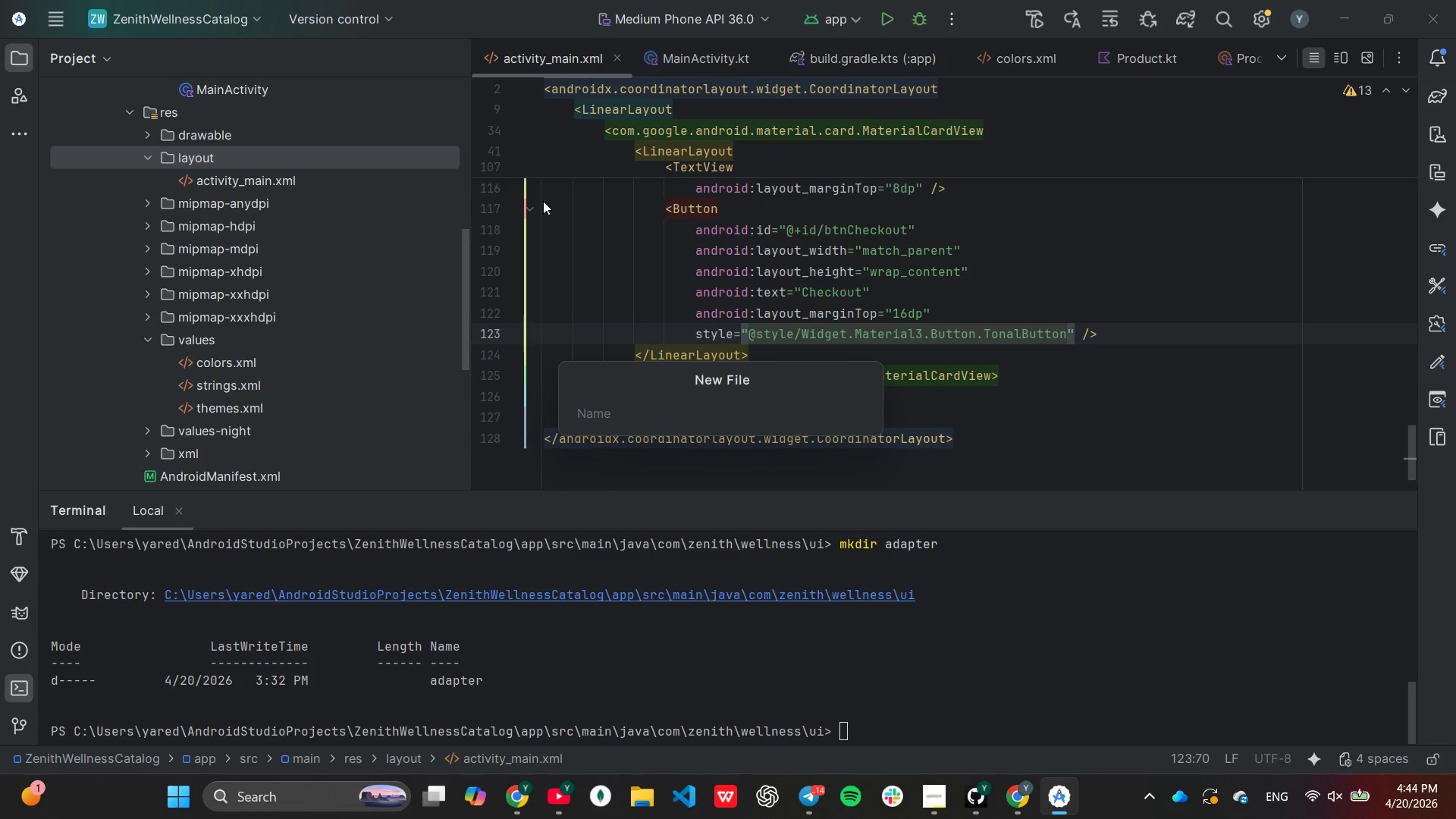 
type(item_product)
 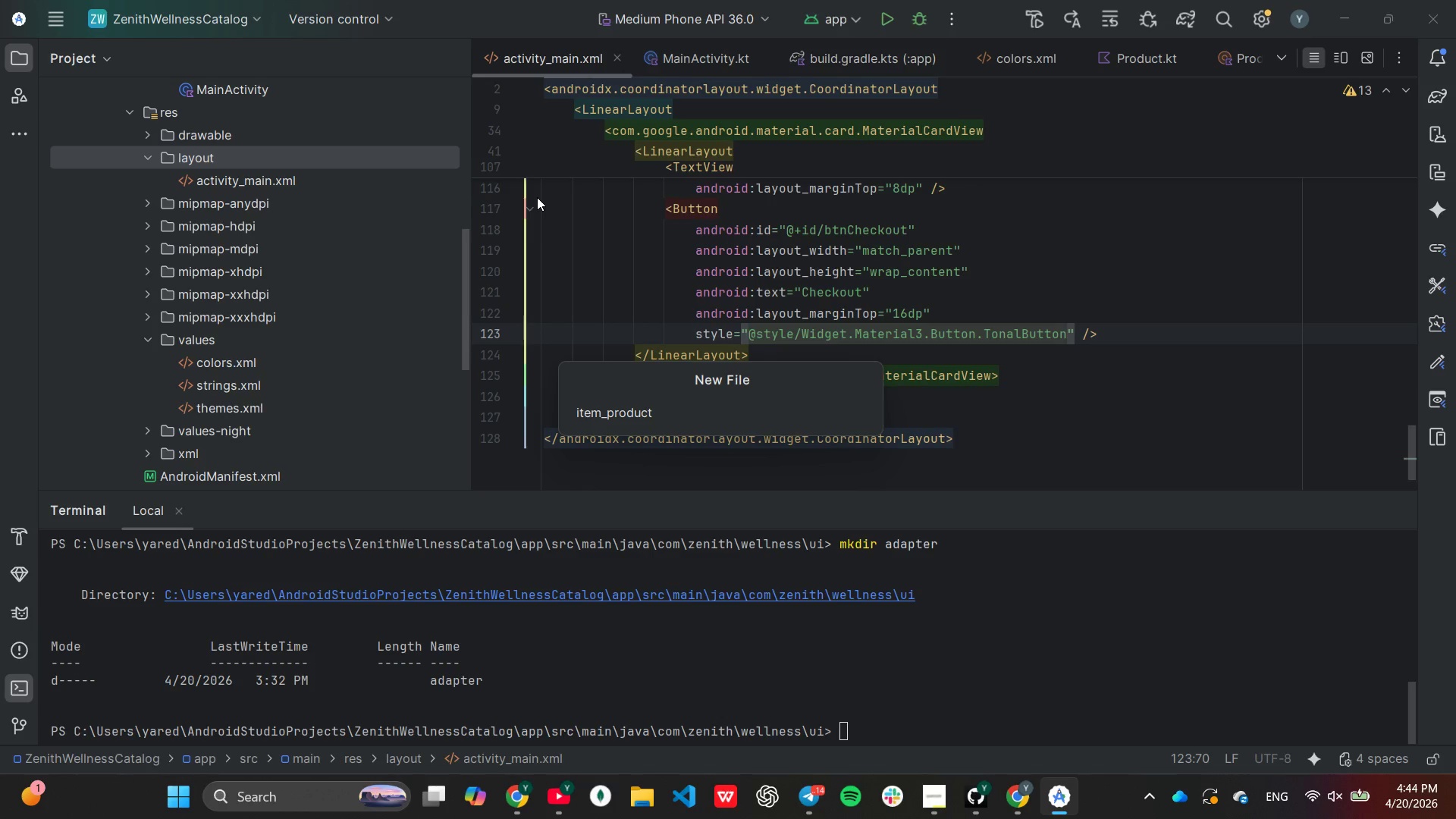 
key(Enter)
 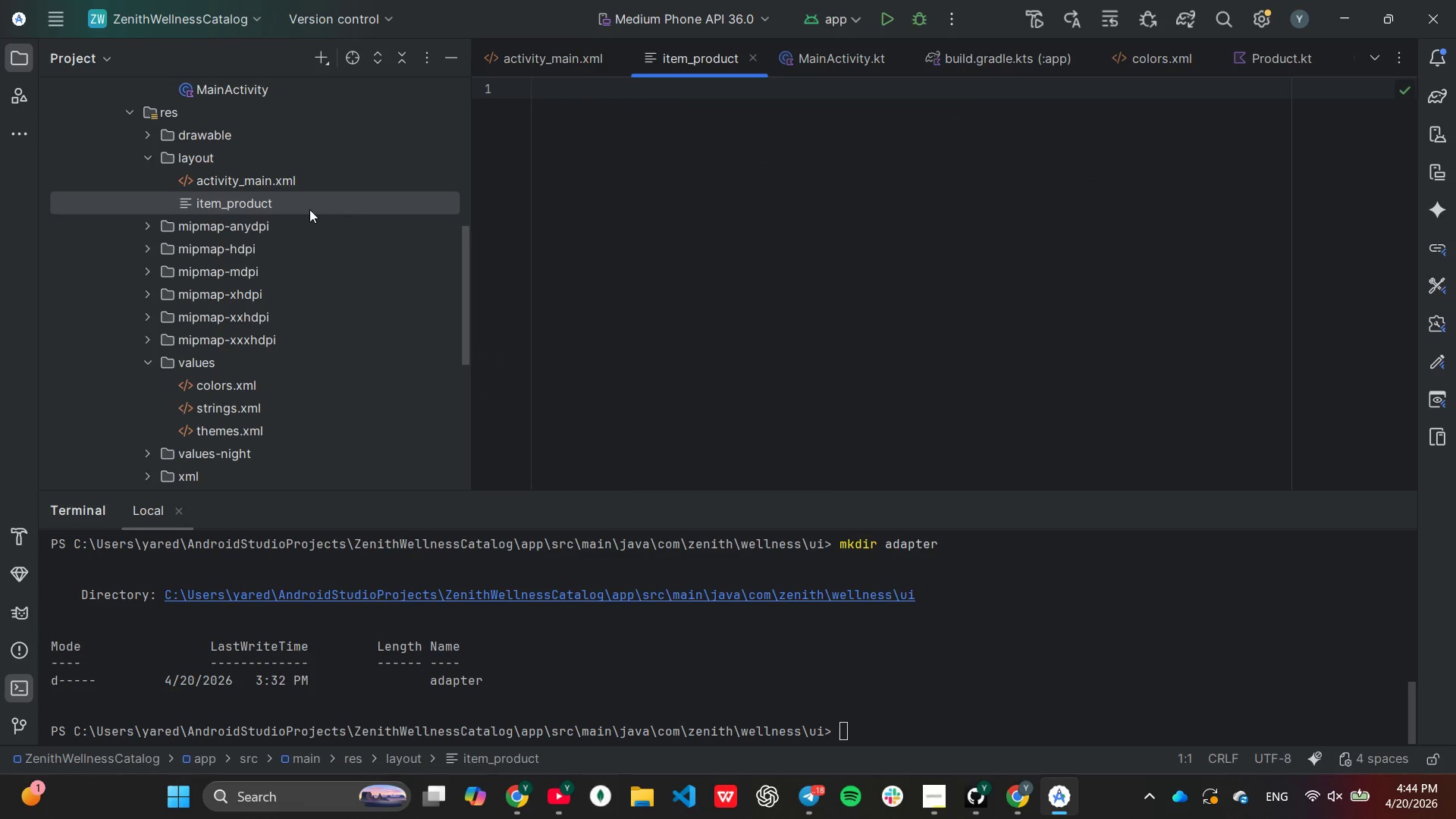 
left_click([295, 206])
 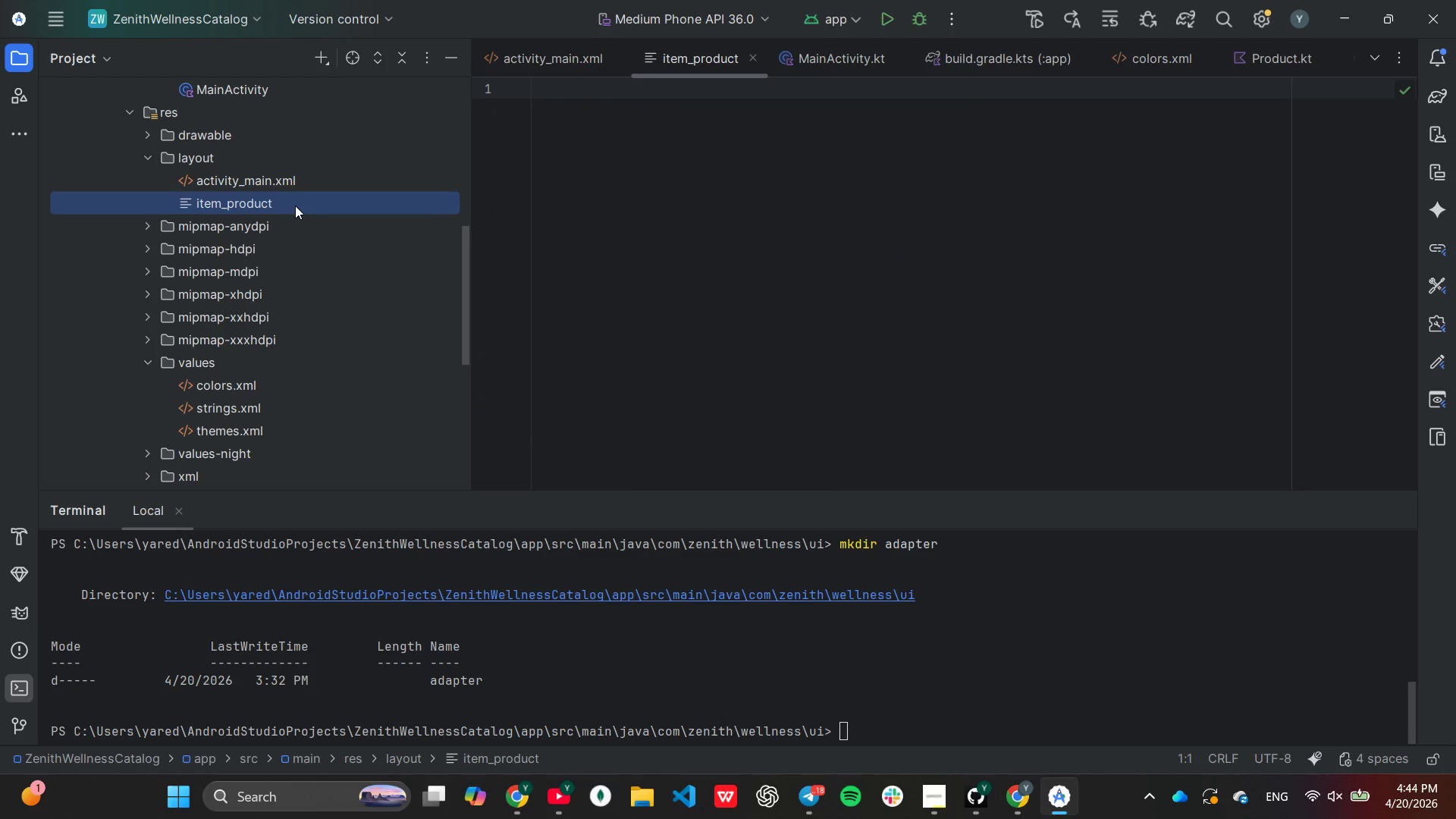 
right_click([295, 206])
 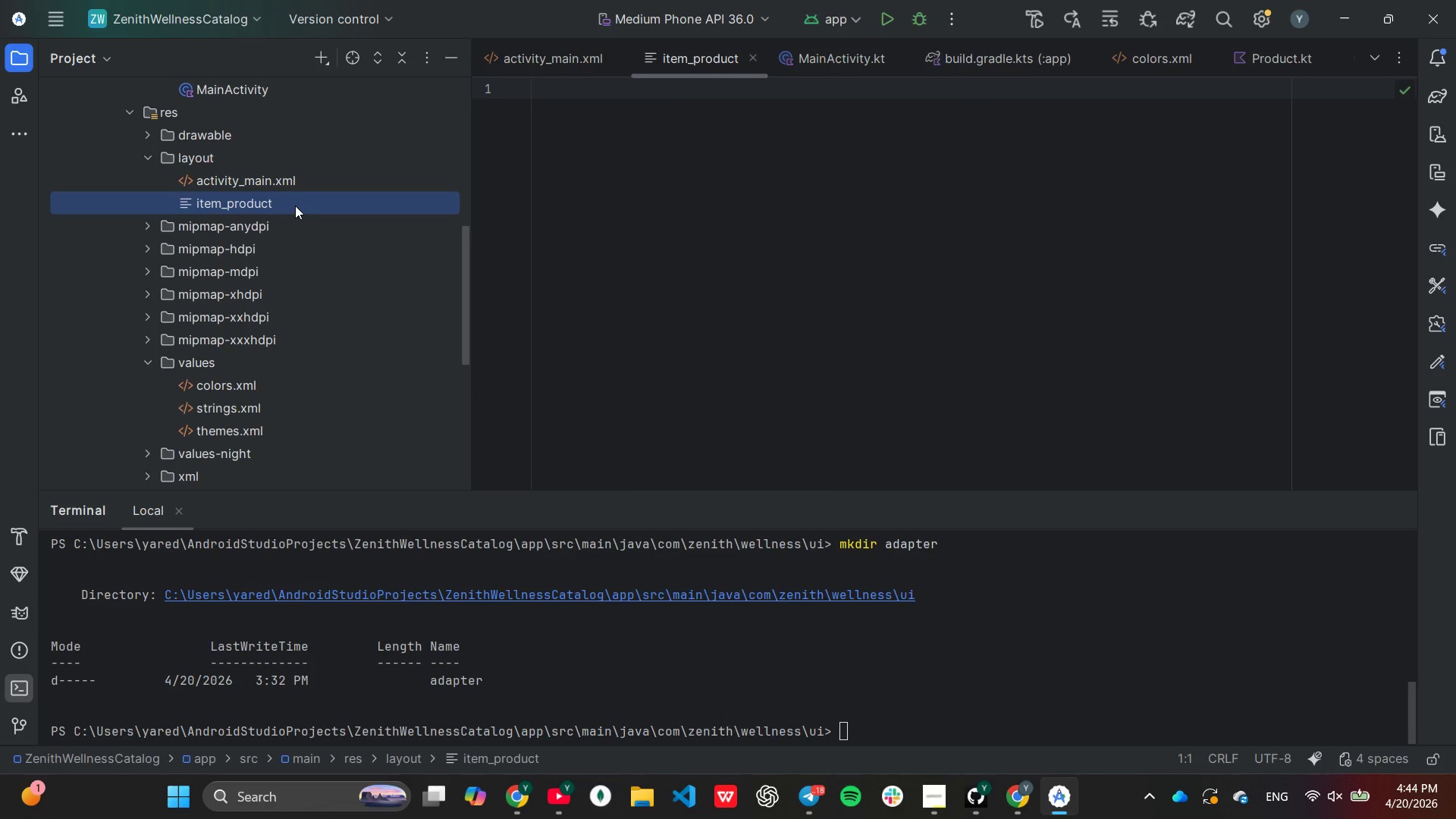 
left_click([292, 206])
 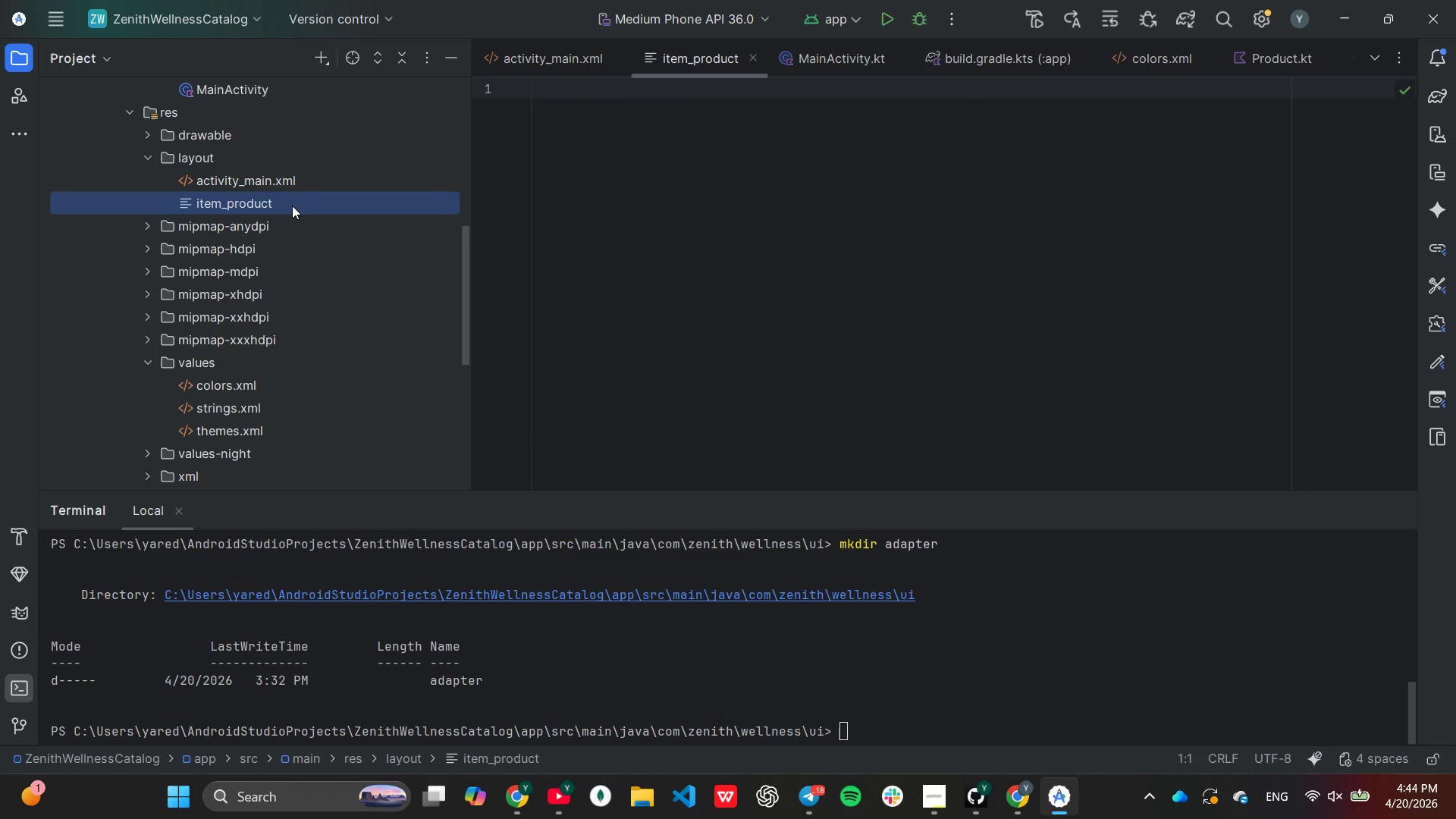 
right_click([292, 206])
 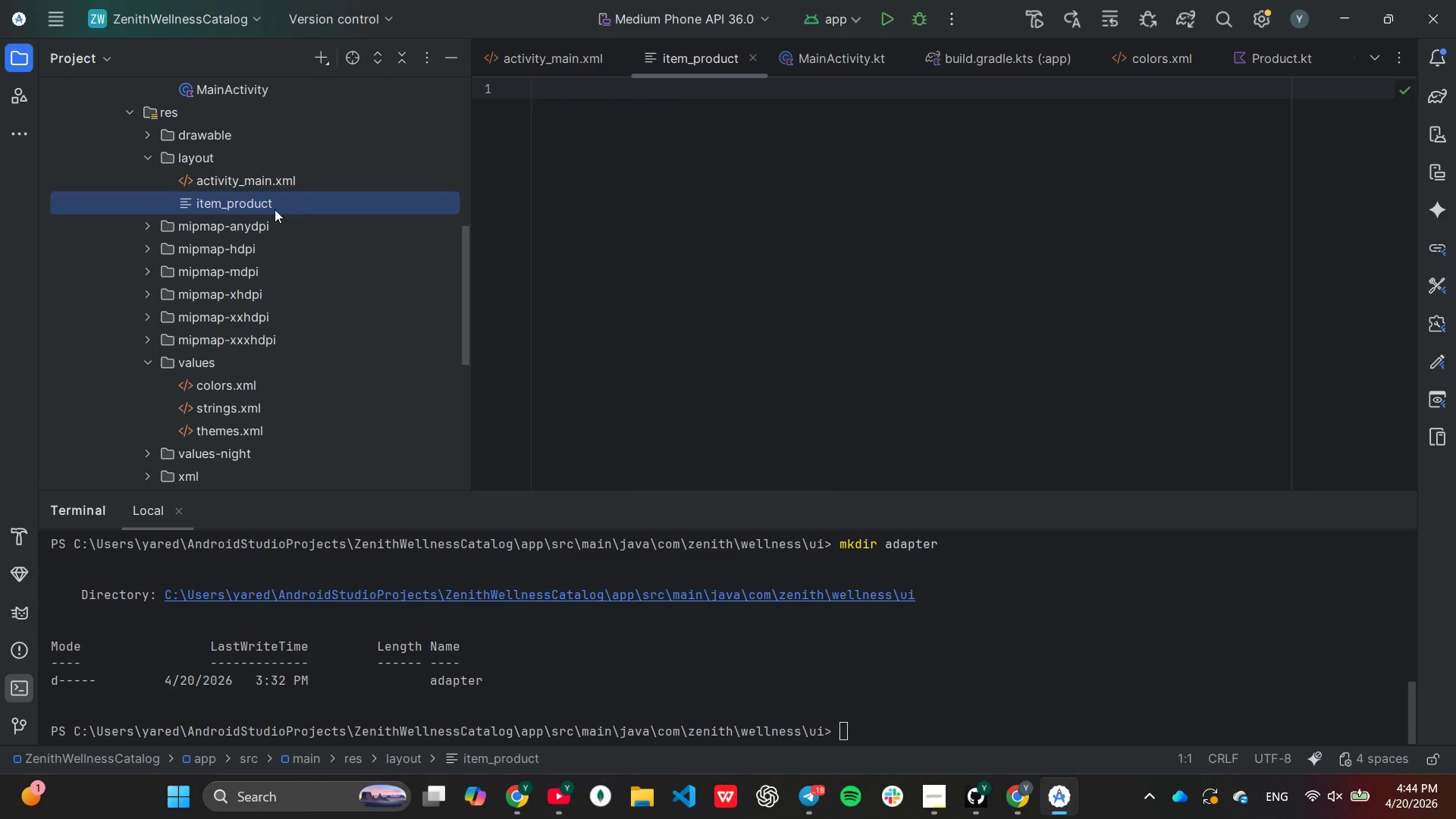 
mouse_move([253, 228])
 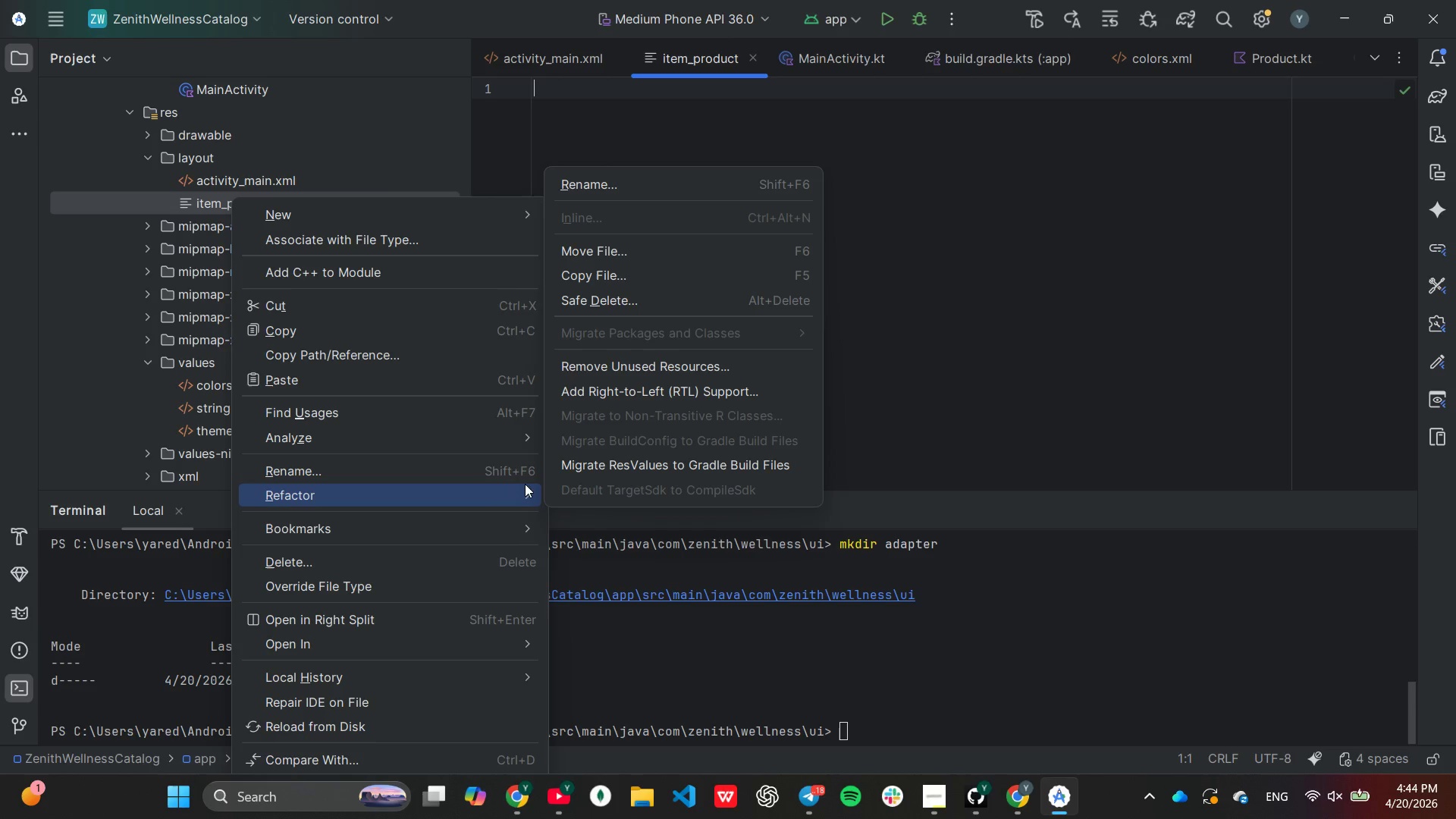 
left_click([603, 184])
 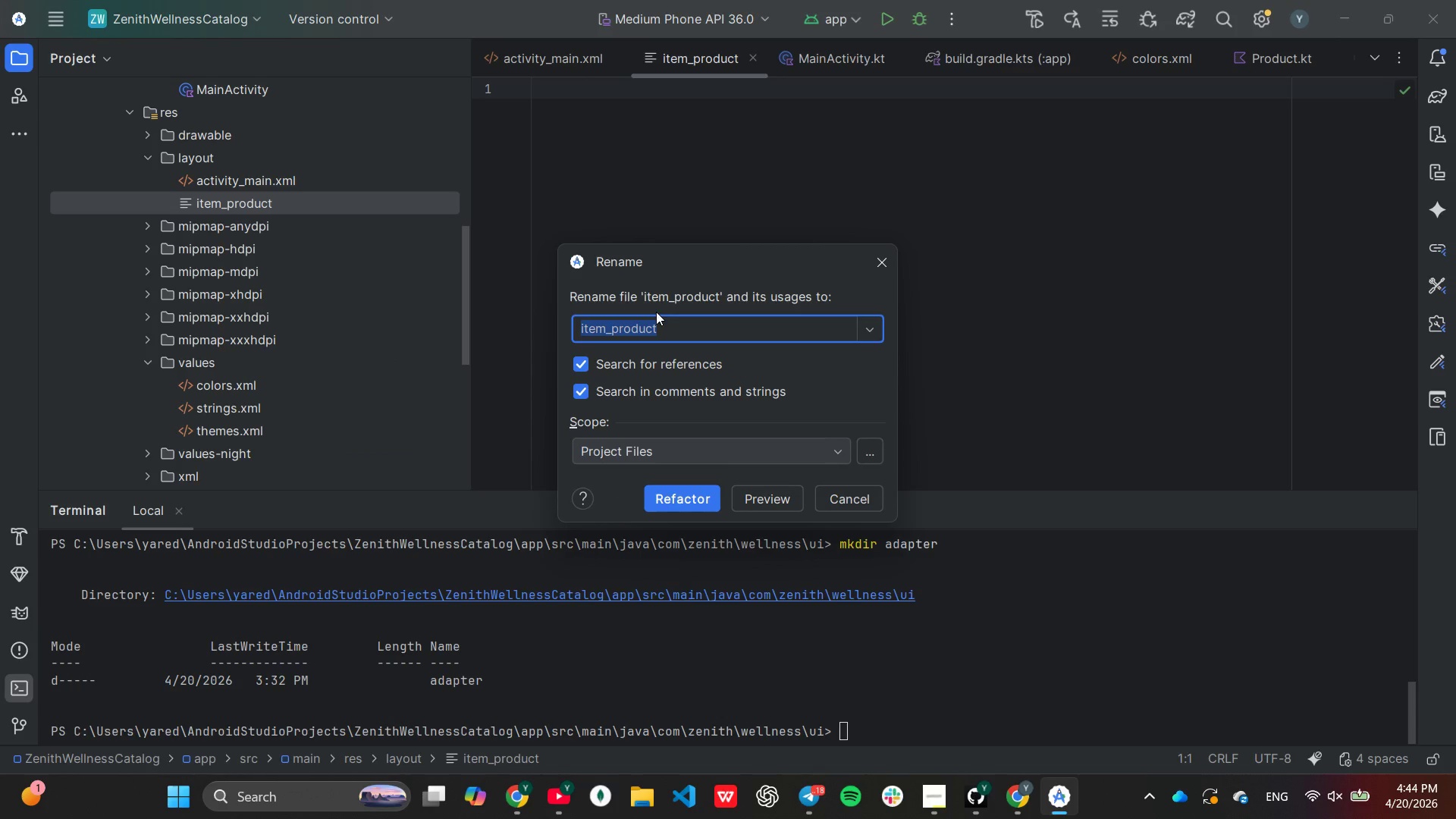 
left_click([679, 328])
 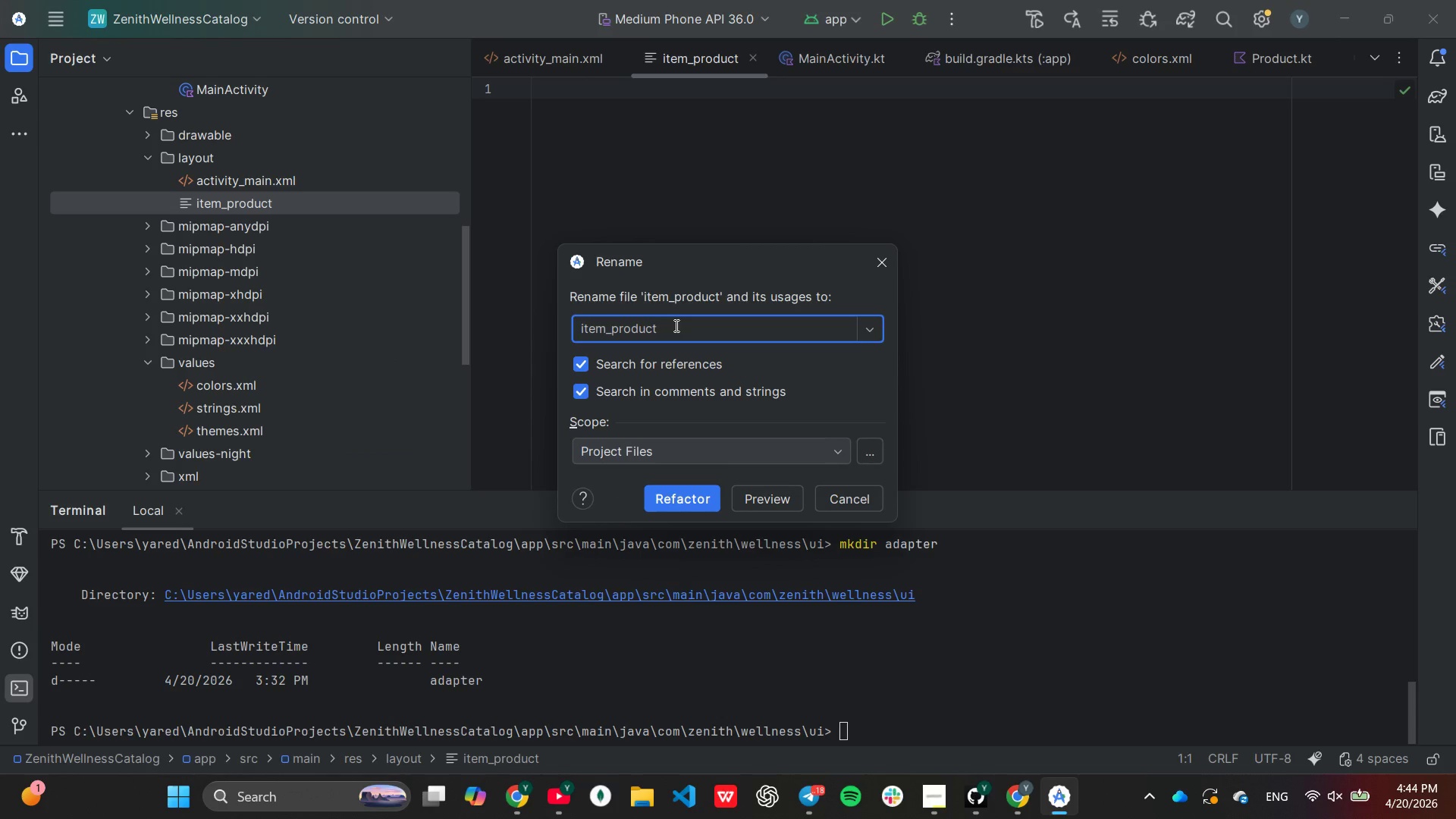 
type(.xml)
 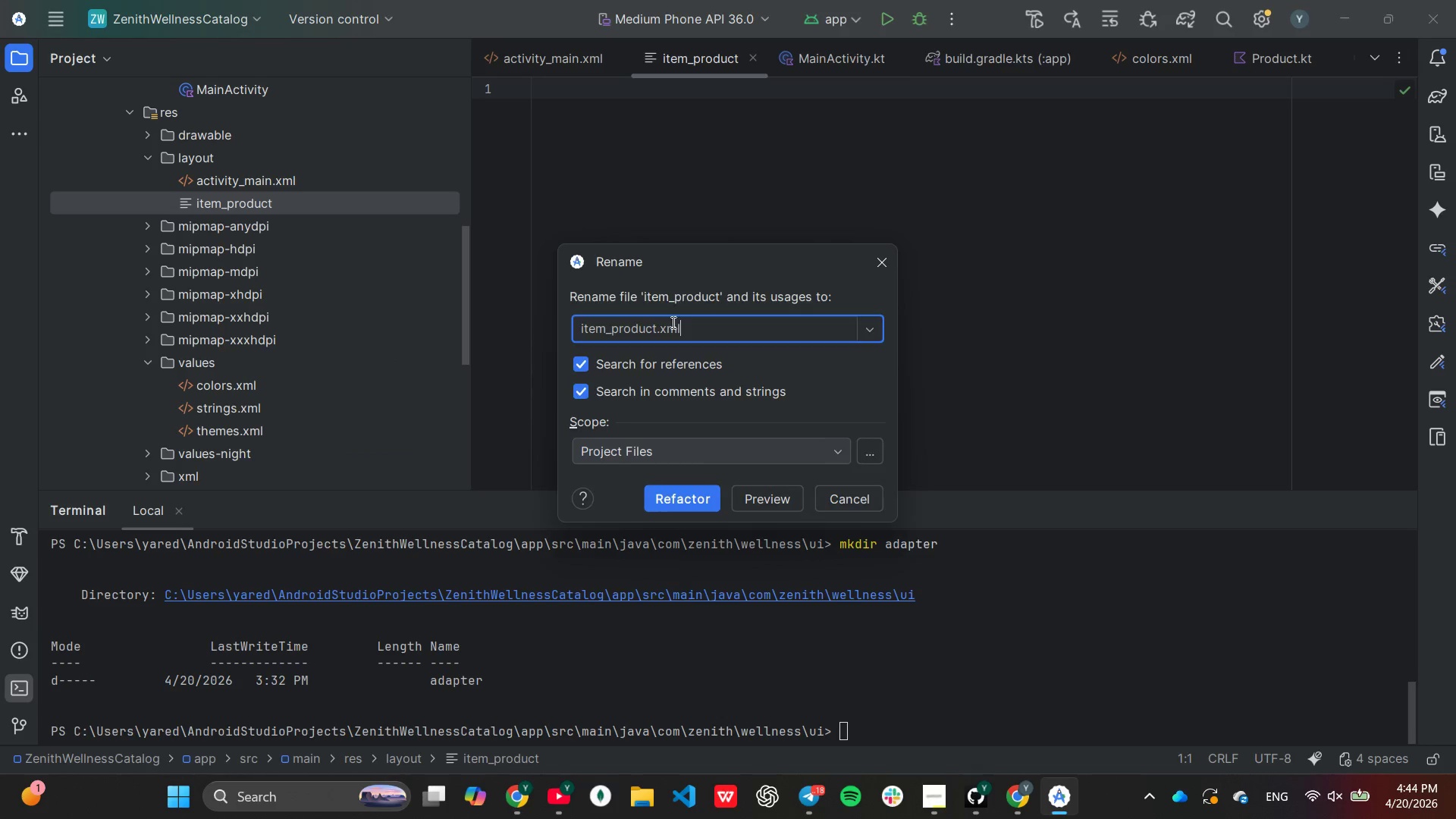 
key(Enter)
 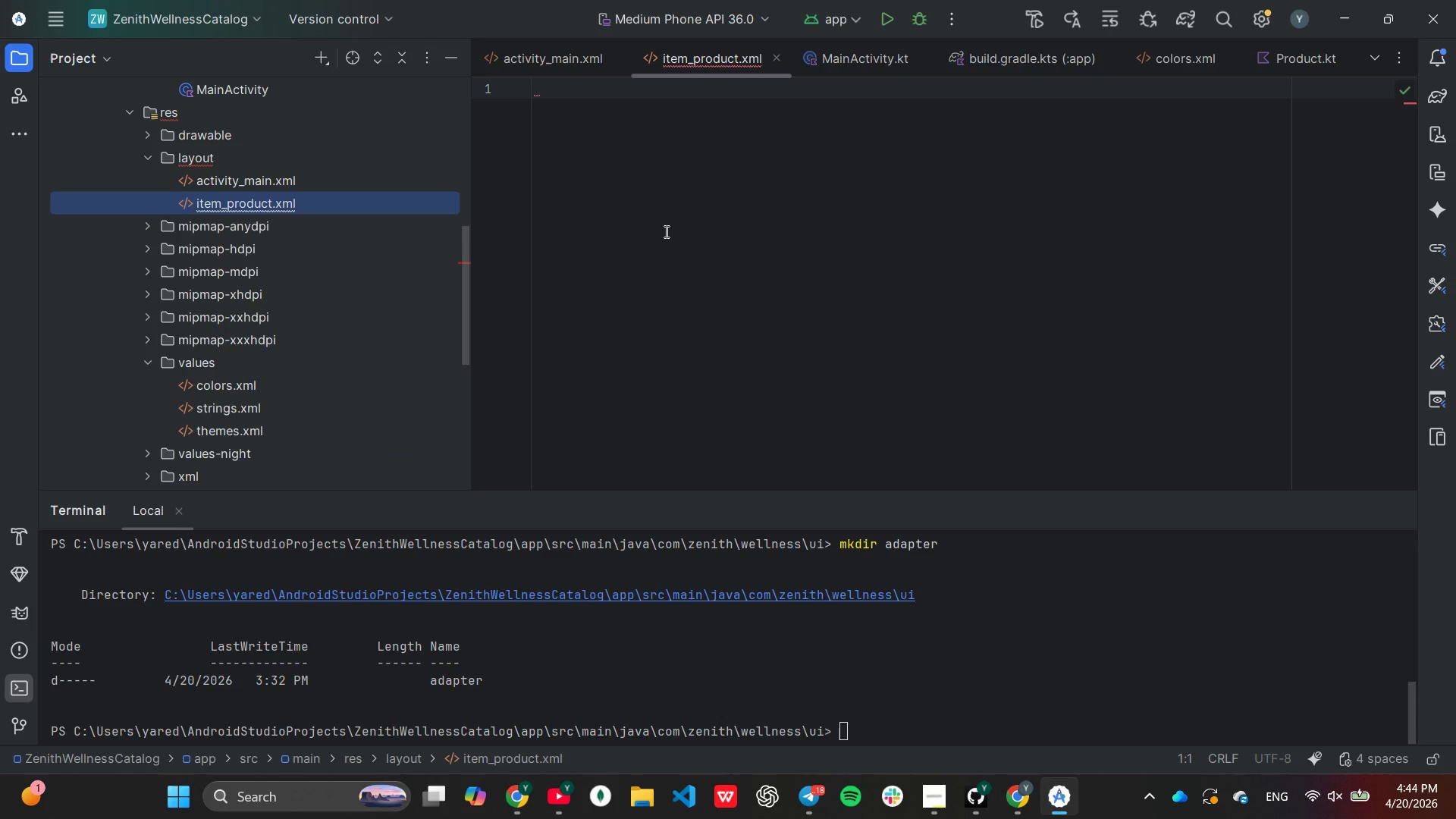 
scroll: coordinate [666, 205], scroll_direction: up, amount: 3.0
 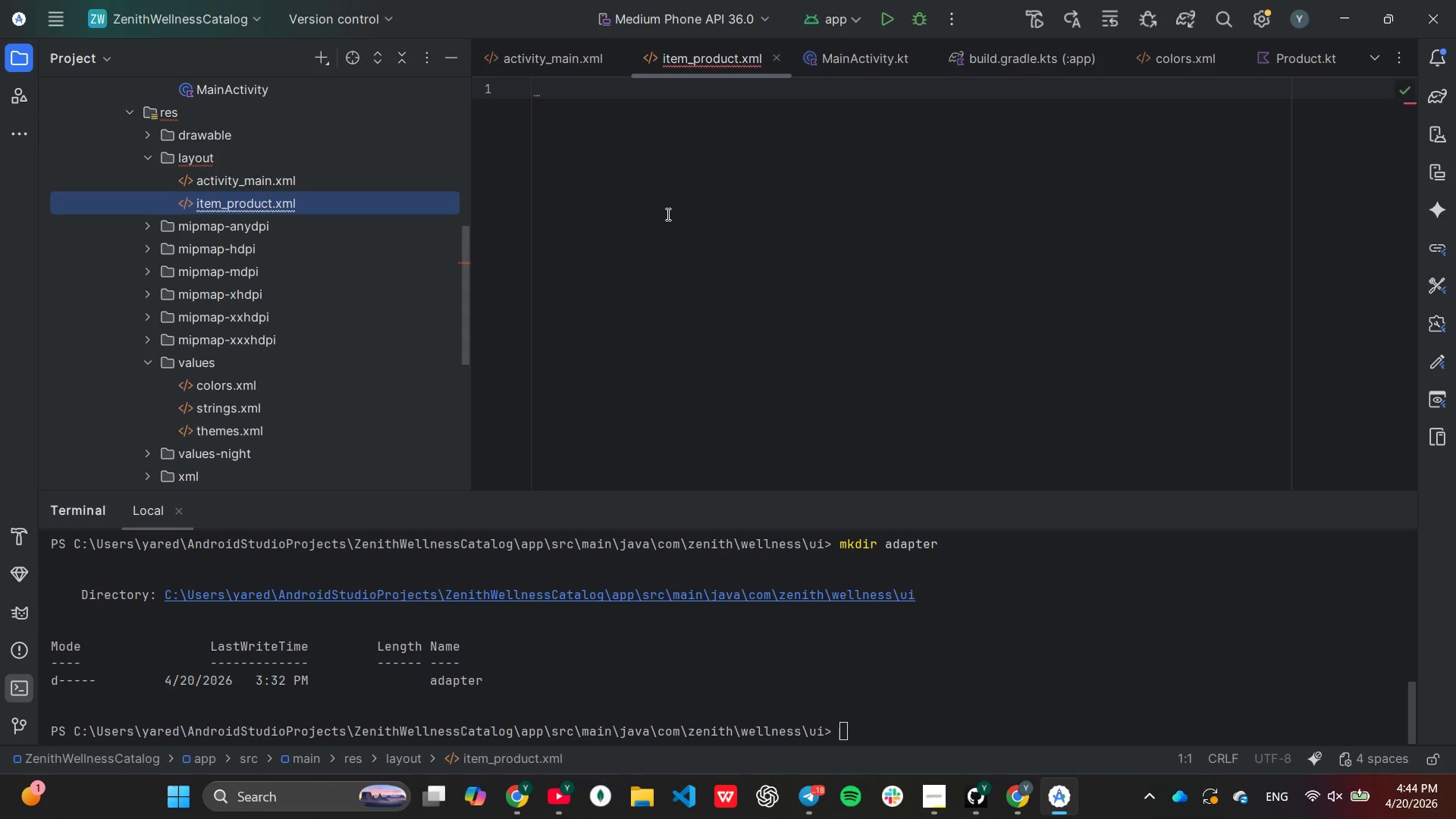 
key(Shift+ShiftLeft)
 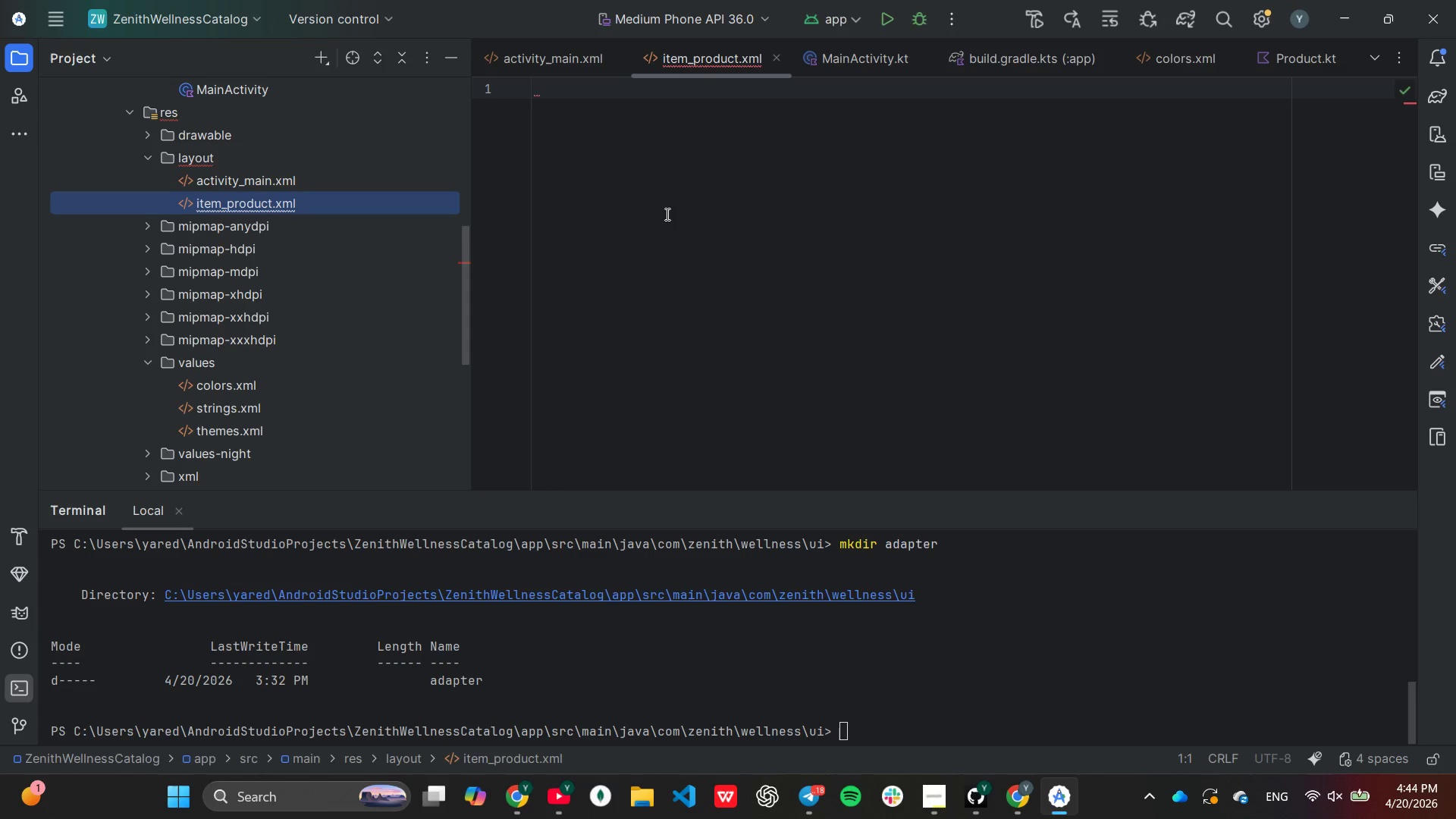 
key(Shift+Comma)
 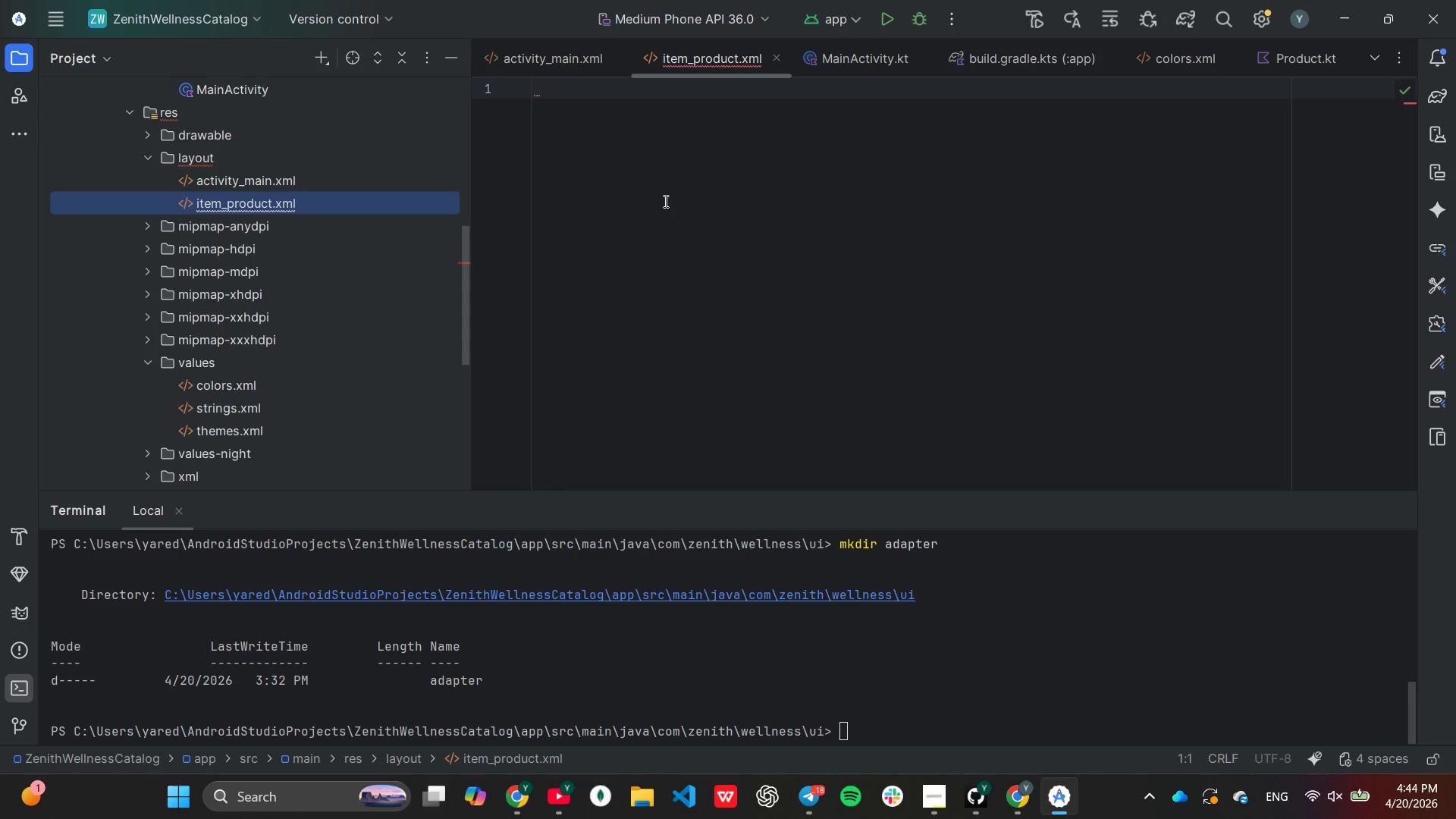 
left_click([645, 149])
 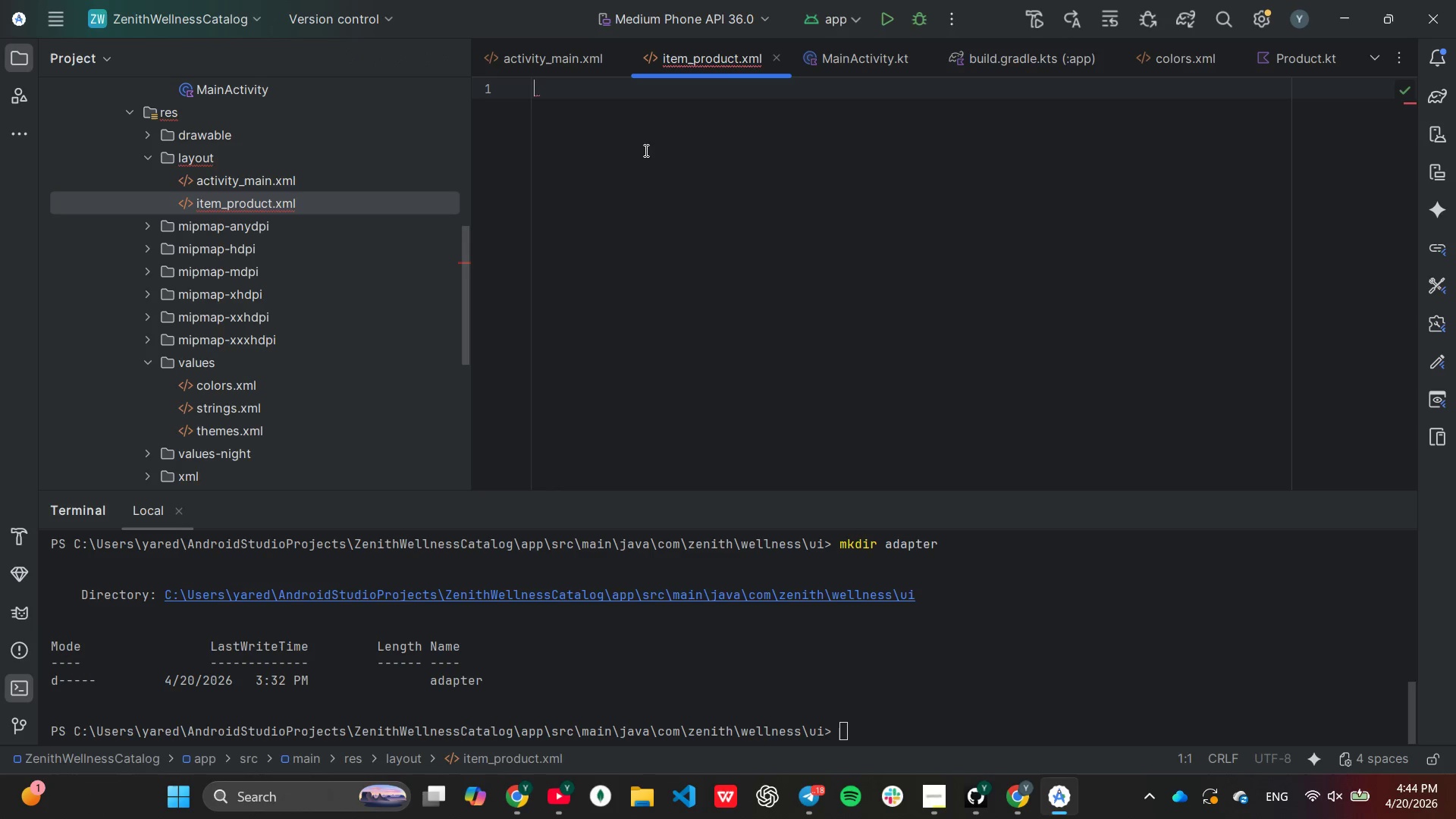 
scroll: coordinate [645, 150], scroll_direction: up, amount: 2.0
 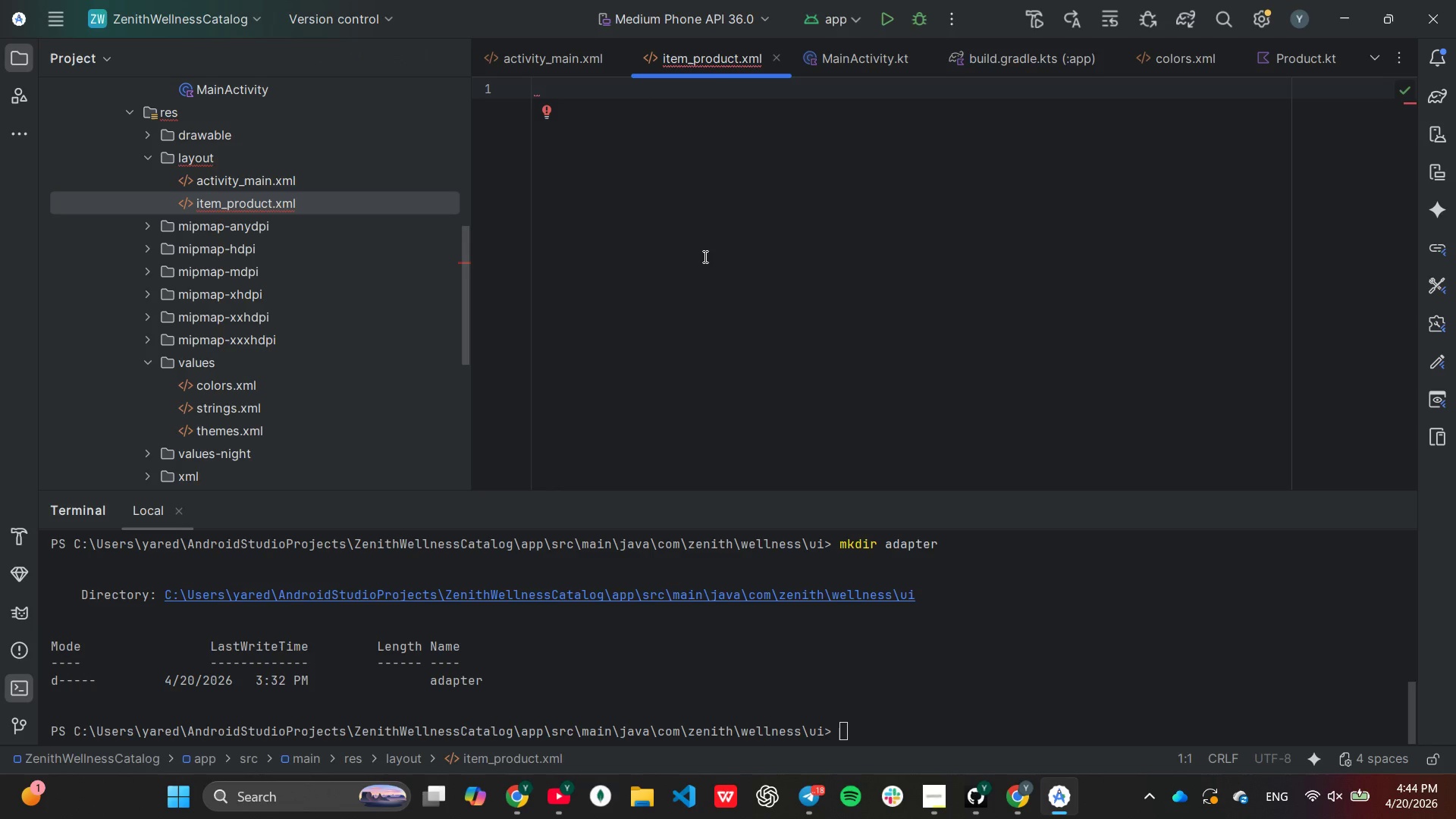 
type(<com)
 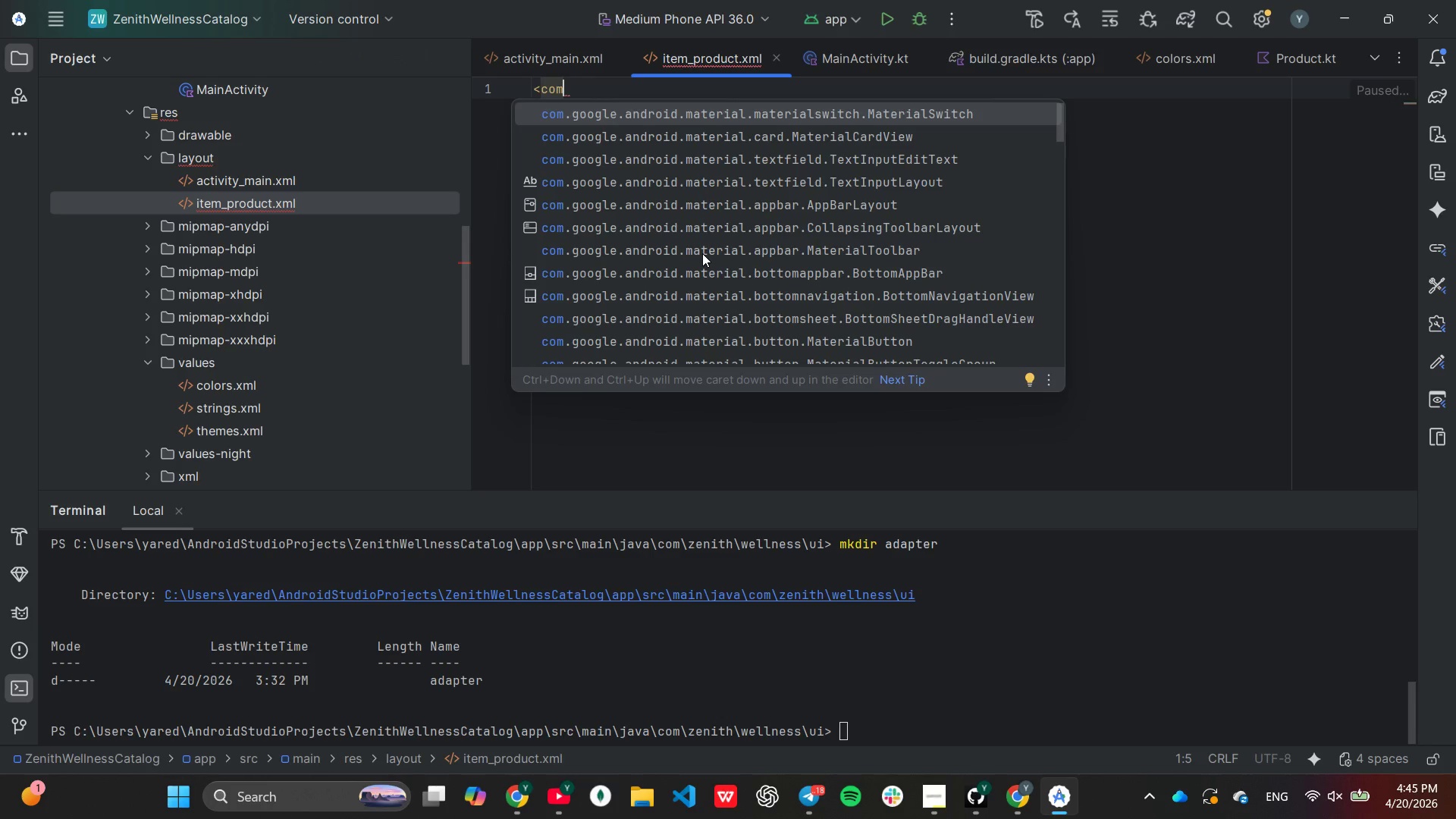 
key(ArrowDown)
 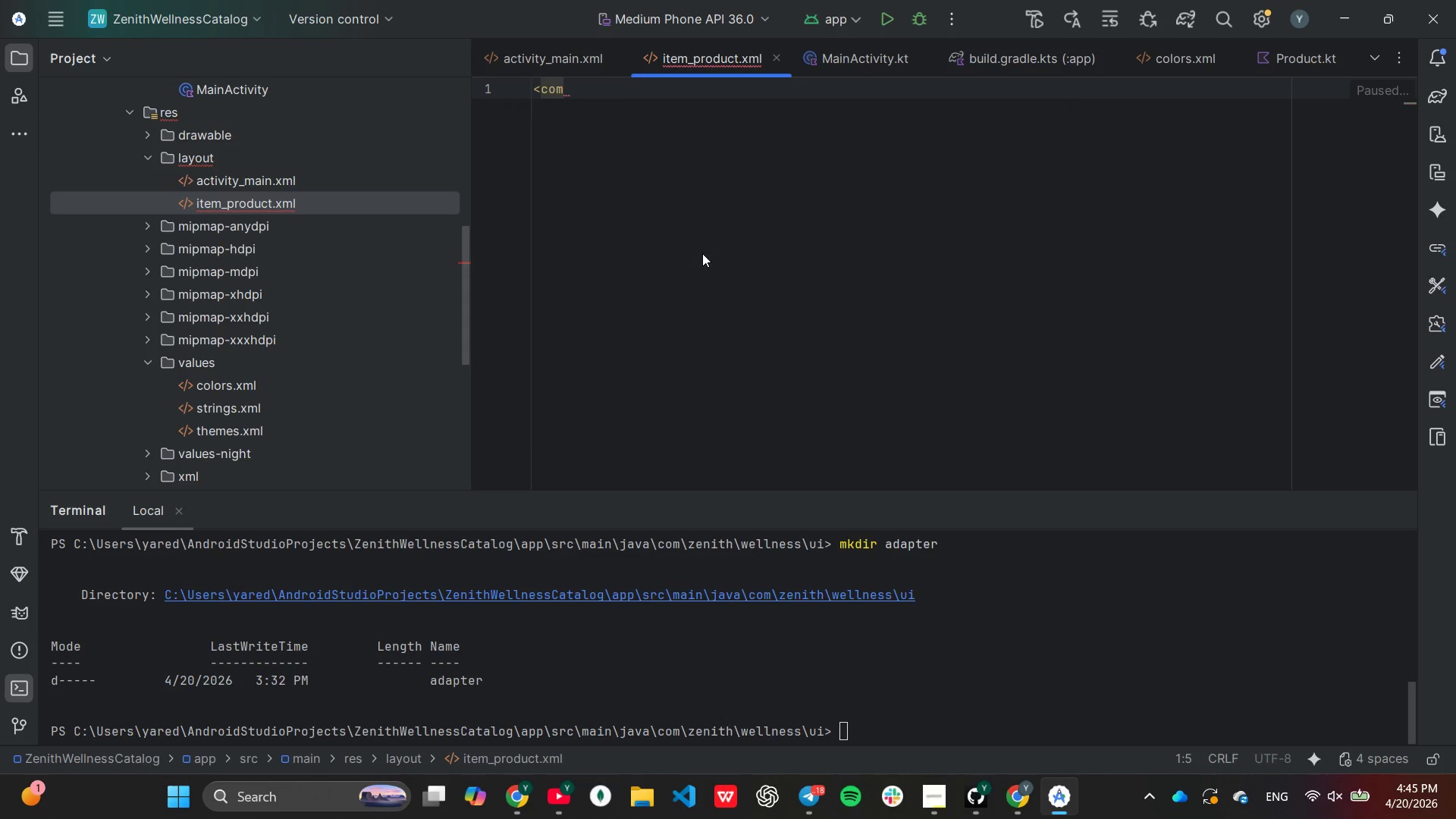 
key(Enter)
 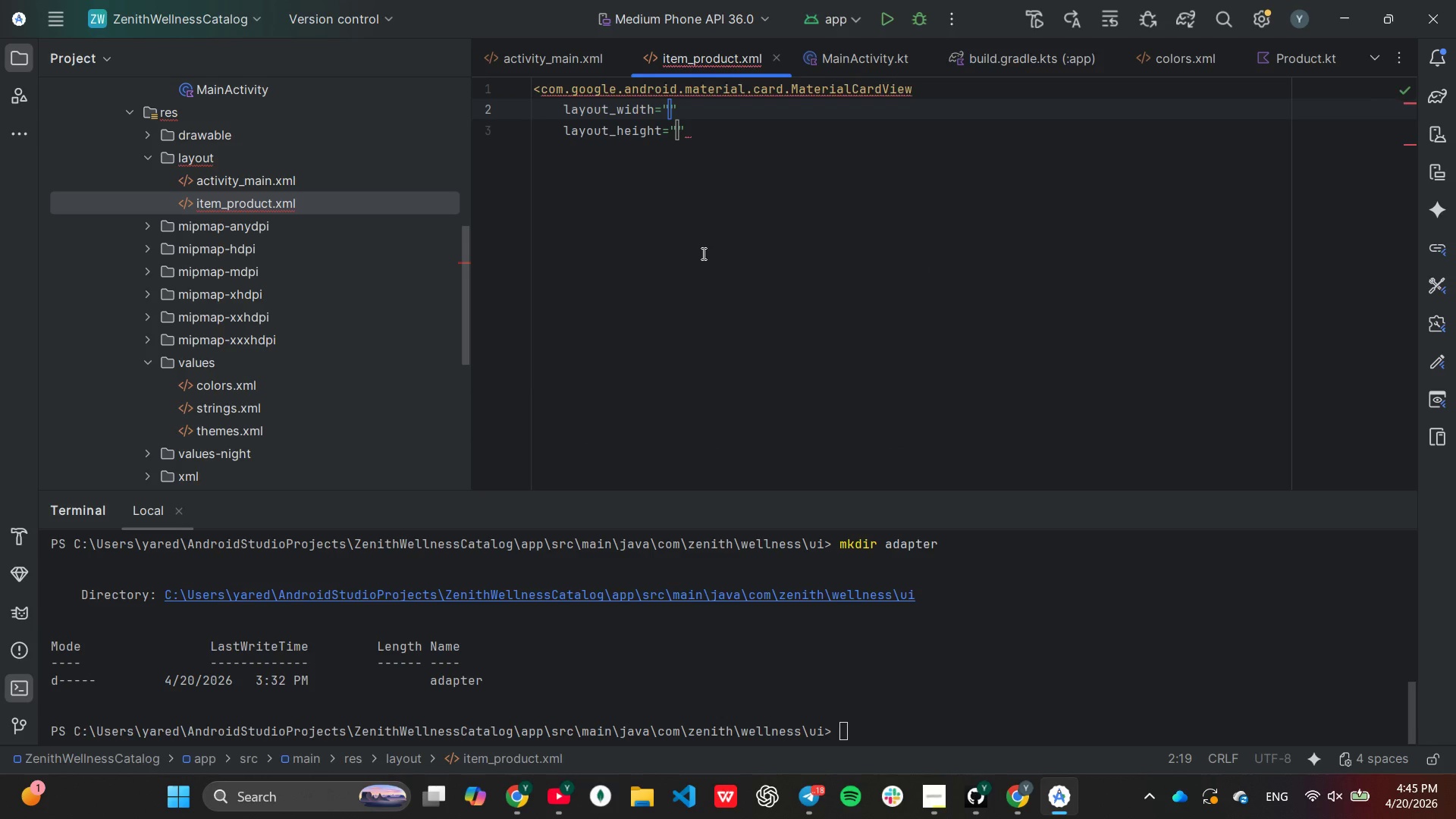 
wait(10.7)
 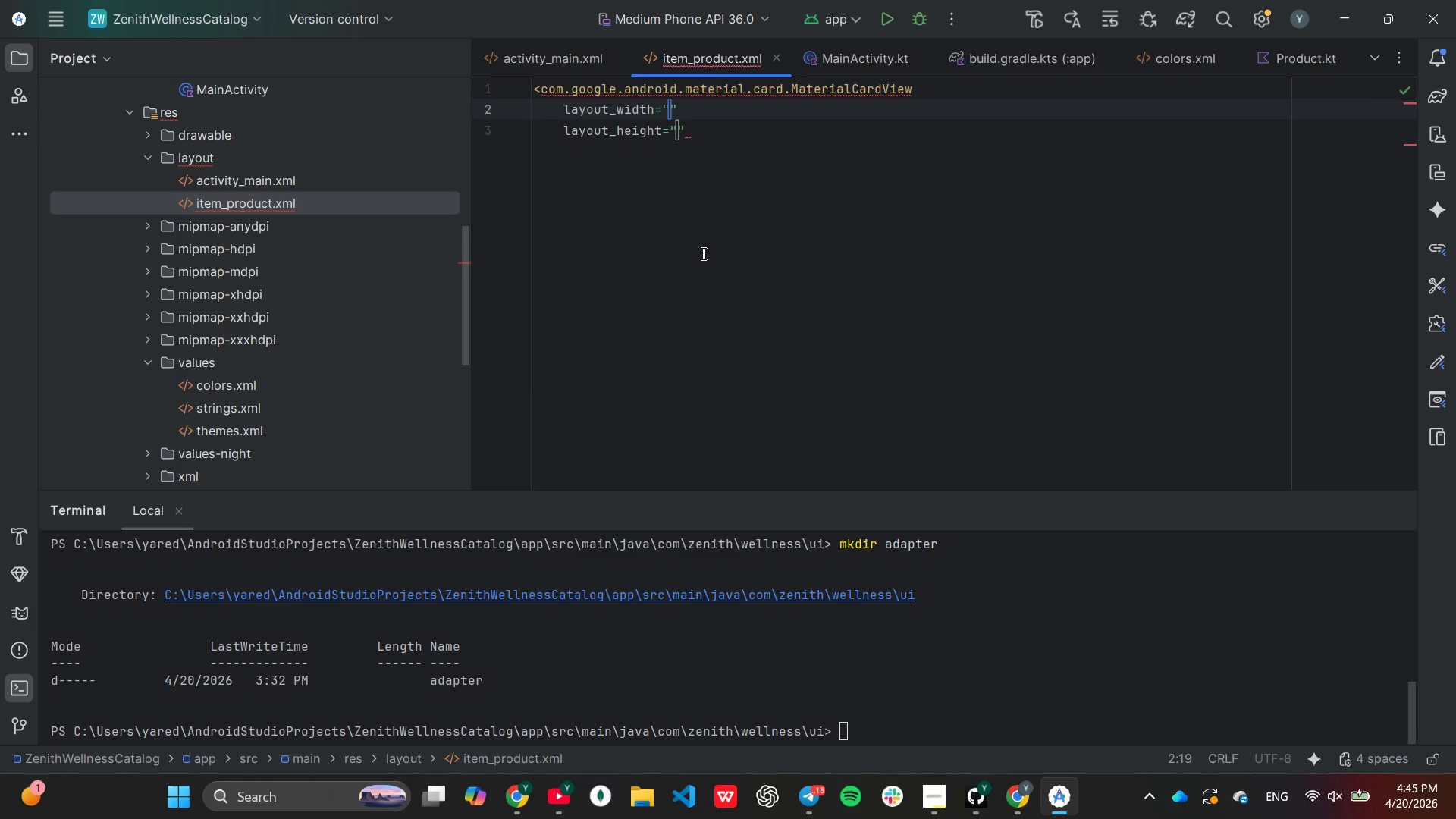 
left_click_drag(start_coordinate=[565, 109], to_coordinate=[738, 127])
 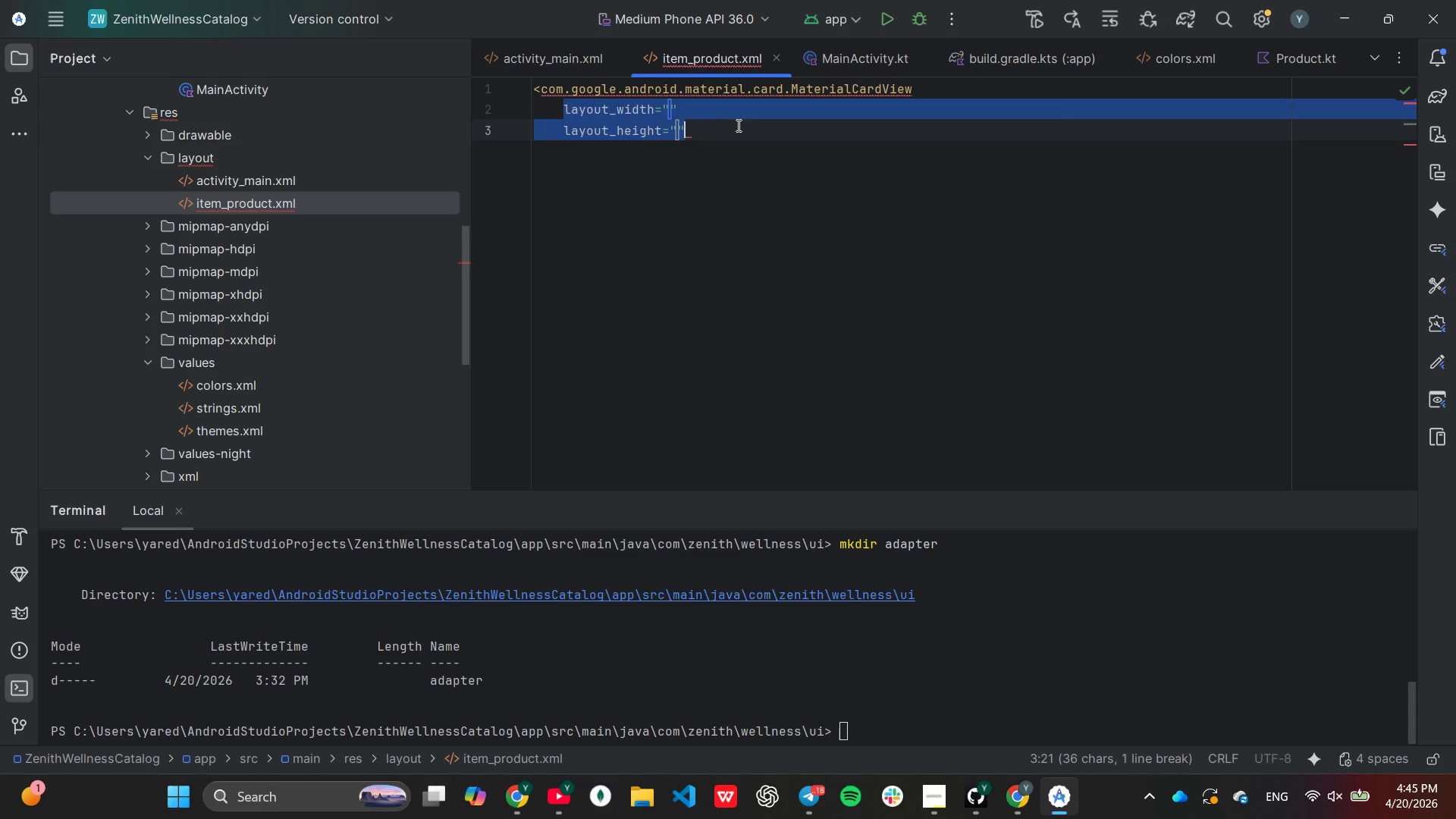 
type(xml)
 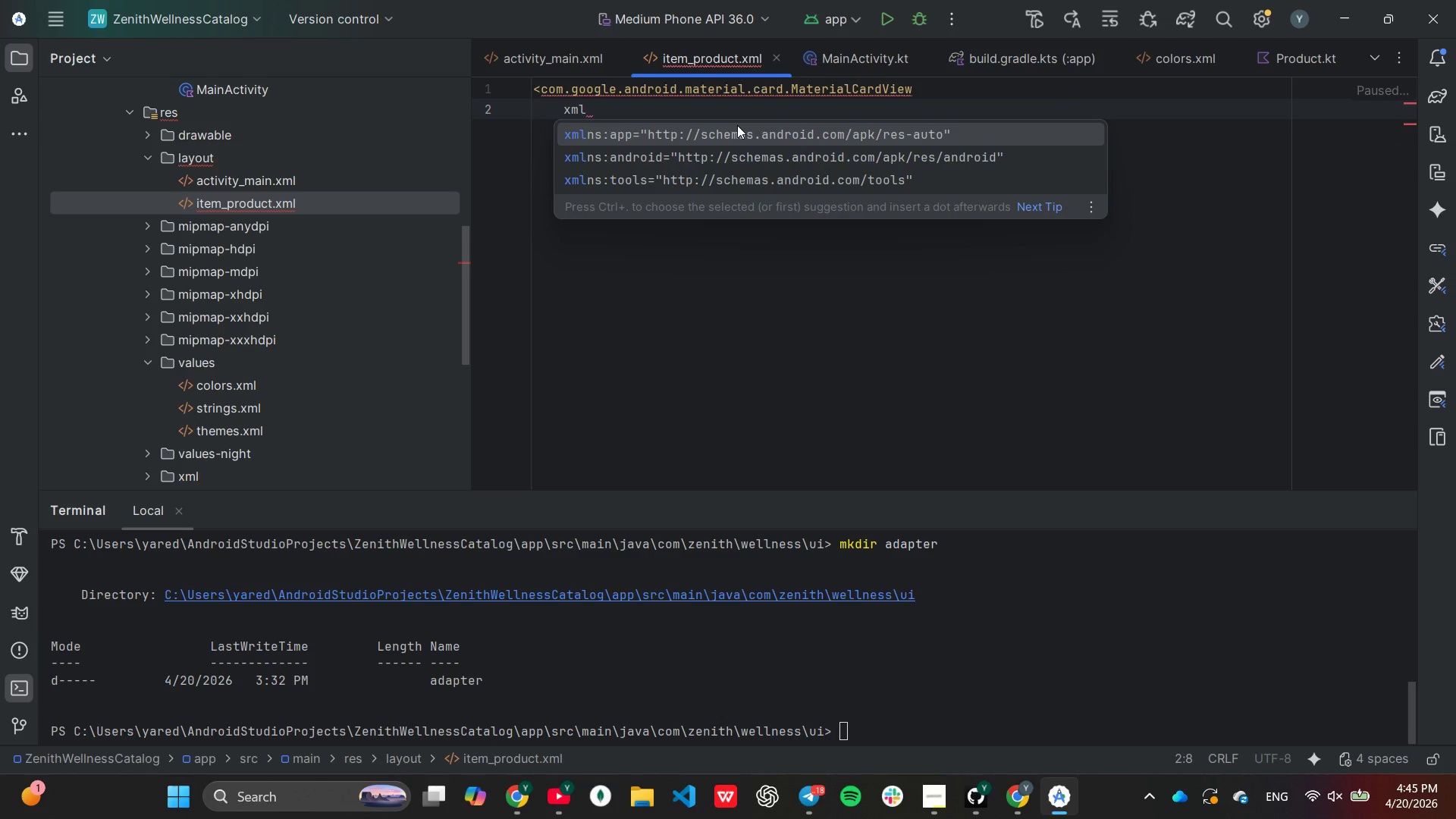 
key(ArrowDown)
 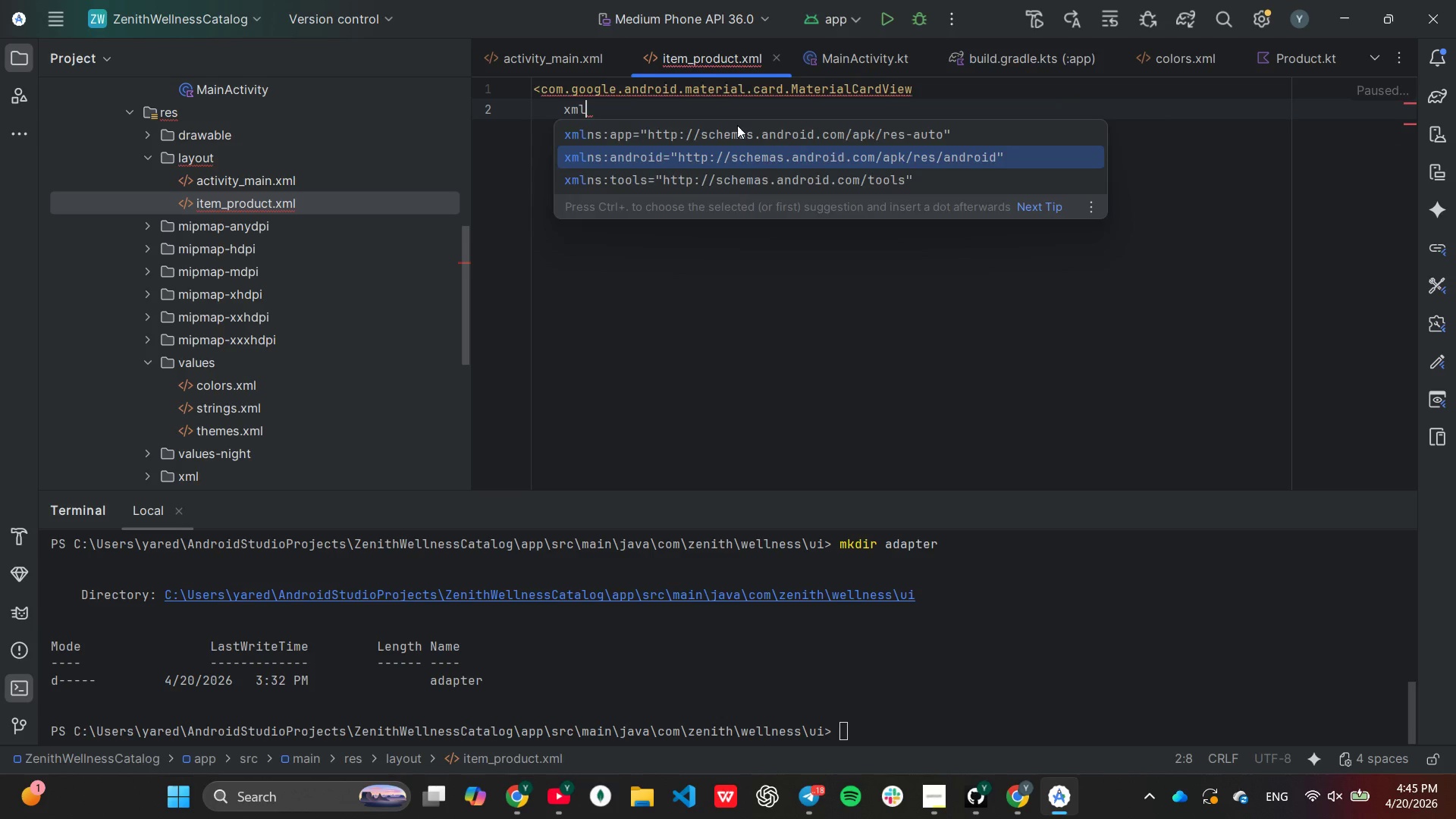 
key(Enter)
 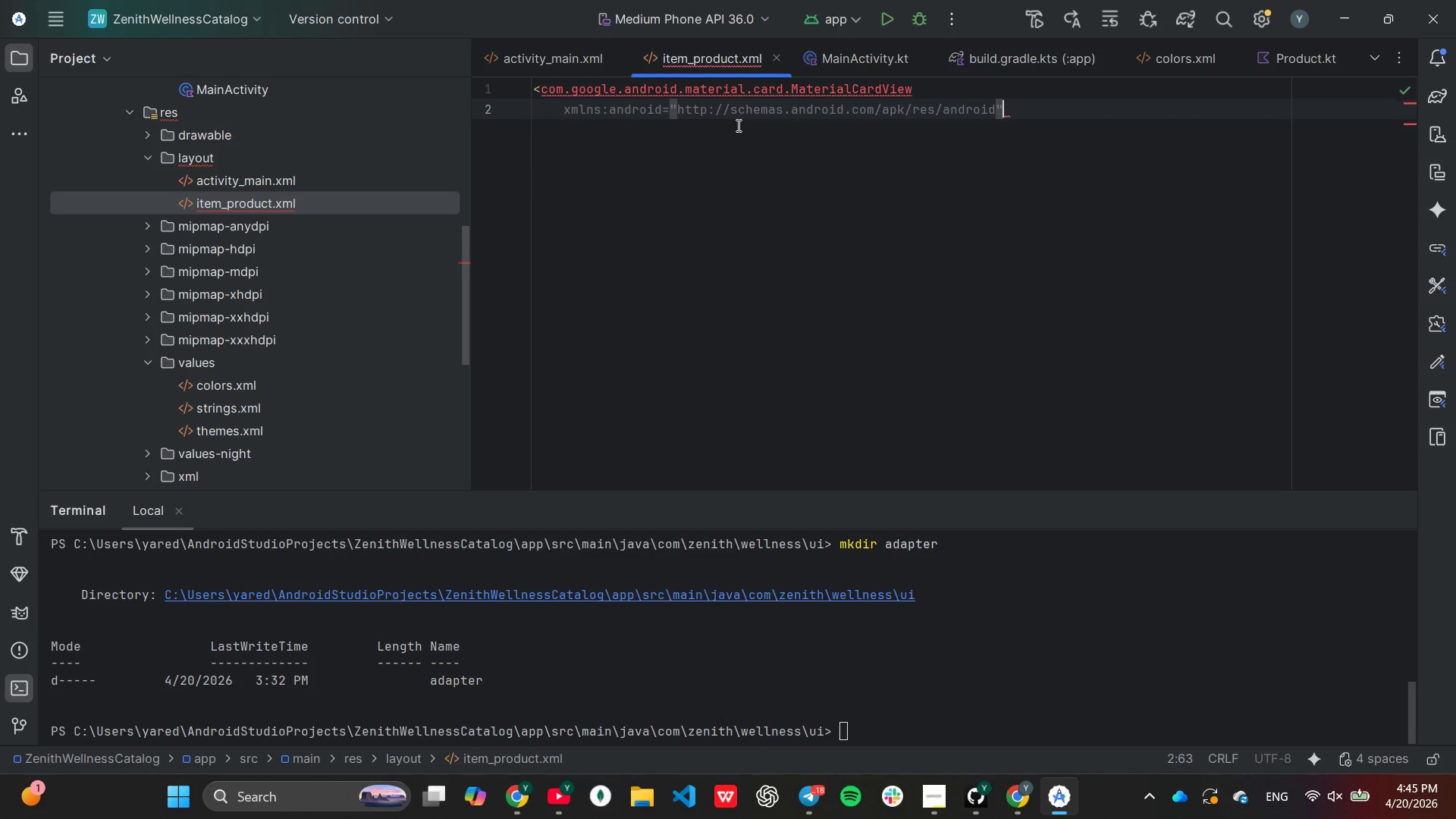 
key(Enter)
 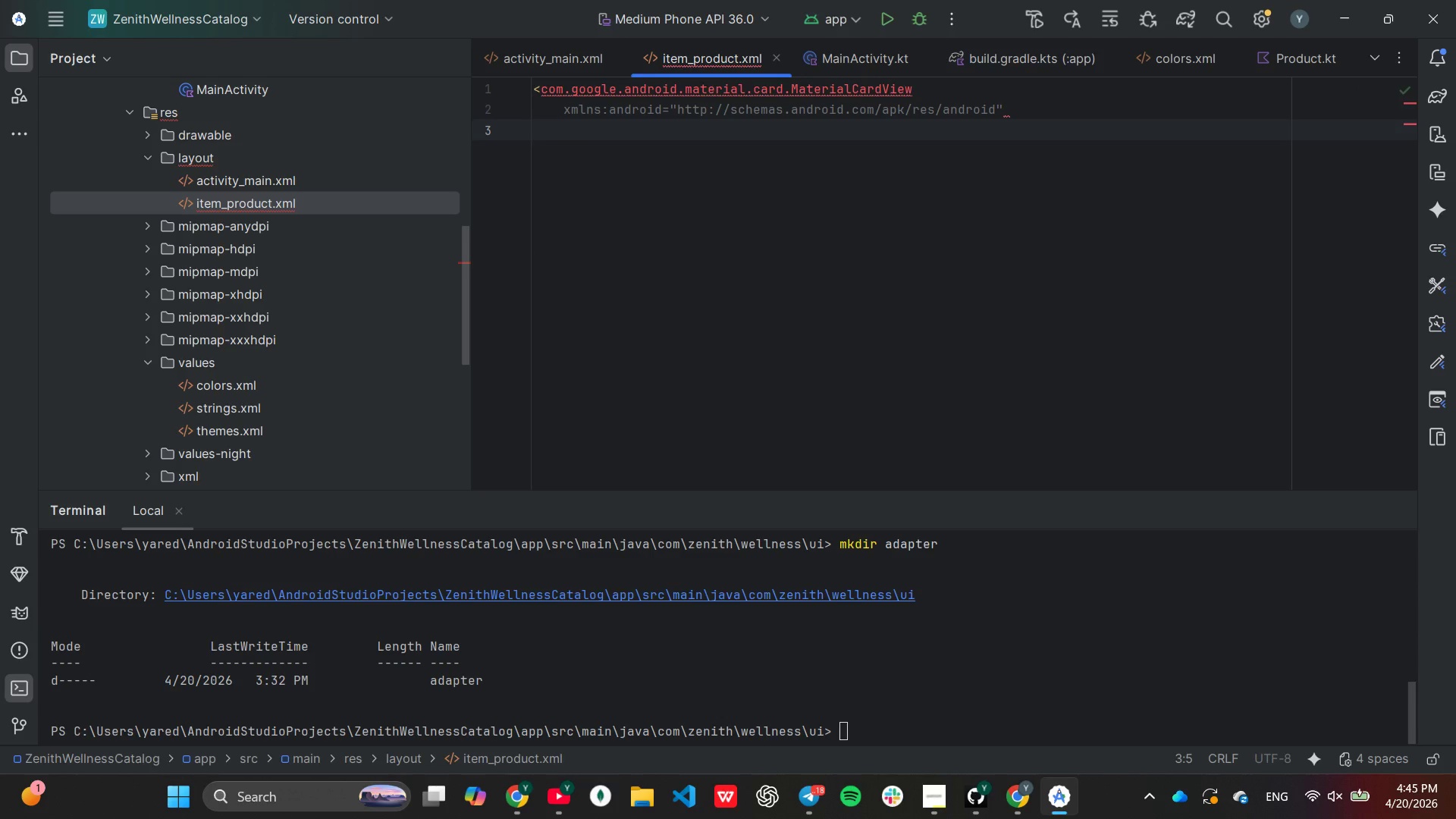 
type(xml)
 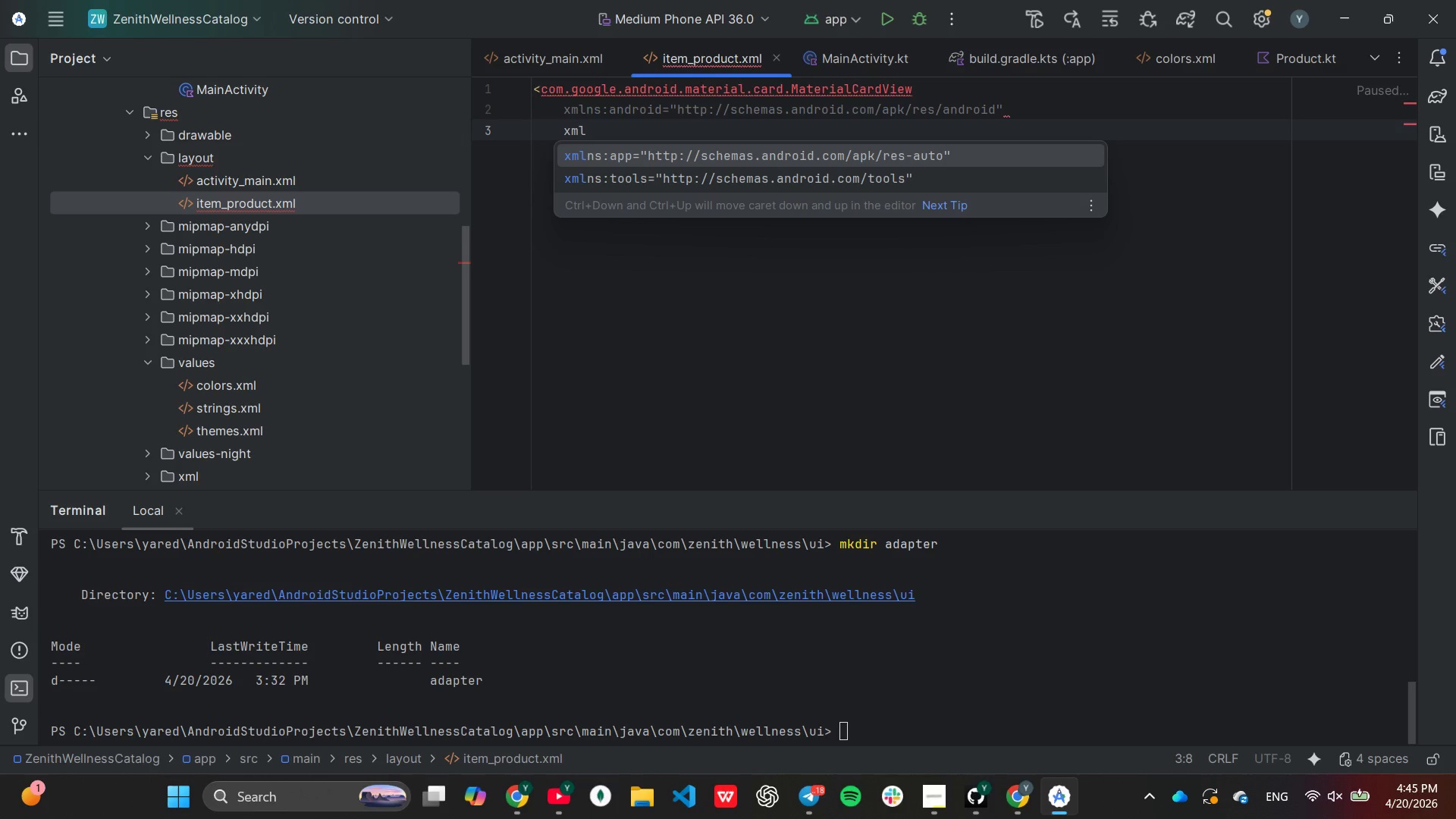 
key(Enter)
 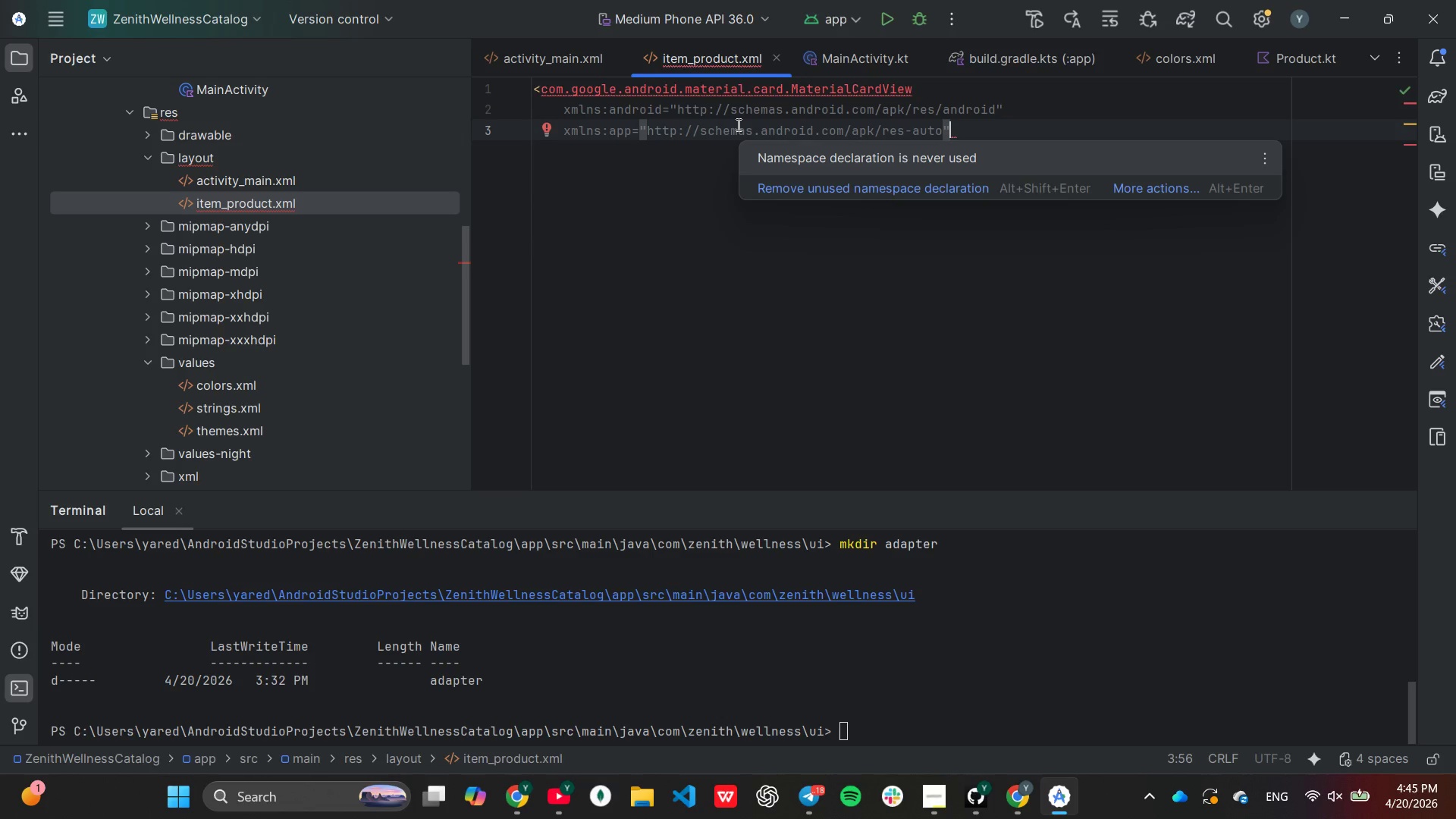 
key(Enter)
 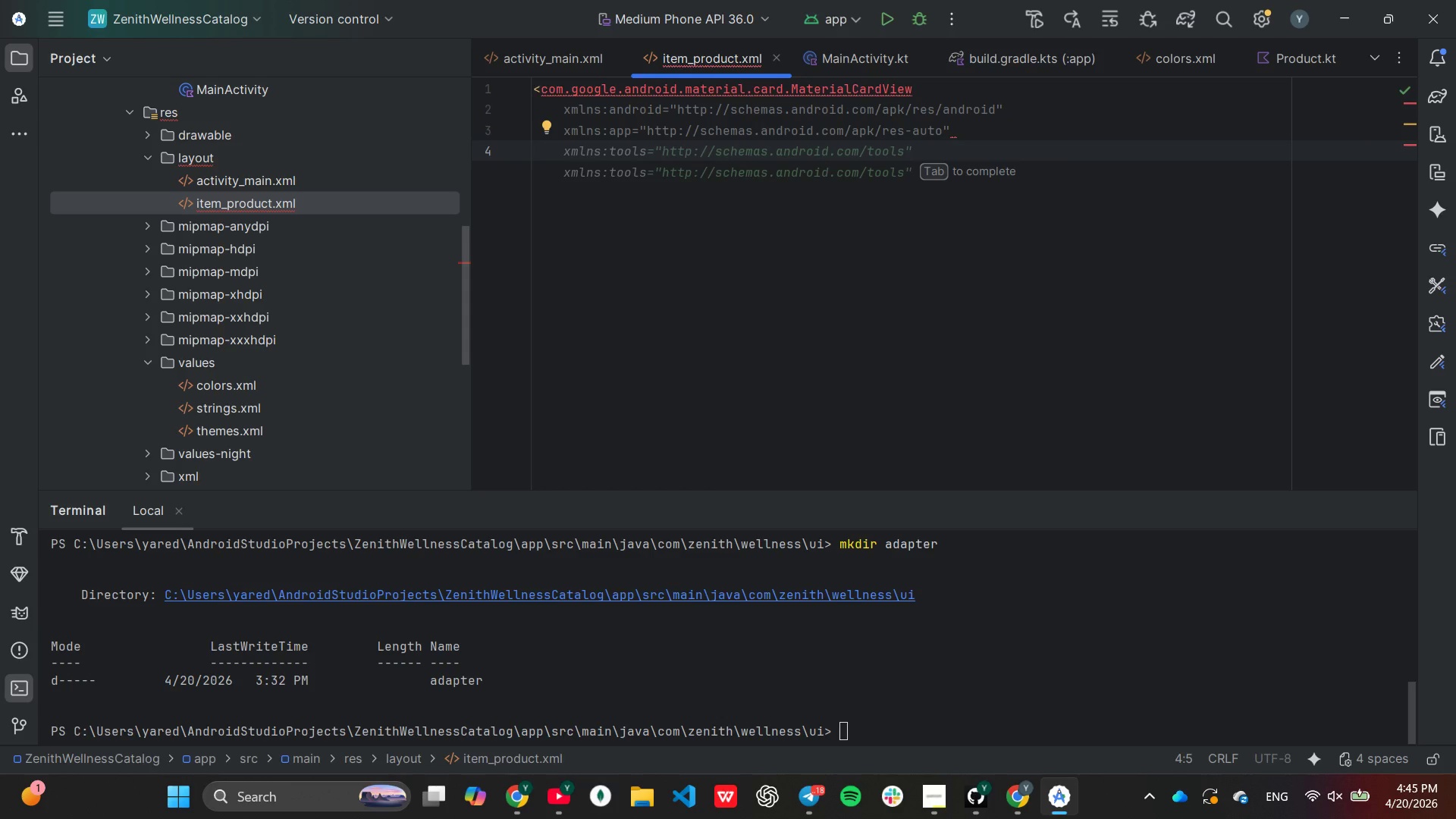 
type(android:id="@+id/productCard)
 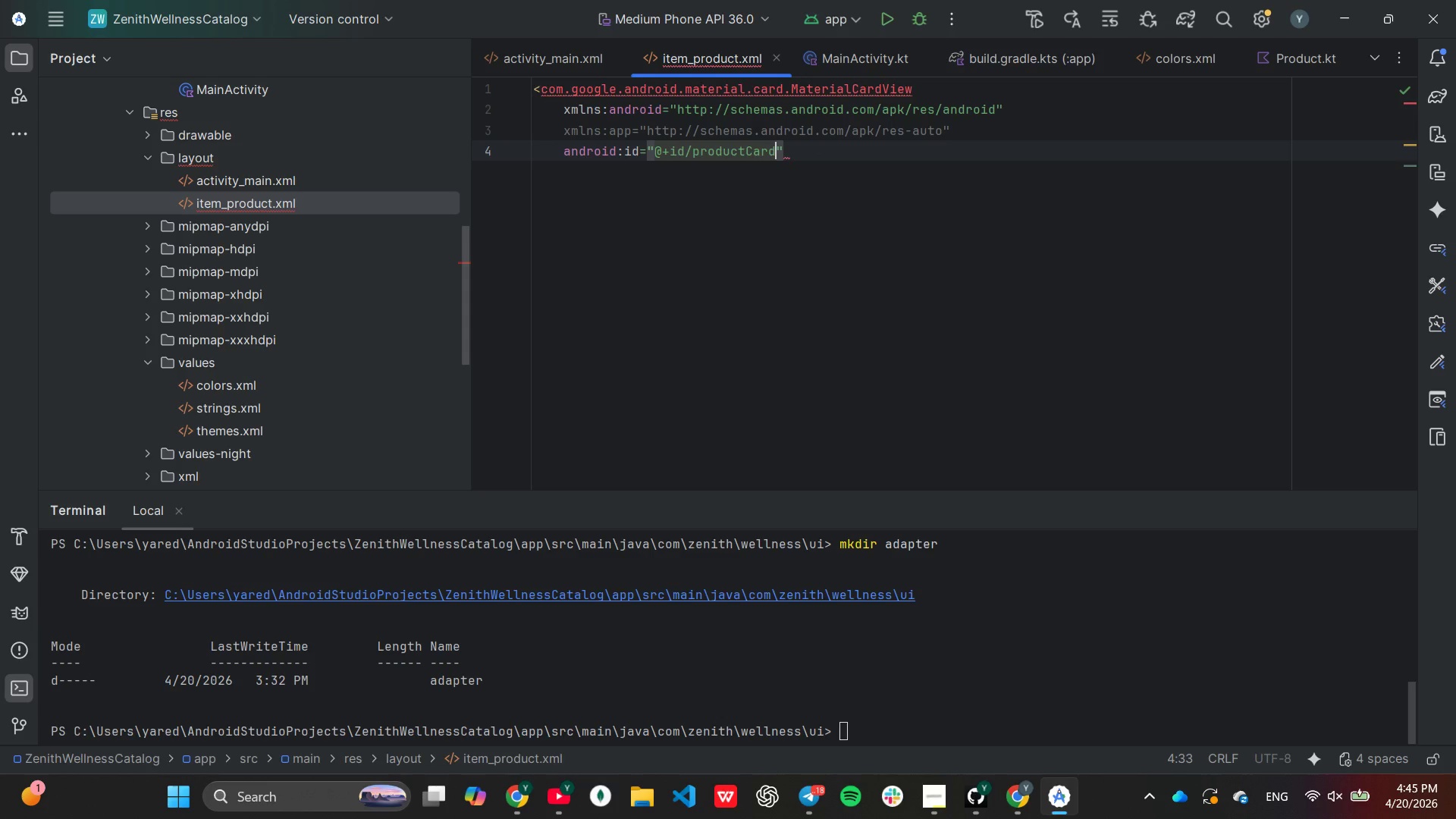 
key(ArrowRight)
 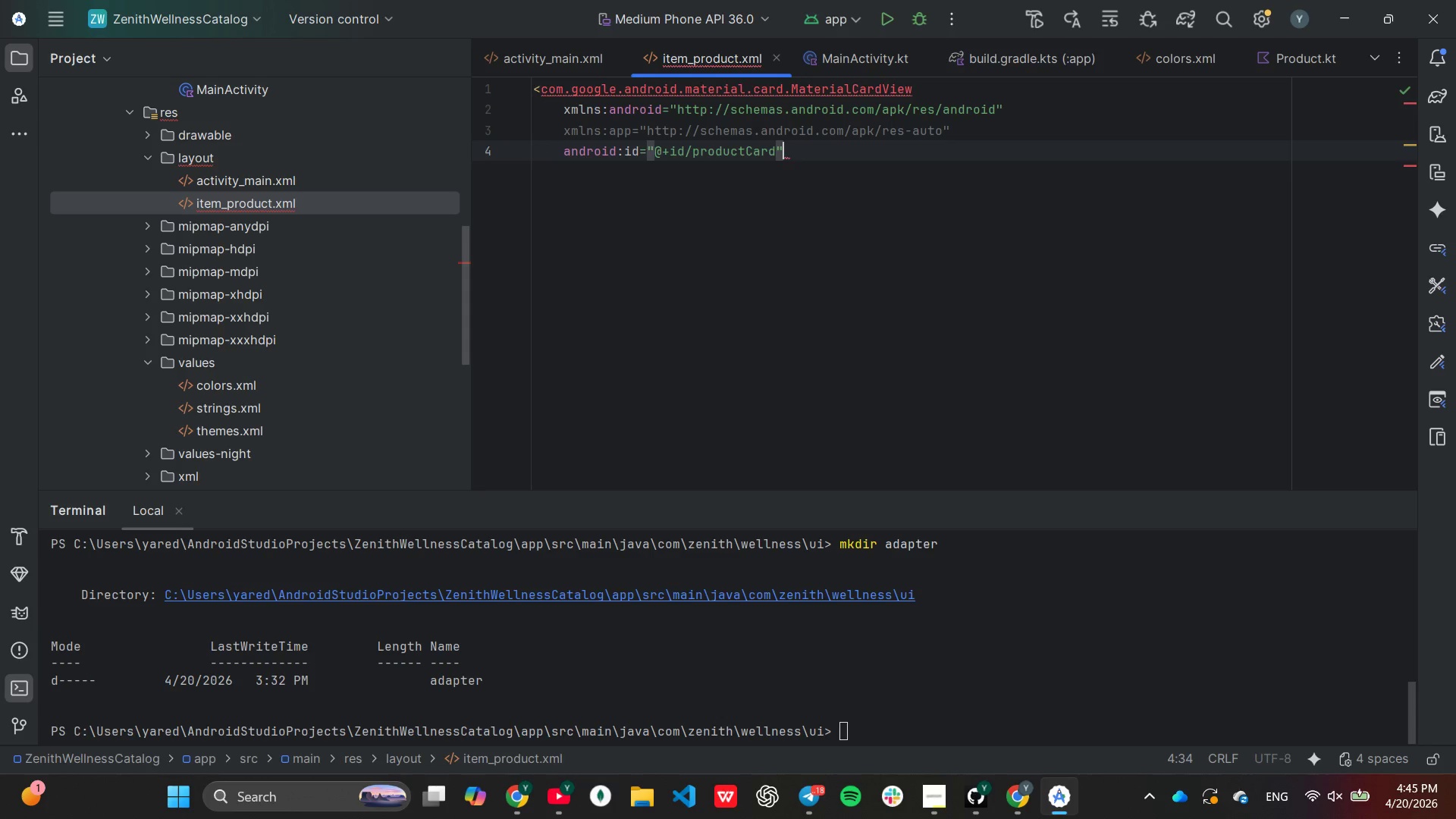 
key(Enter)
 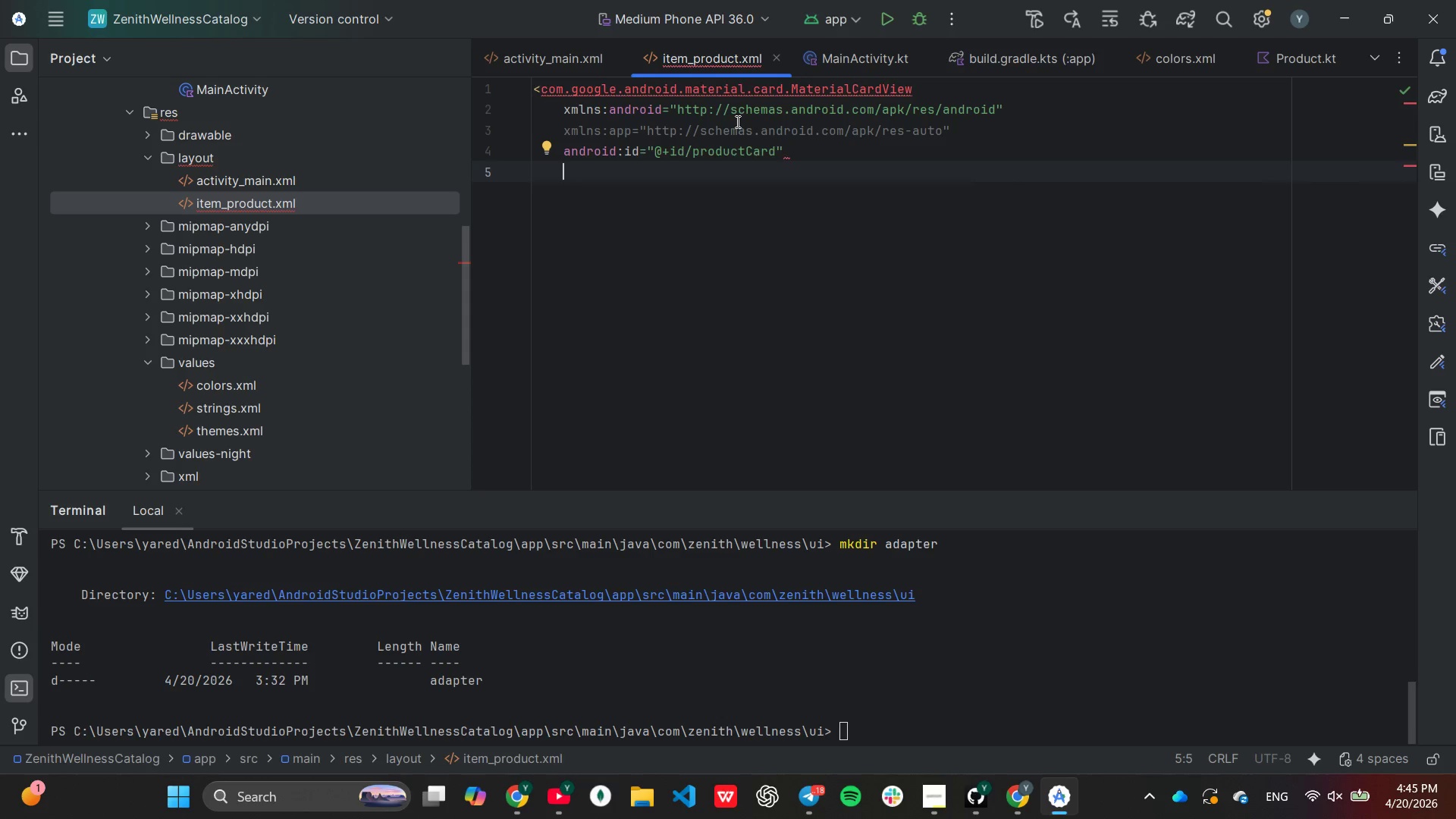 
type(and)
 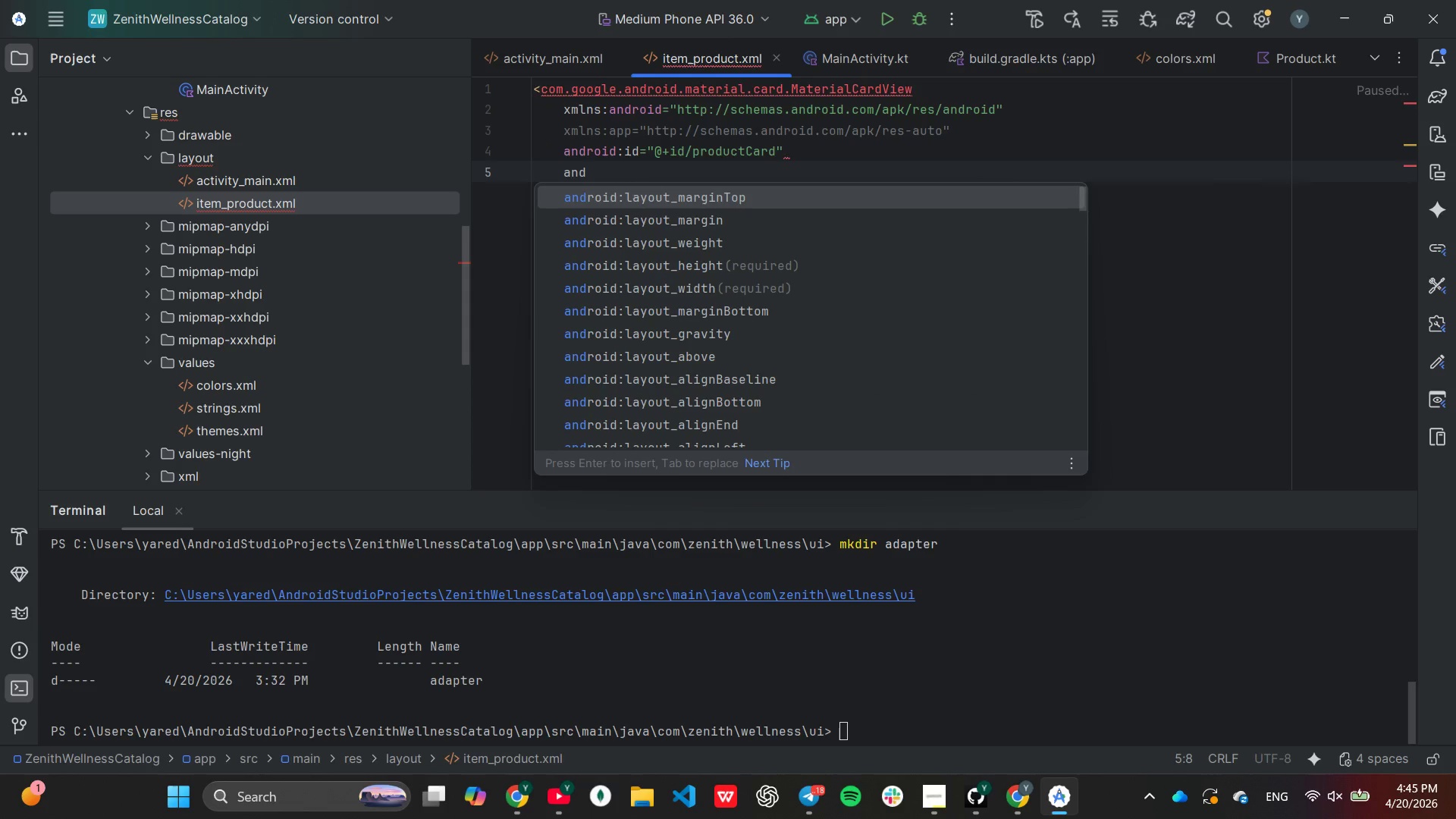 
key(ArrowDown)
 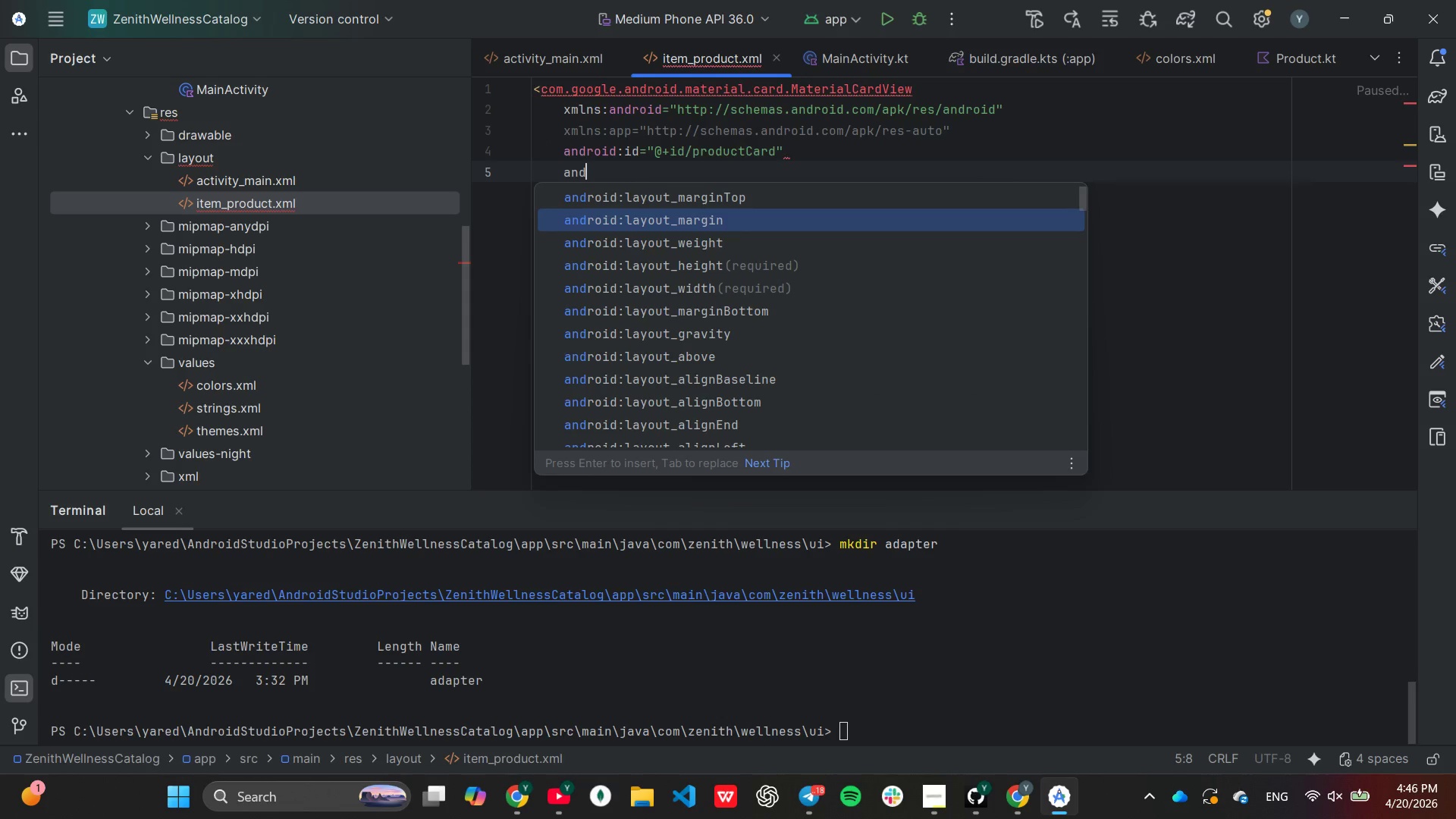 
key(ArrowDown)
 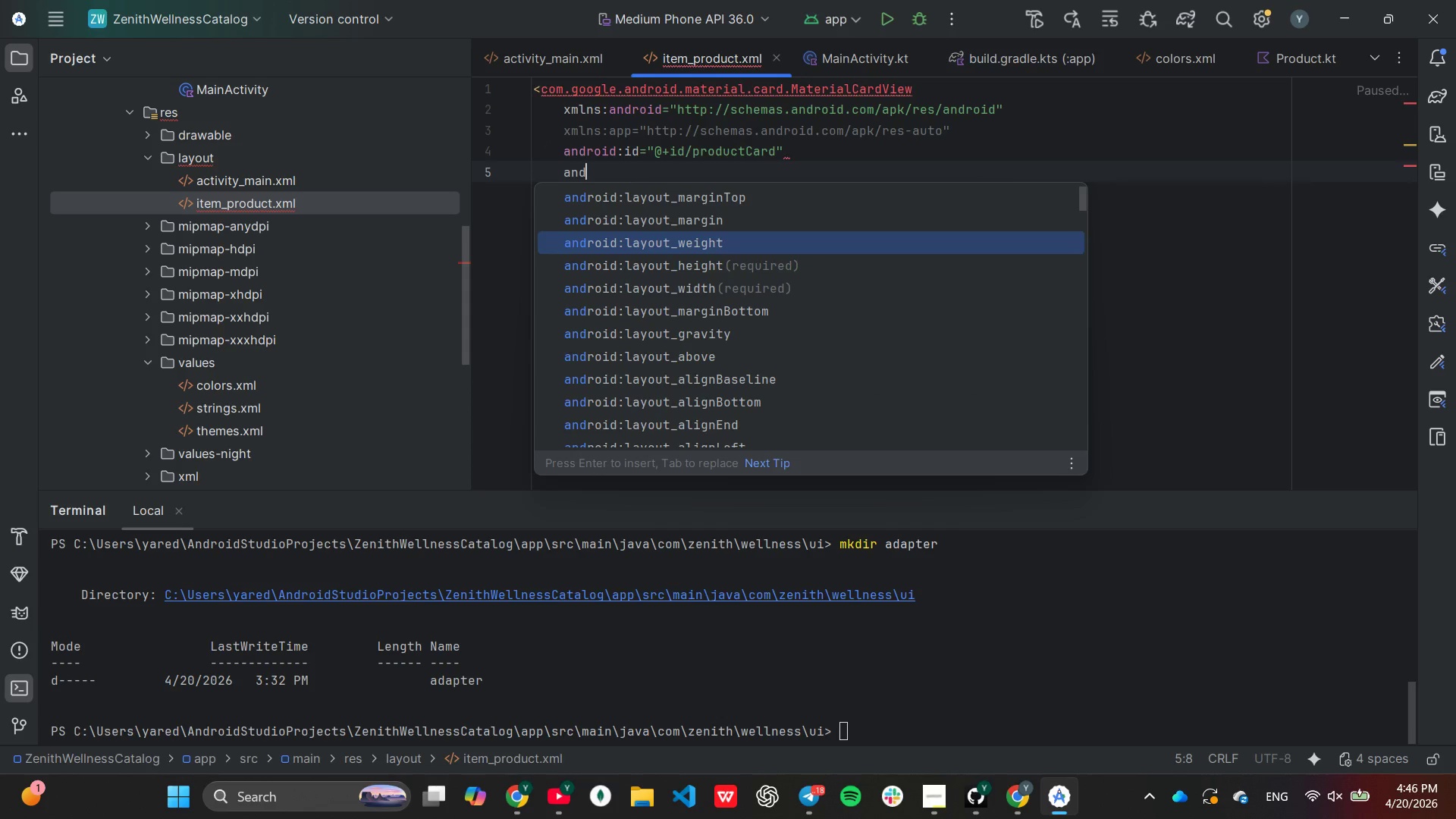 
key(ArrowDown)
 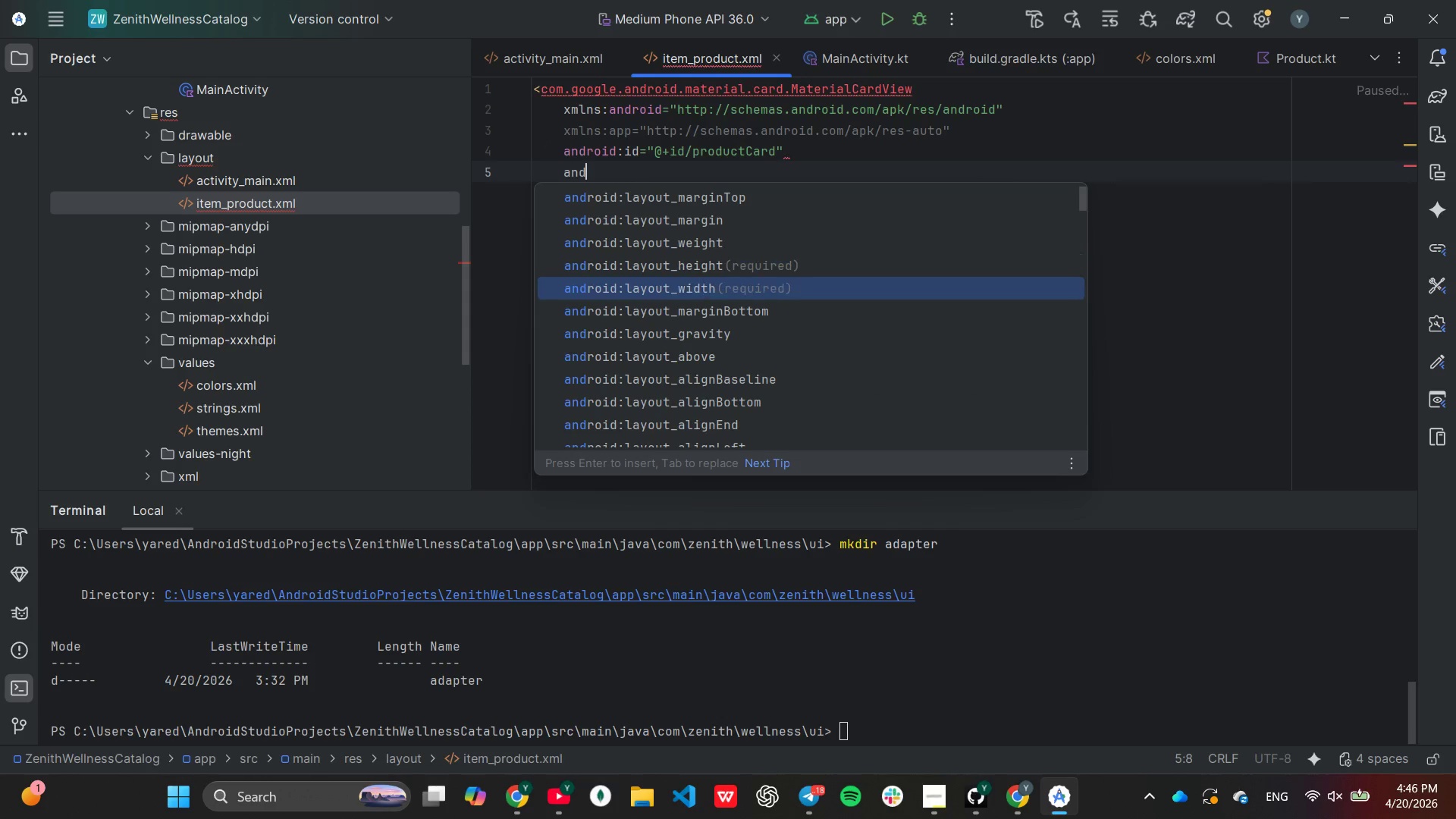 
key(ArrowDown)
 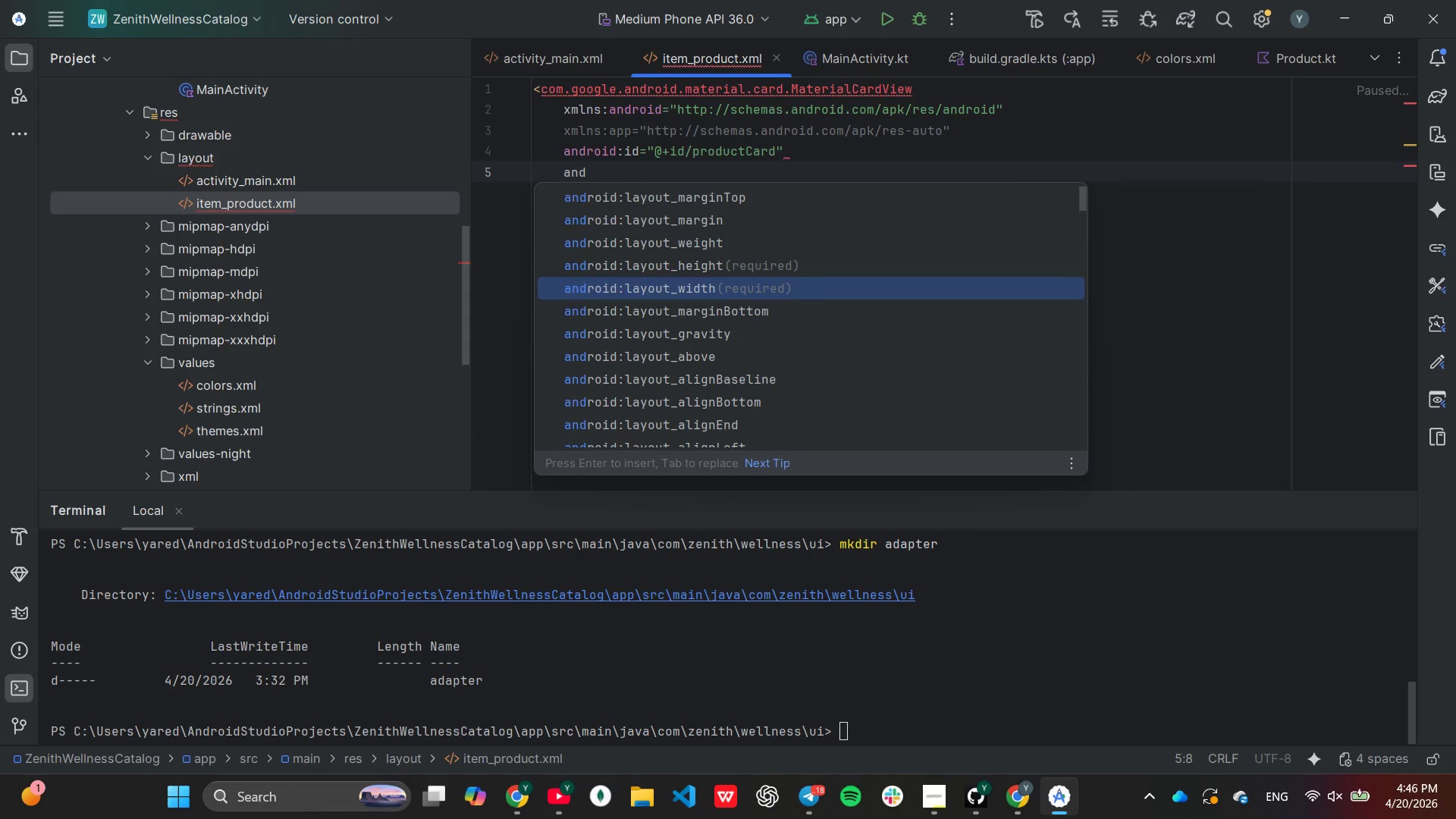 
key(Enter)
 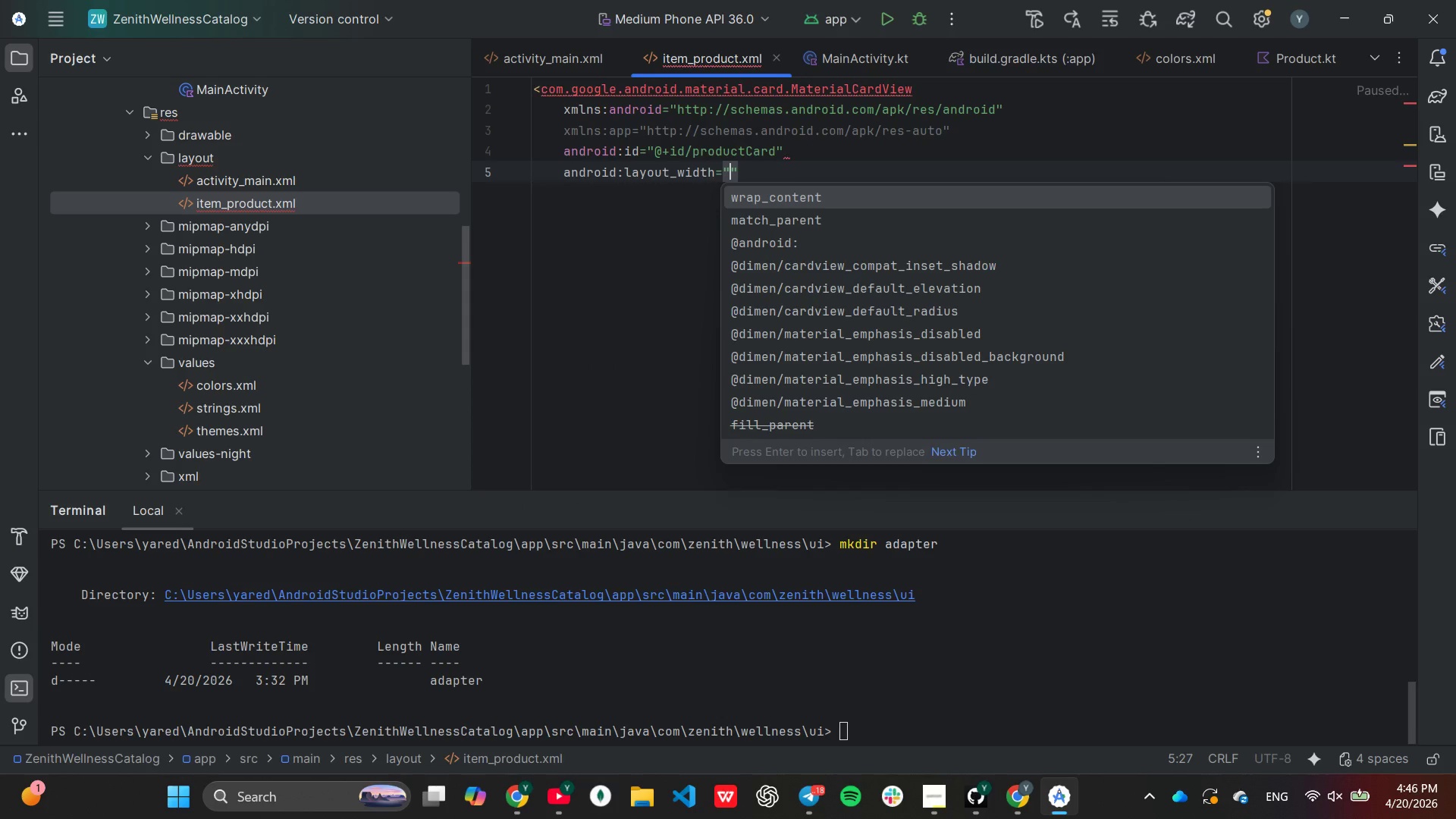 
key(ArrowDown)
 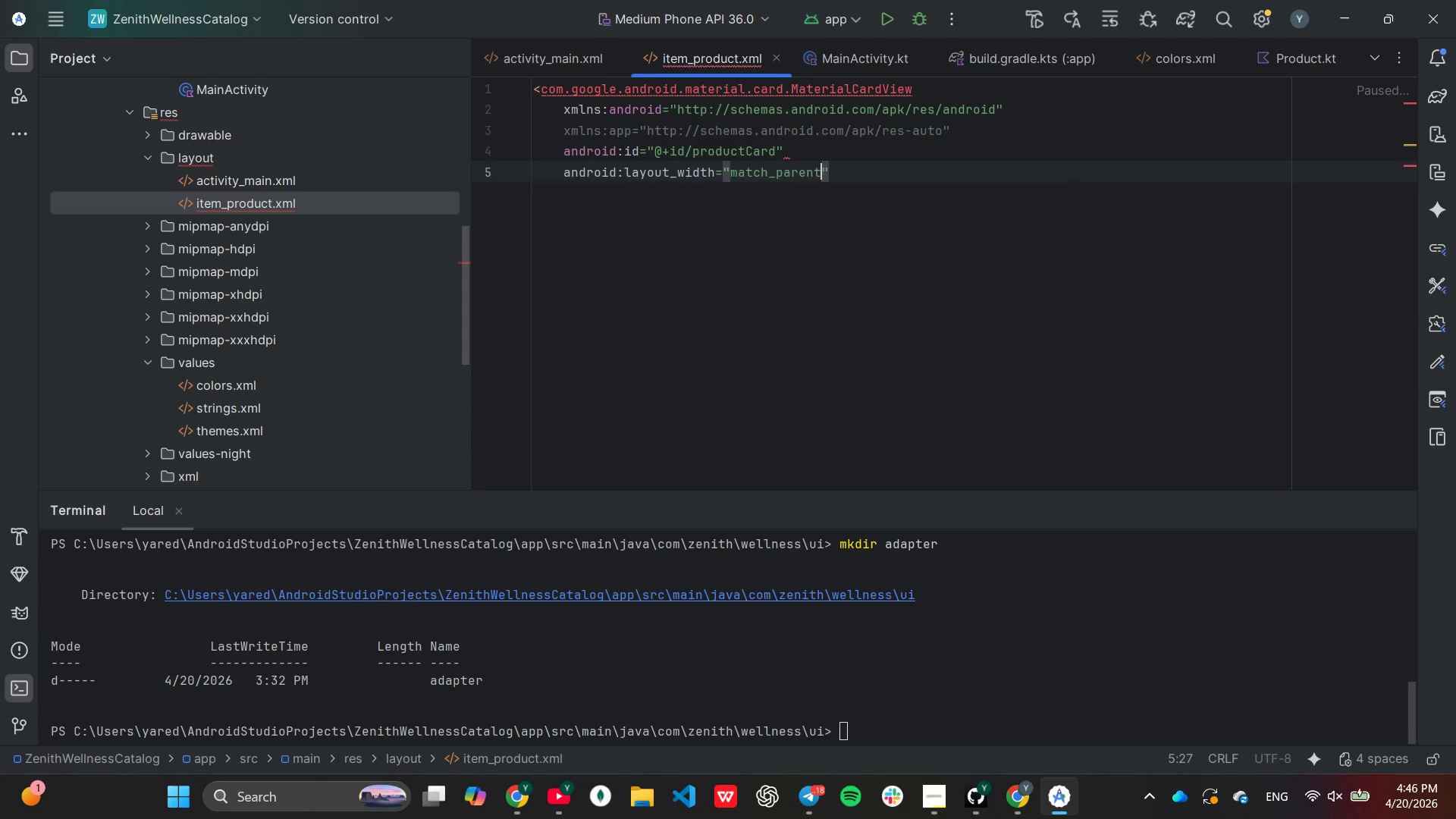 
key(Enter)
 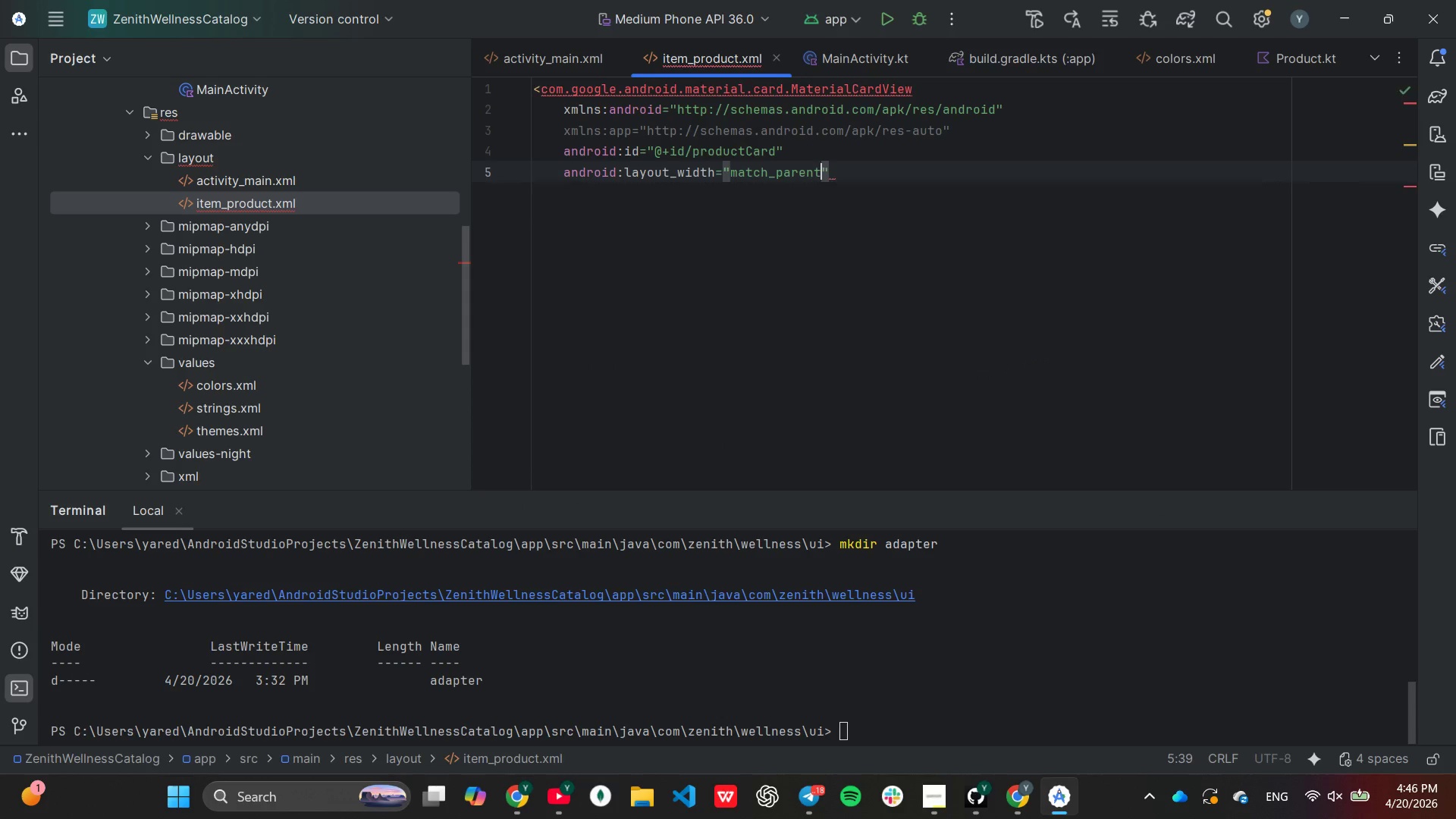 
key(ArrowRight)
 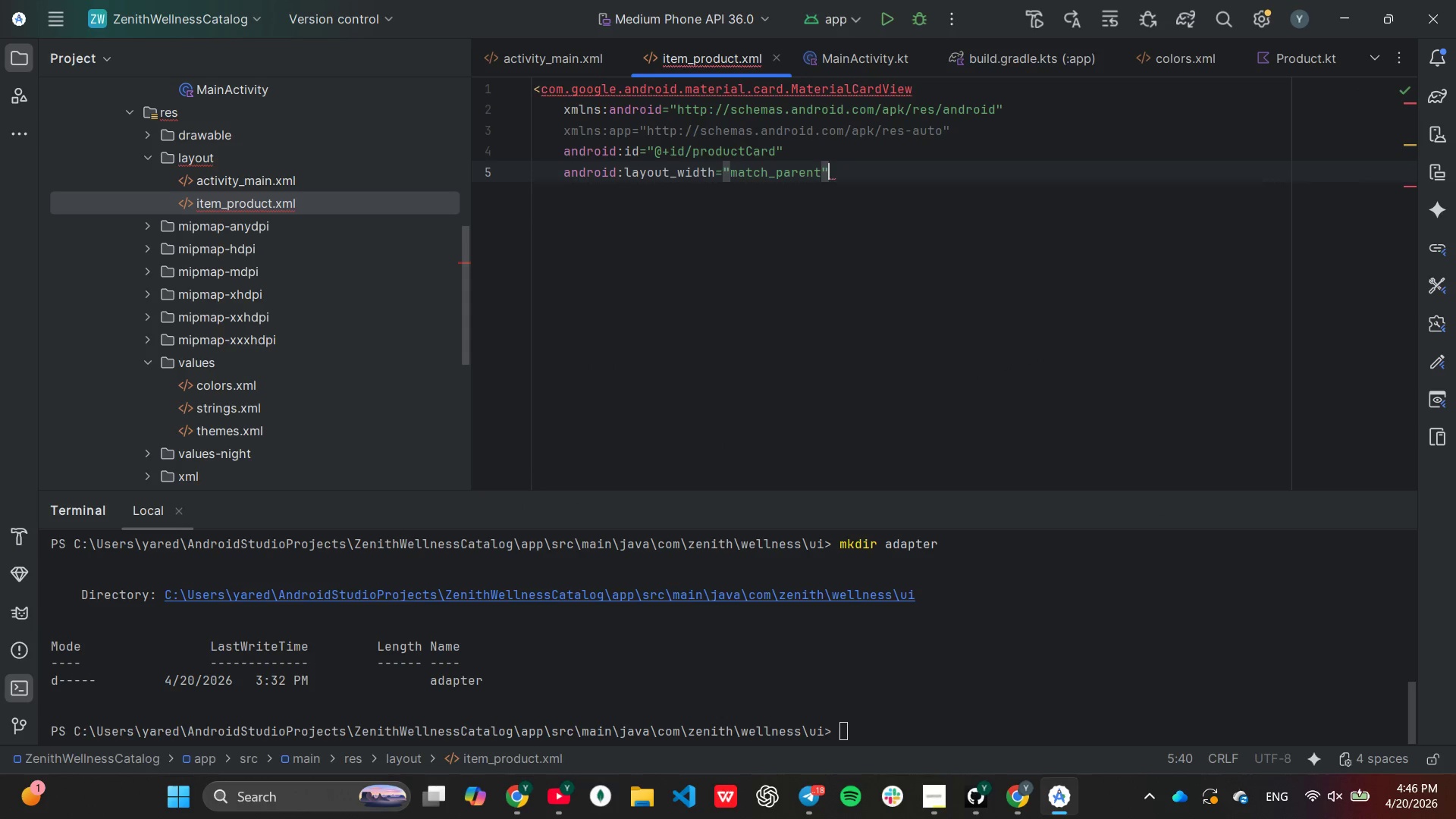 
key(Enter)
 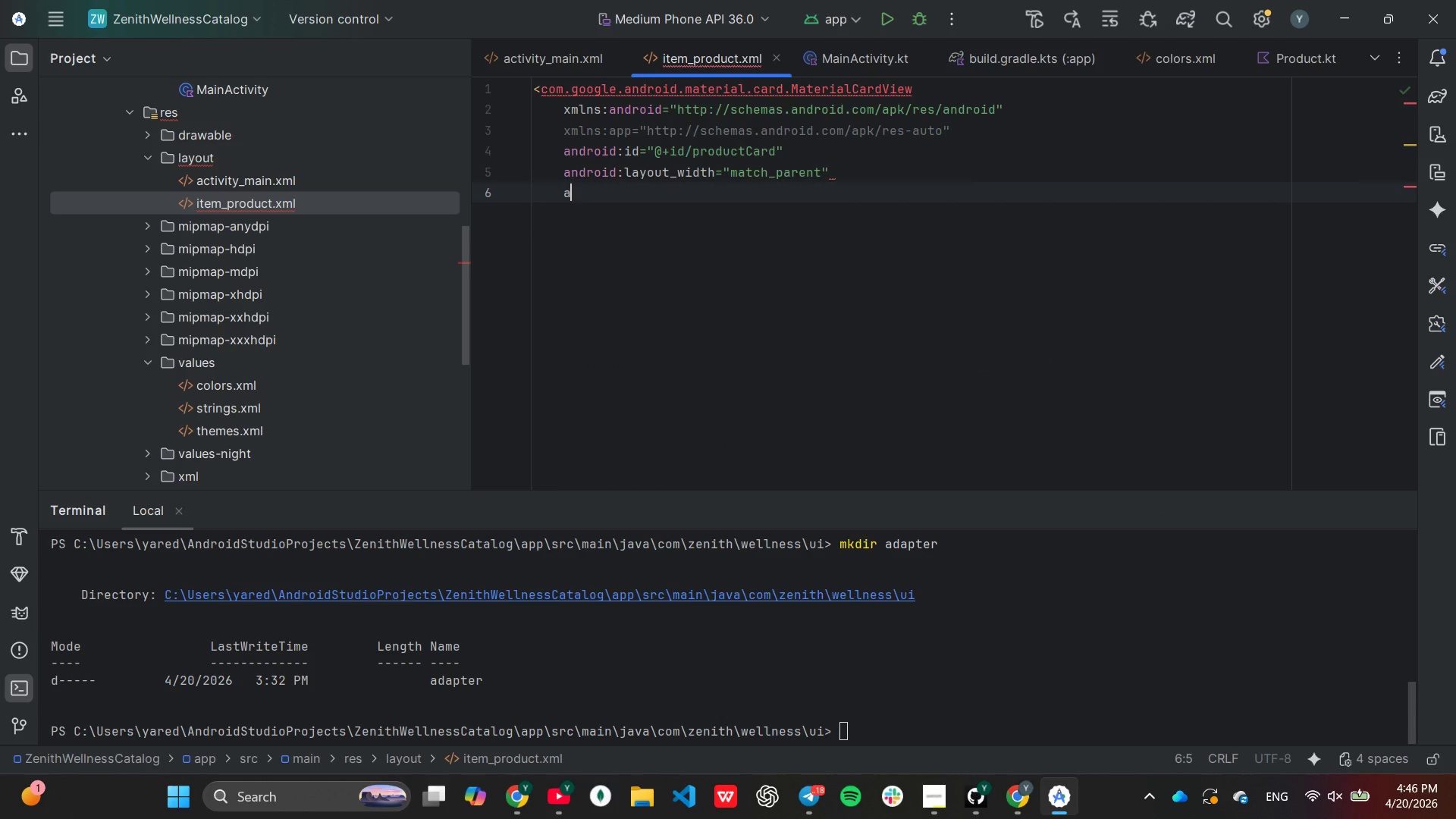 
type(andro)
 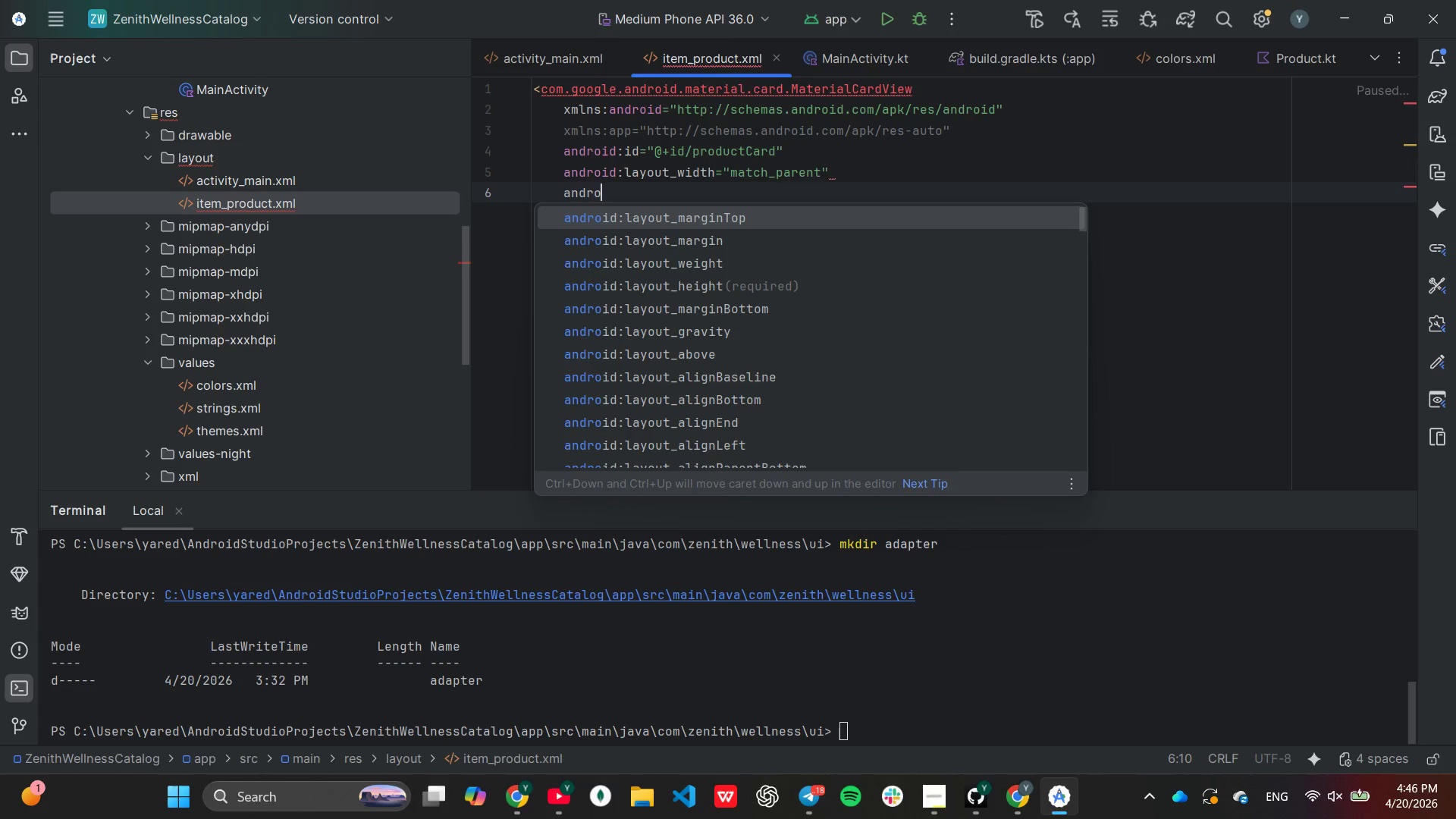 
key(ArrowDown)
 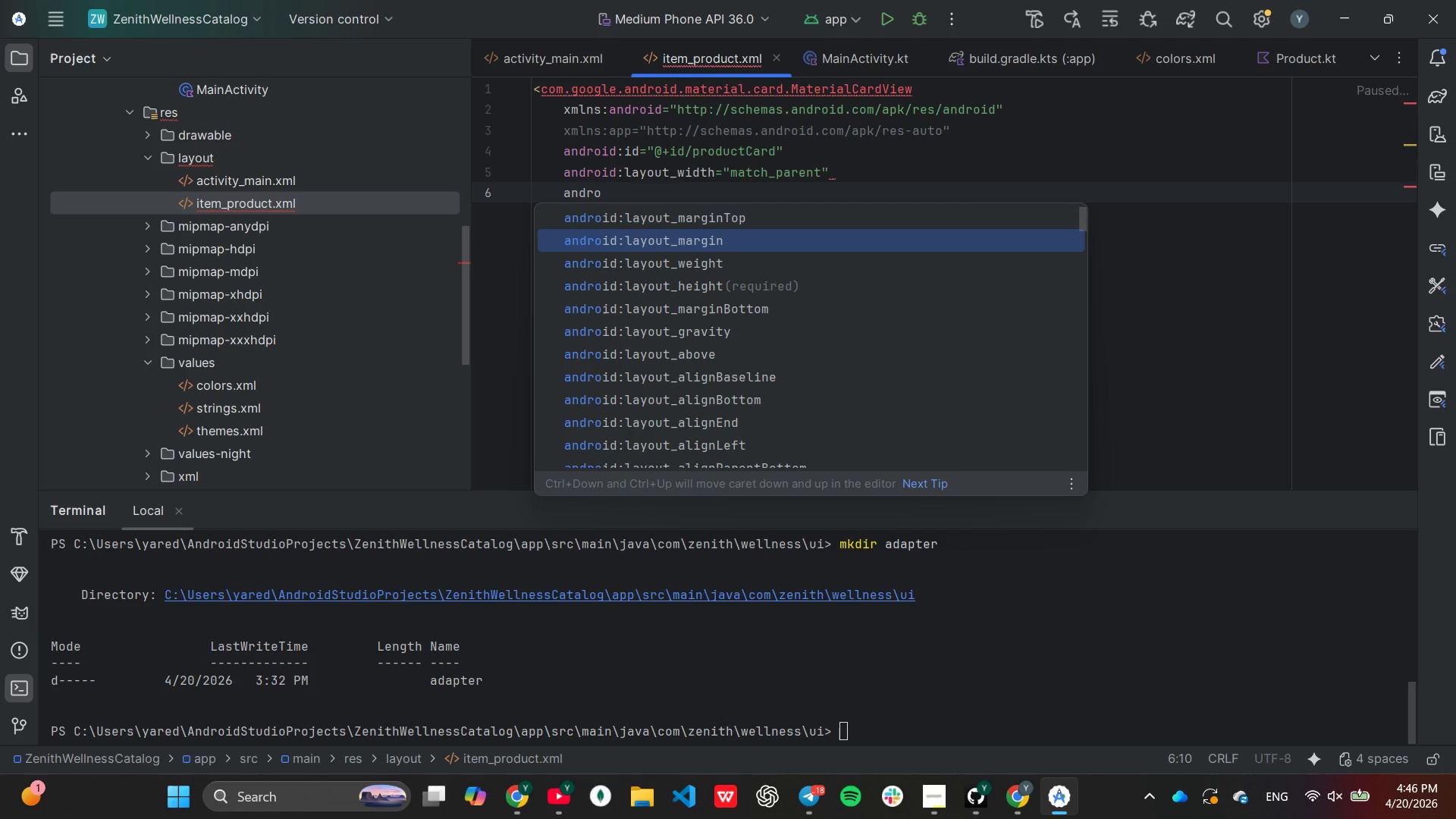 
key(ArrowDown)
 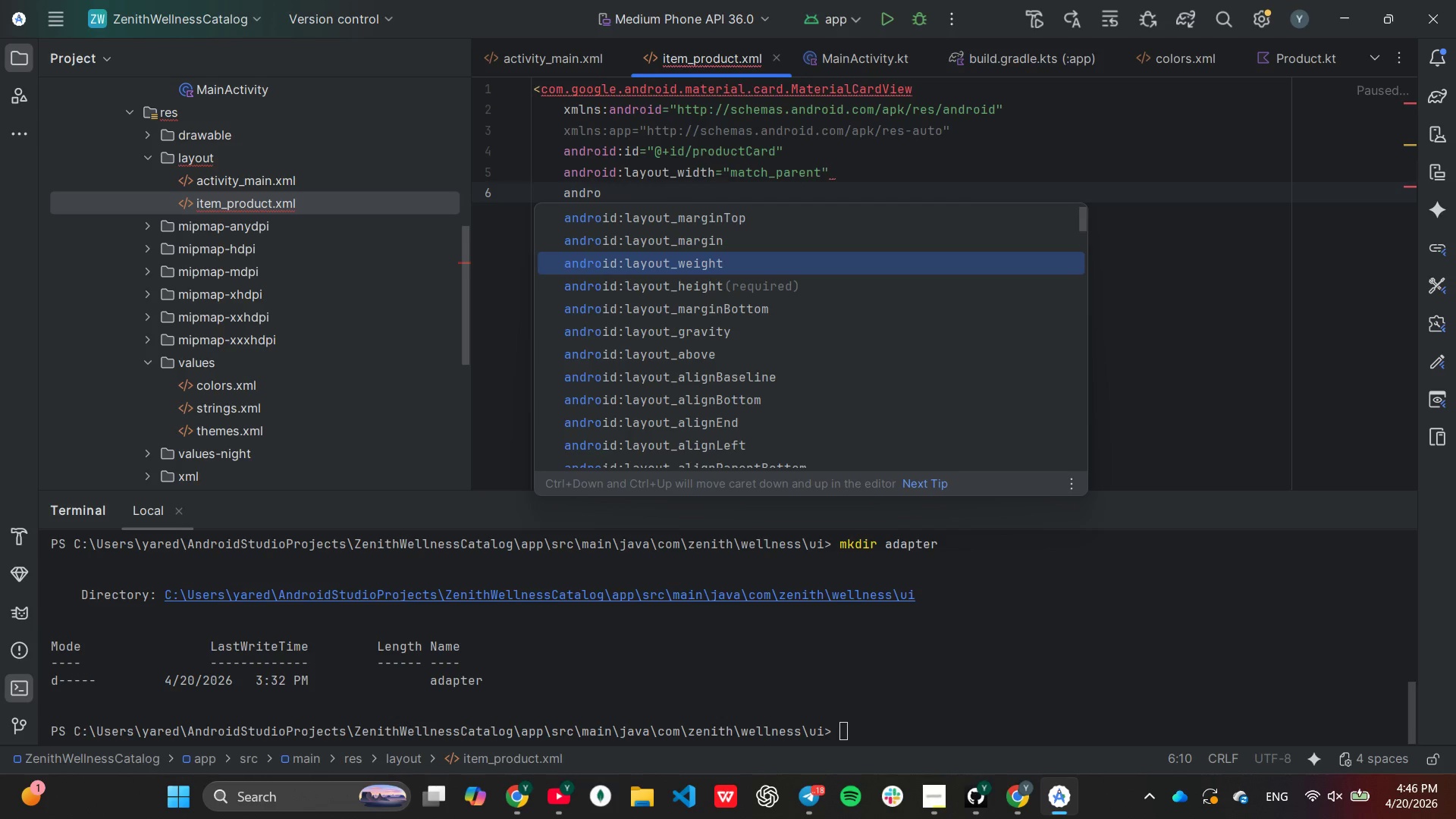 
key(ArrowDown)
 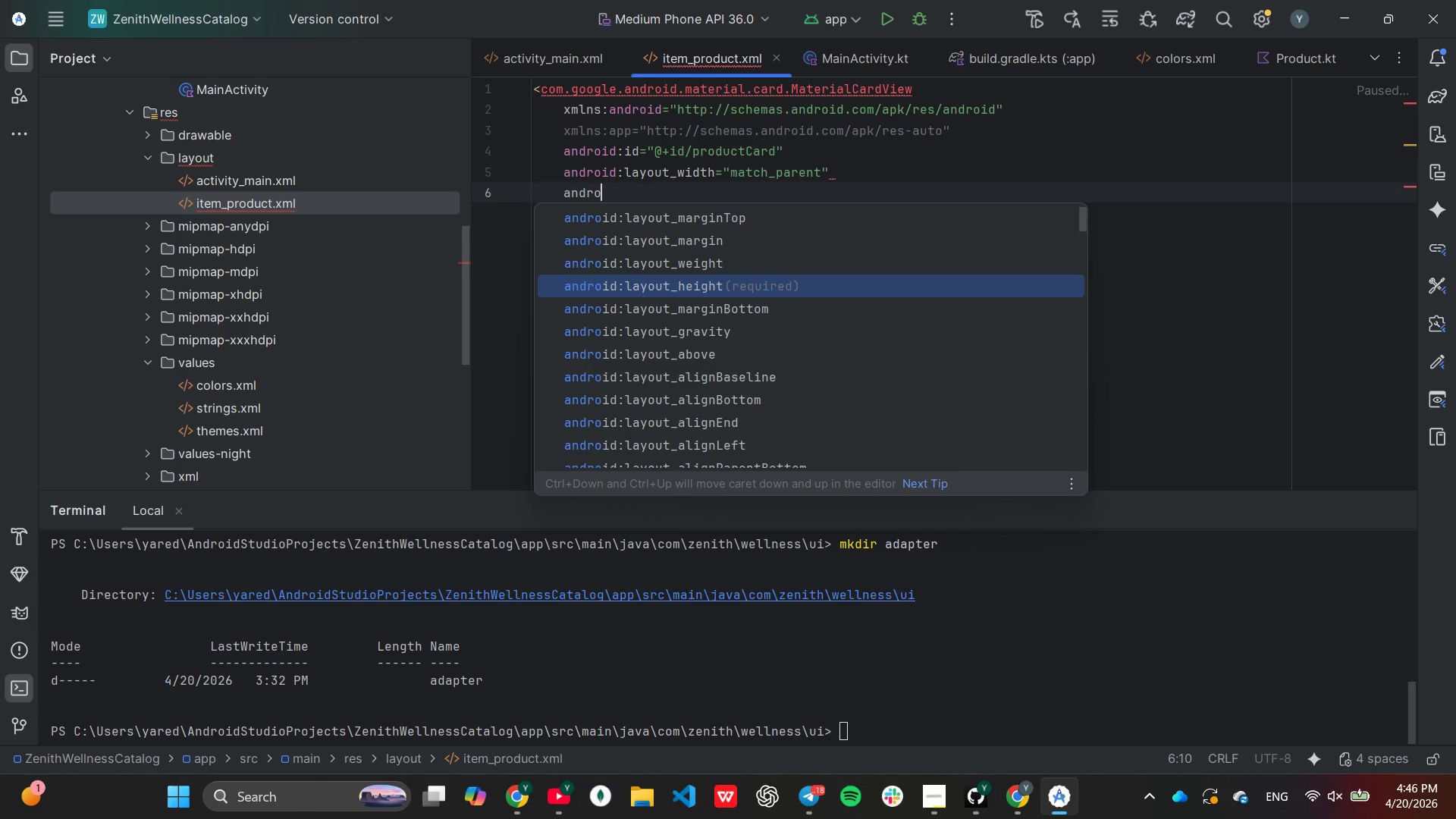 
key(Enter)
 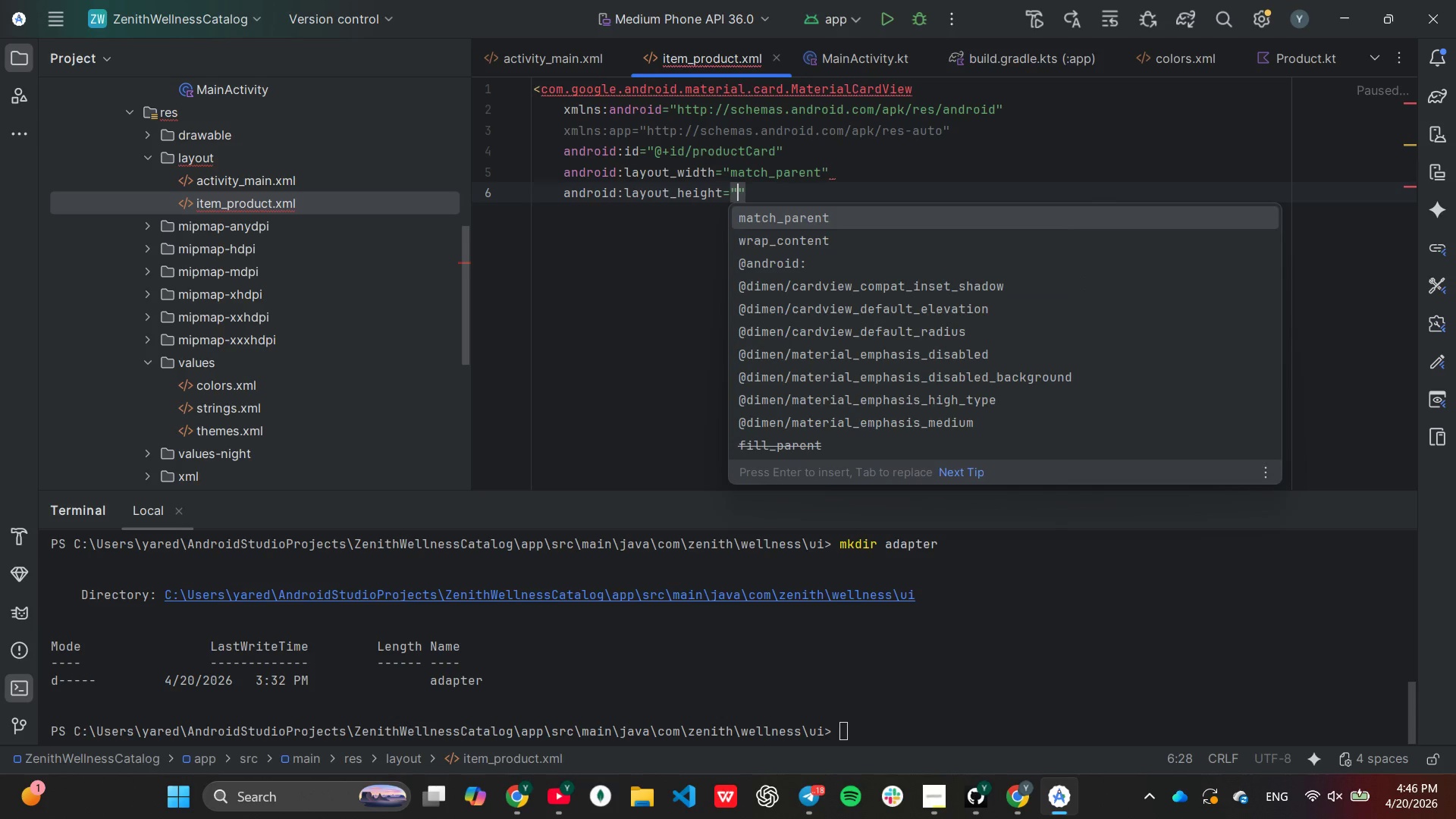 
key(ArrowDown)
 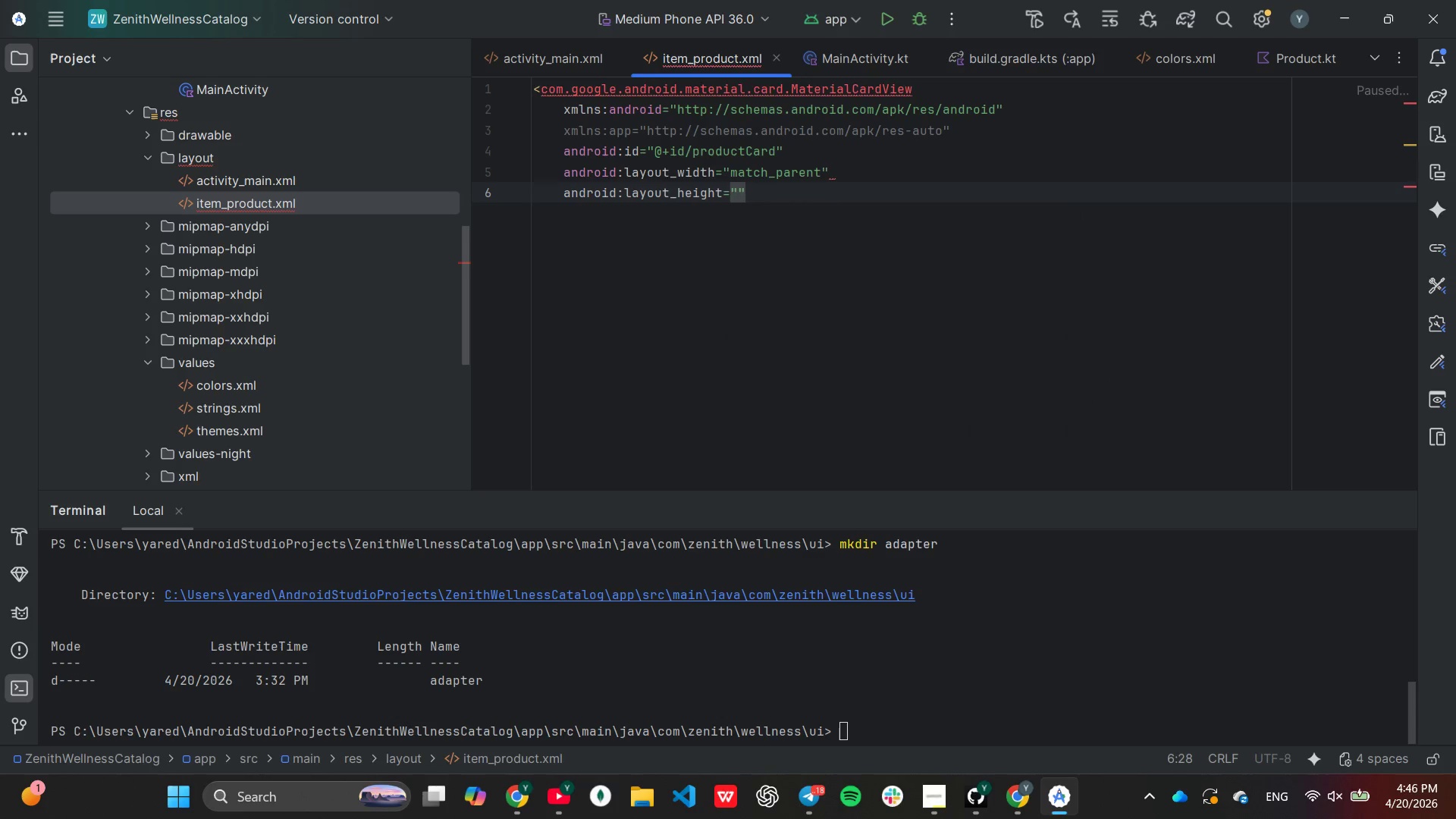 
key(Enter)
 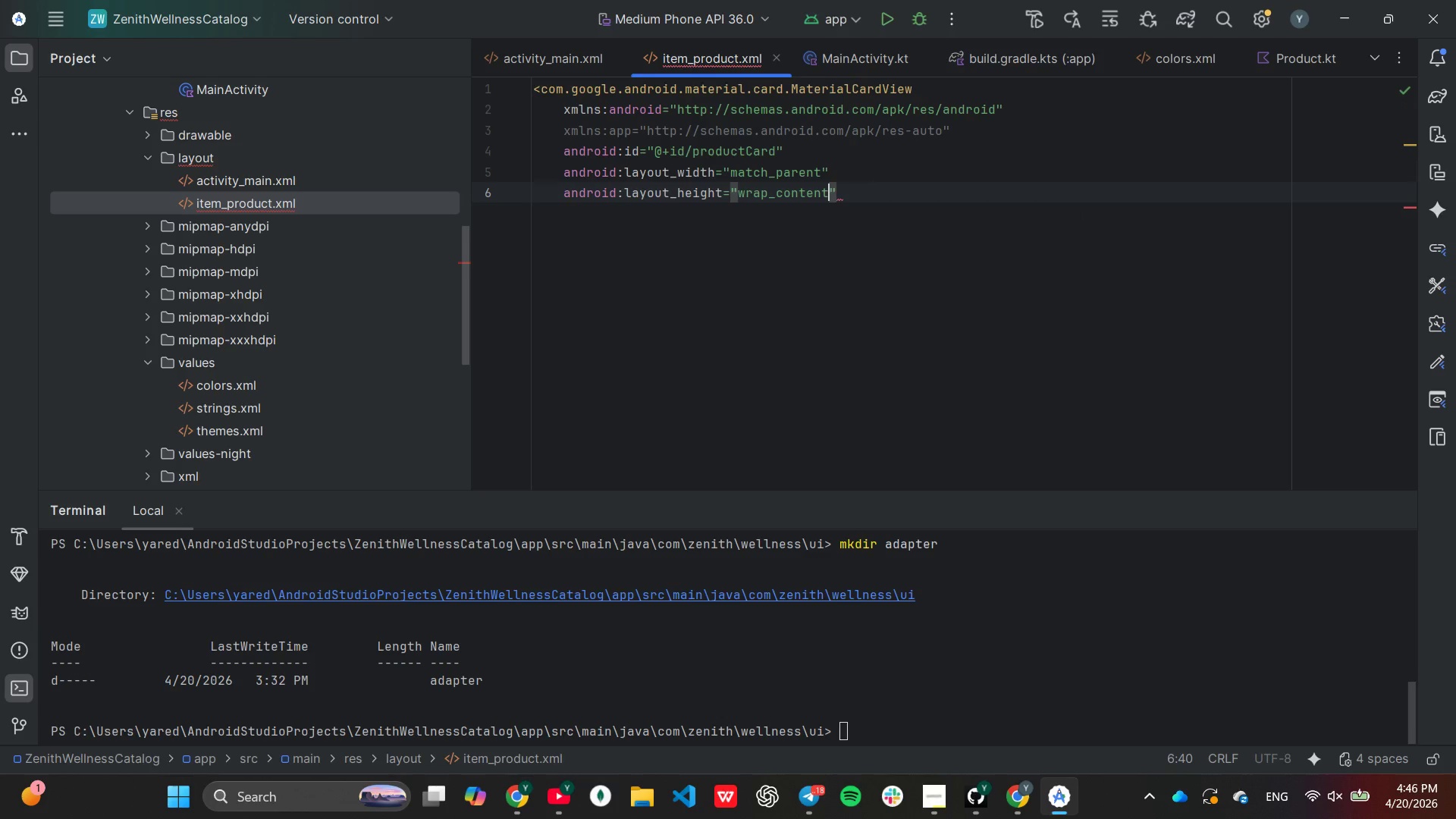 
key(ArrowRight)
 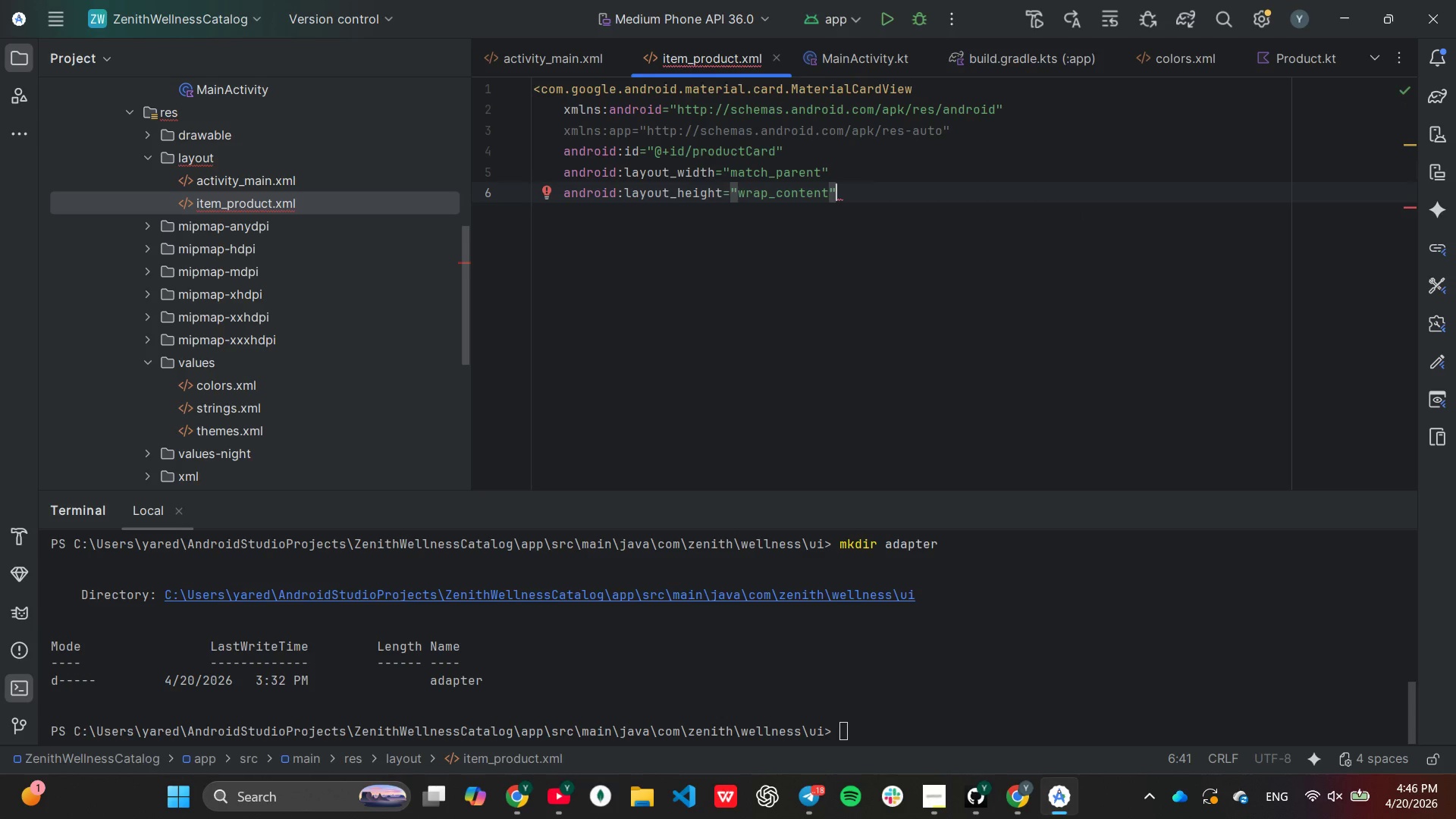 
key(Enter)
 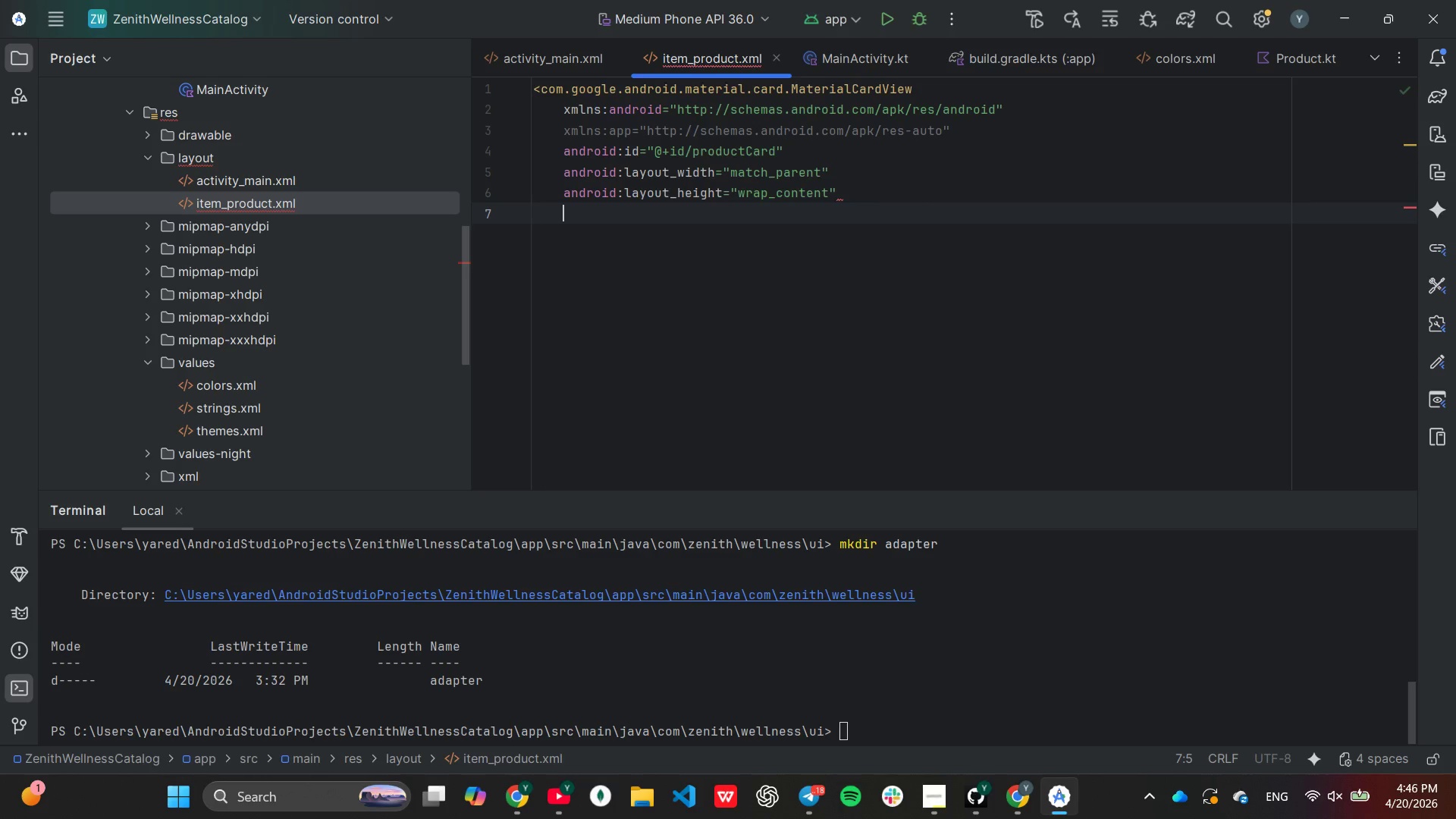 
type(and)
 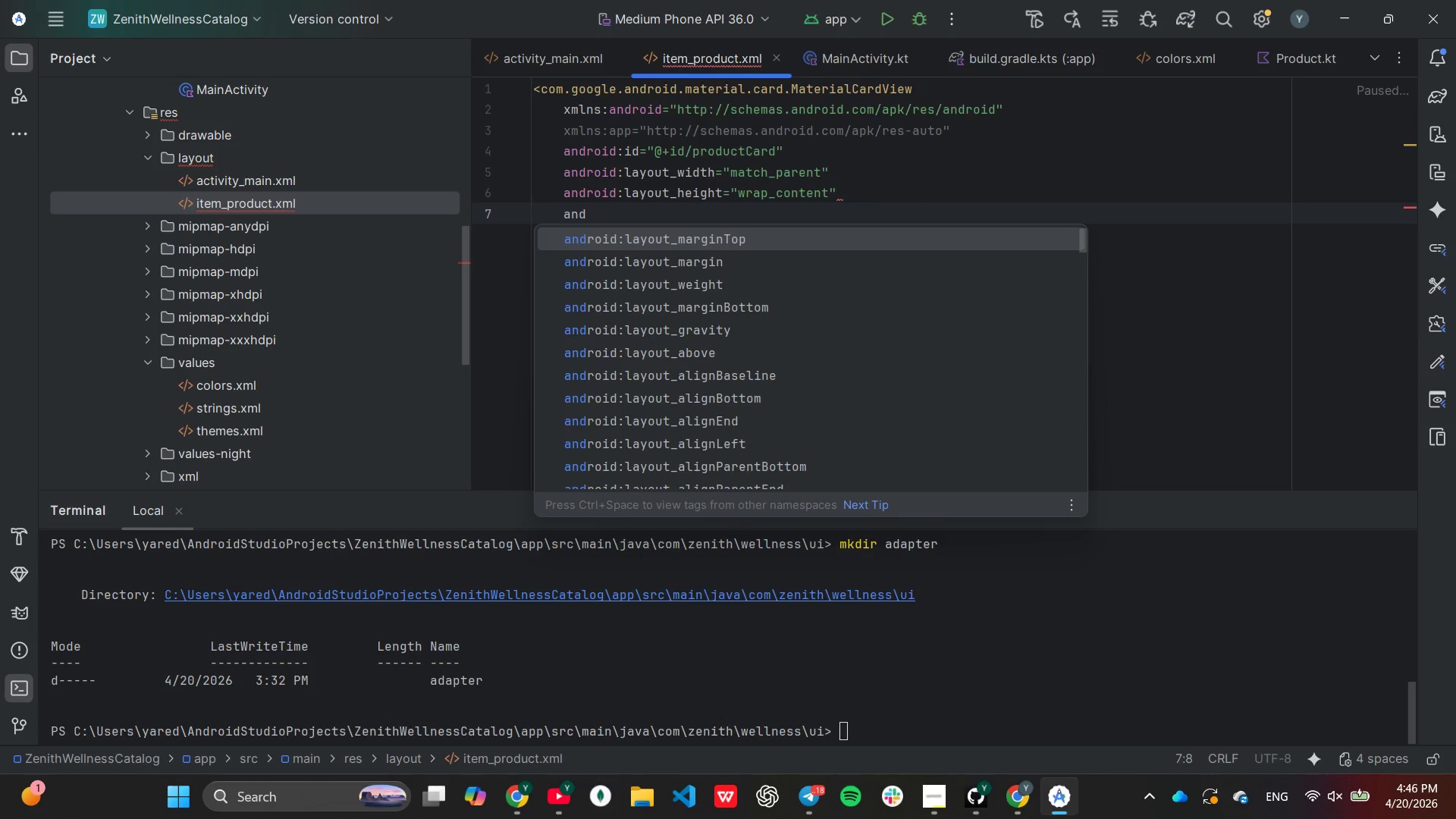 
key(ArrowDown)
 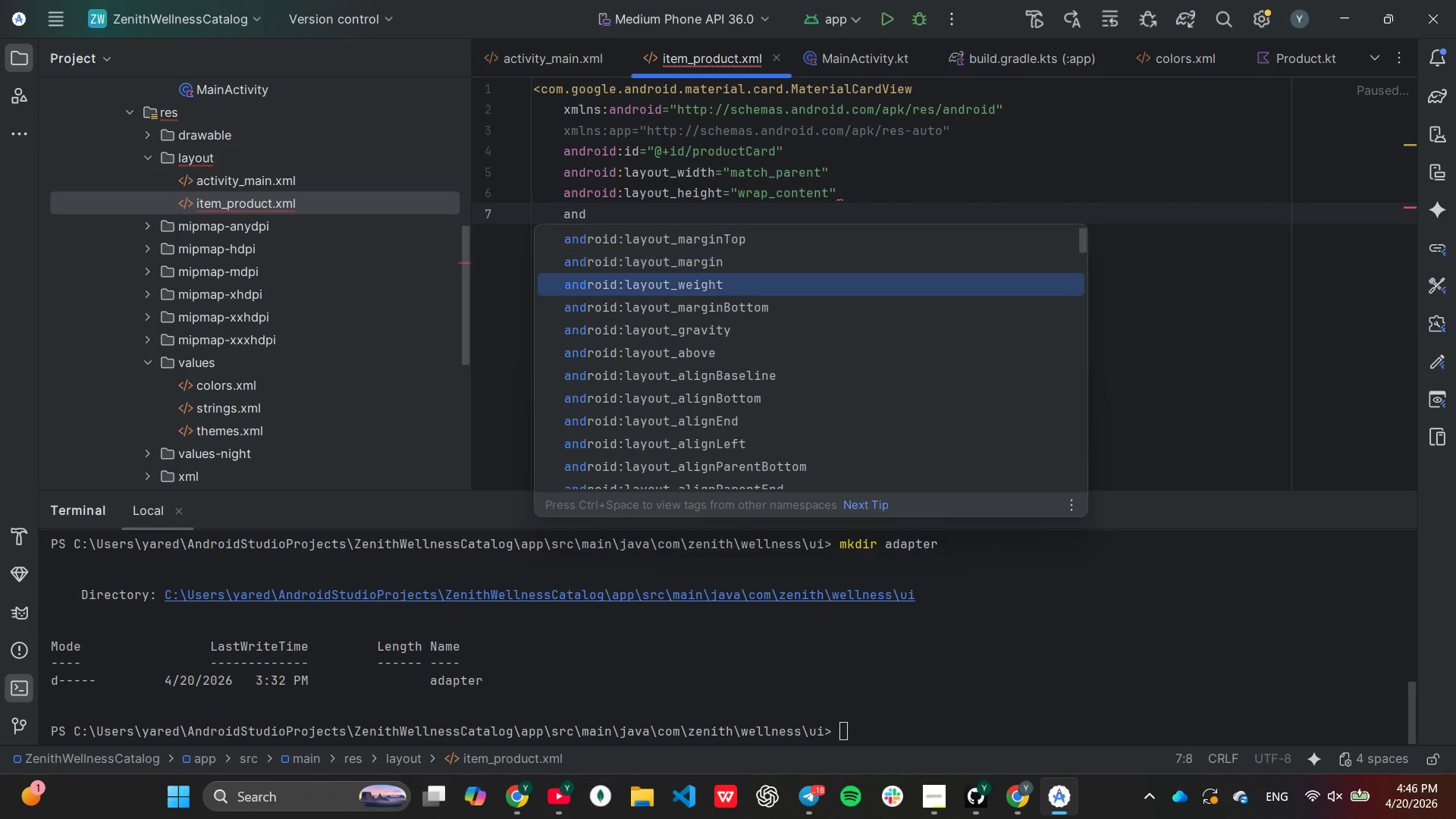 
key(ArrowDown)
 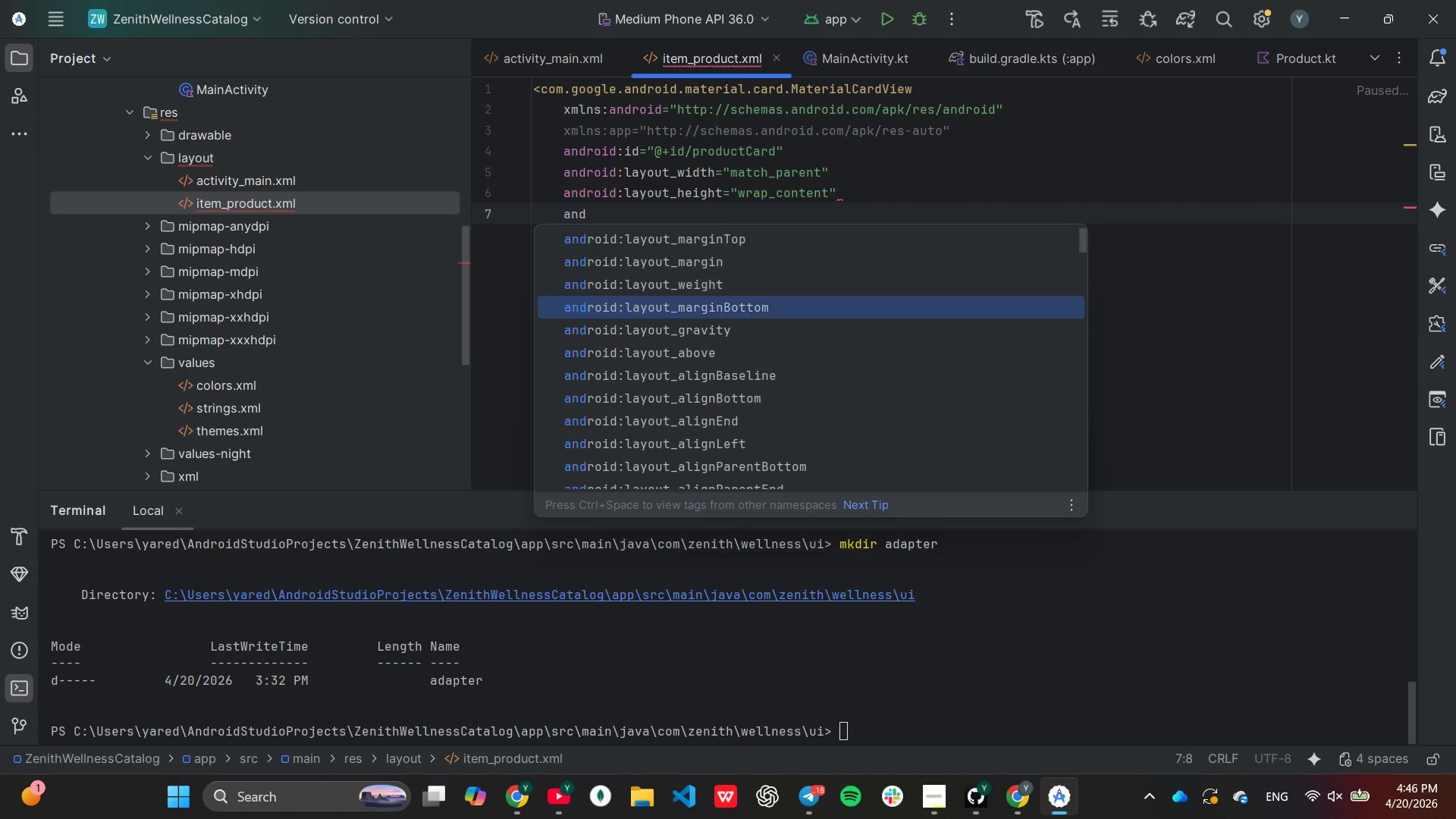 
key(ArrowDown)
 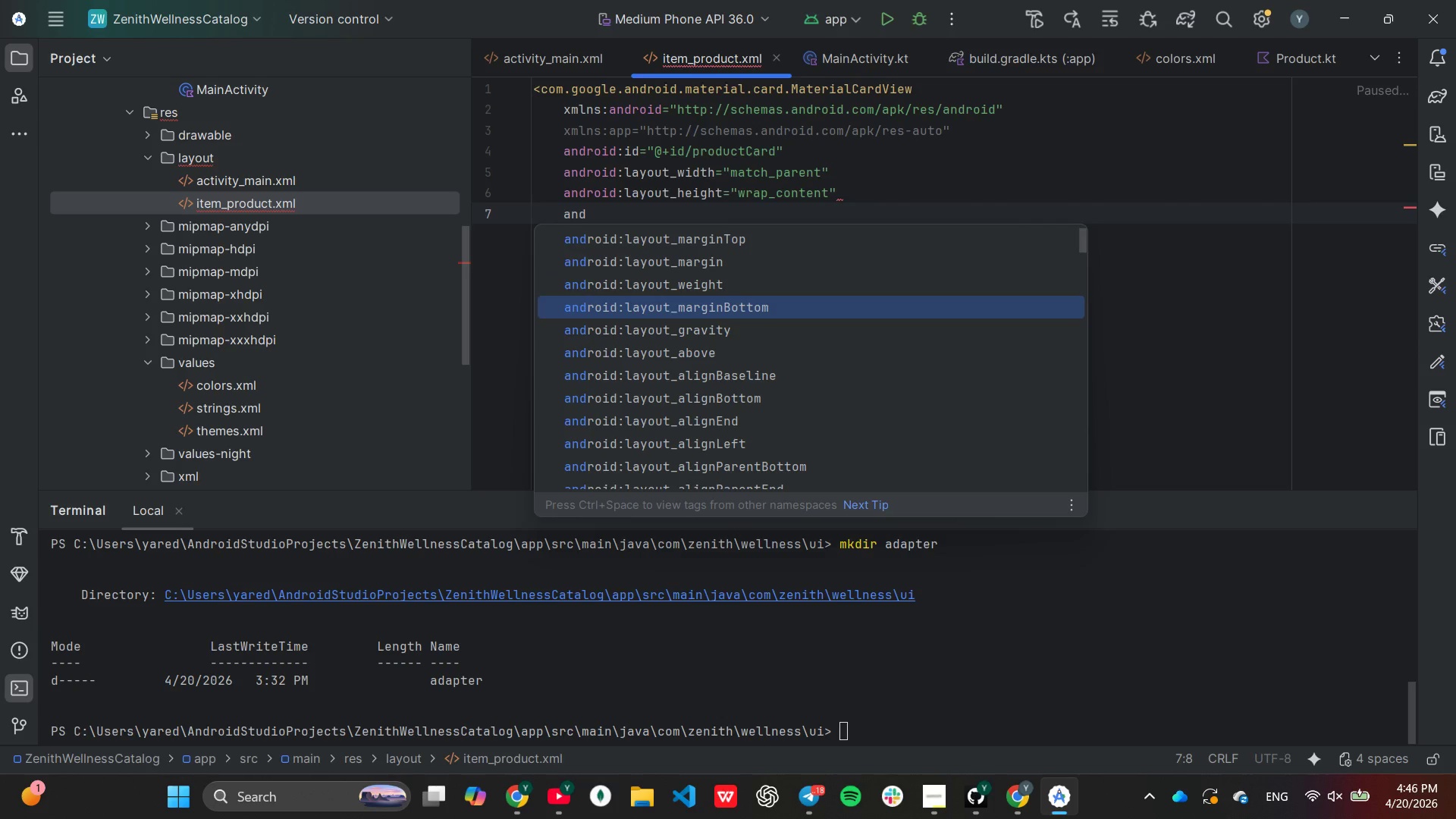 
key(Enter)
 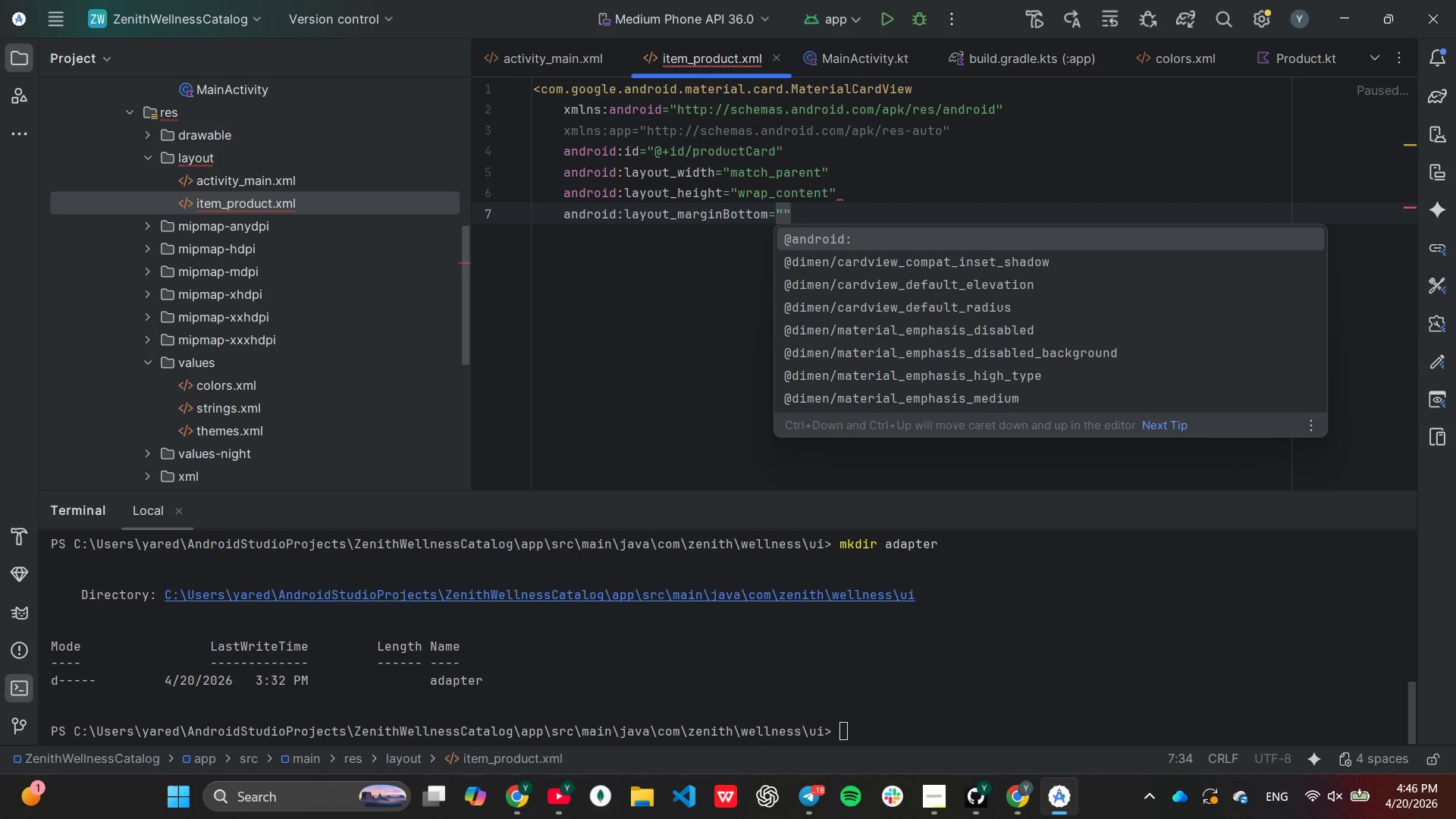 
type(8dp)
 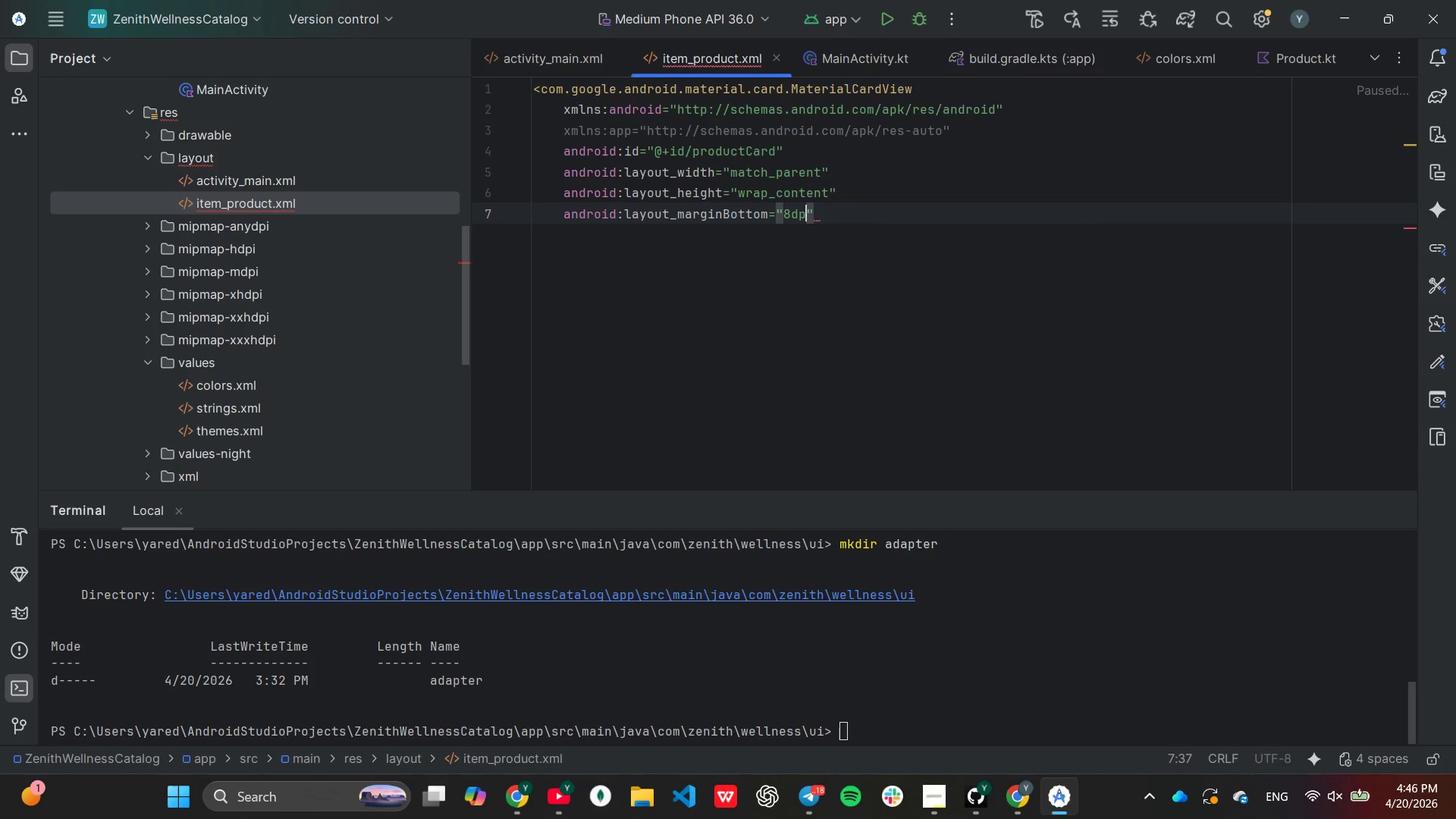 
key(ArrowRight)
 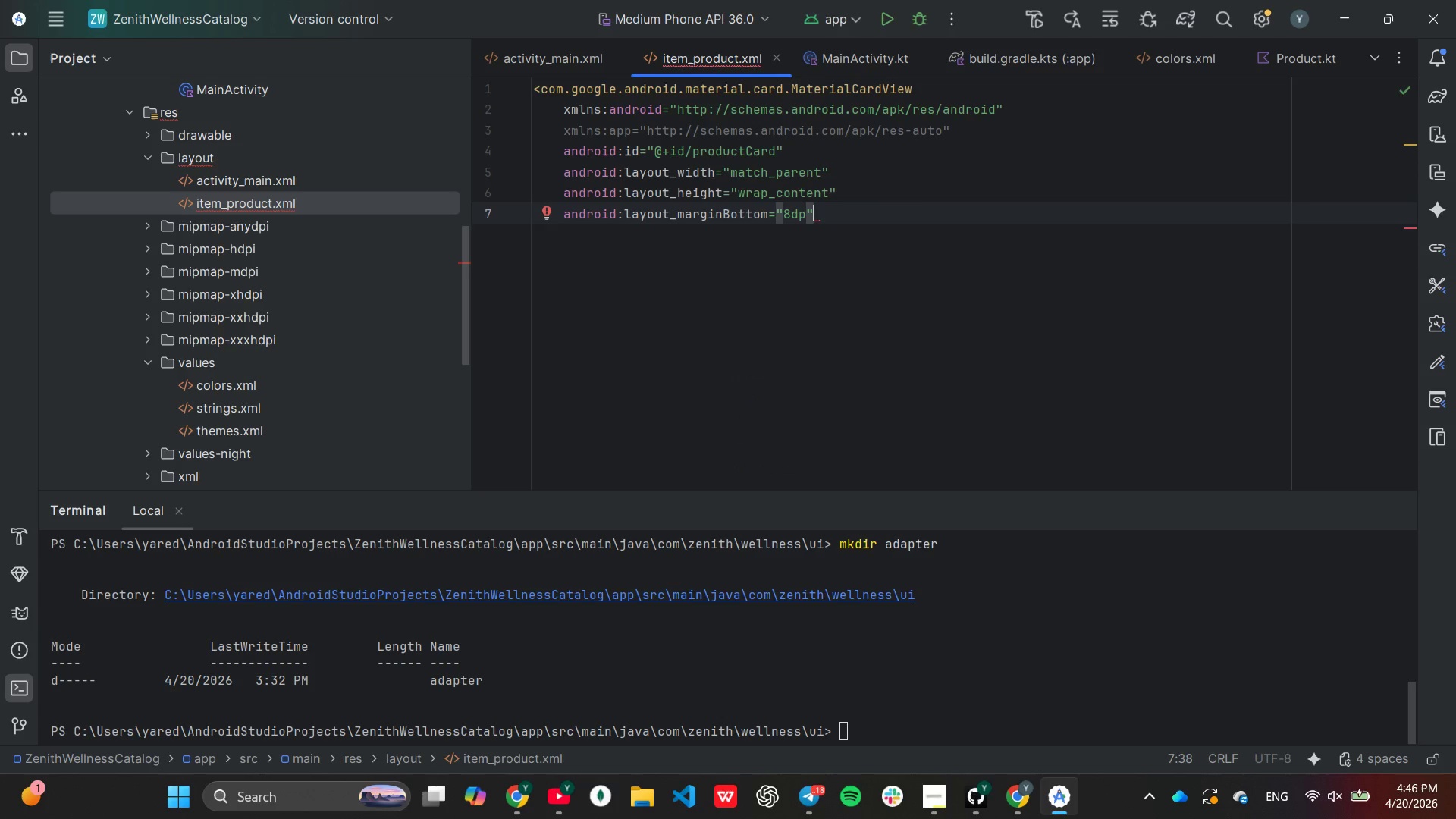 
key(Enter)
 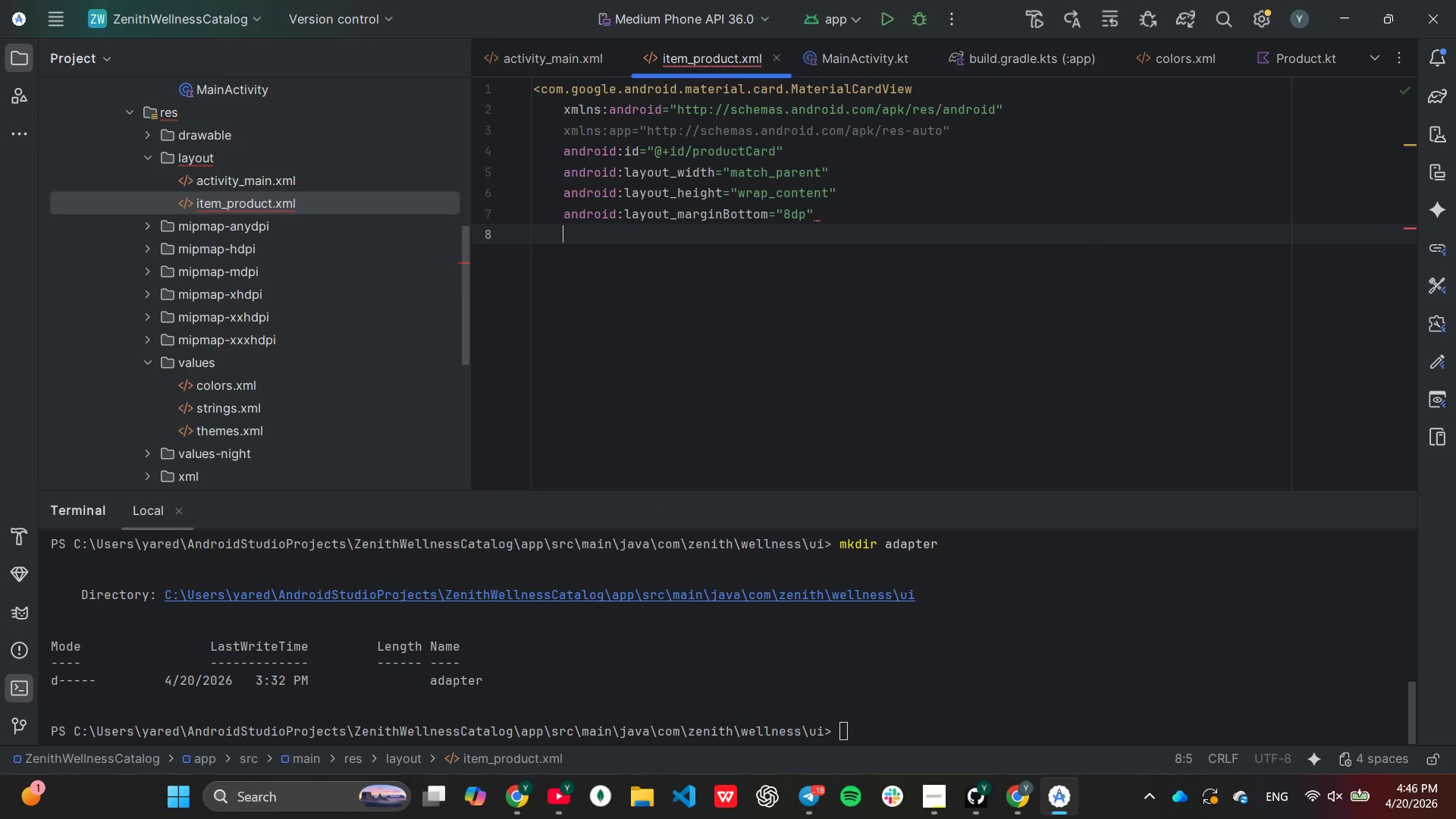 
type(app:ca)
 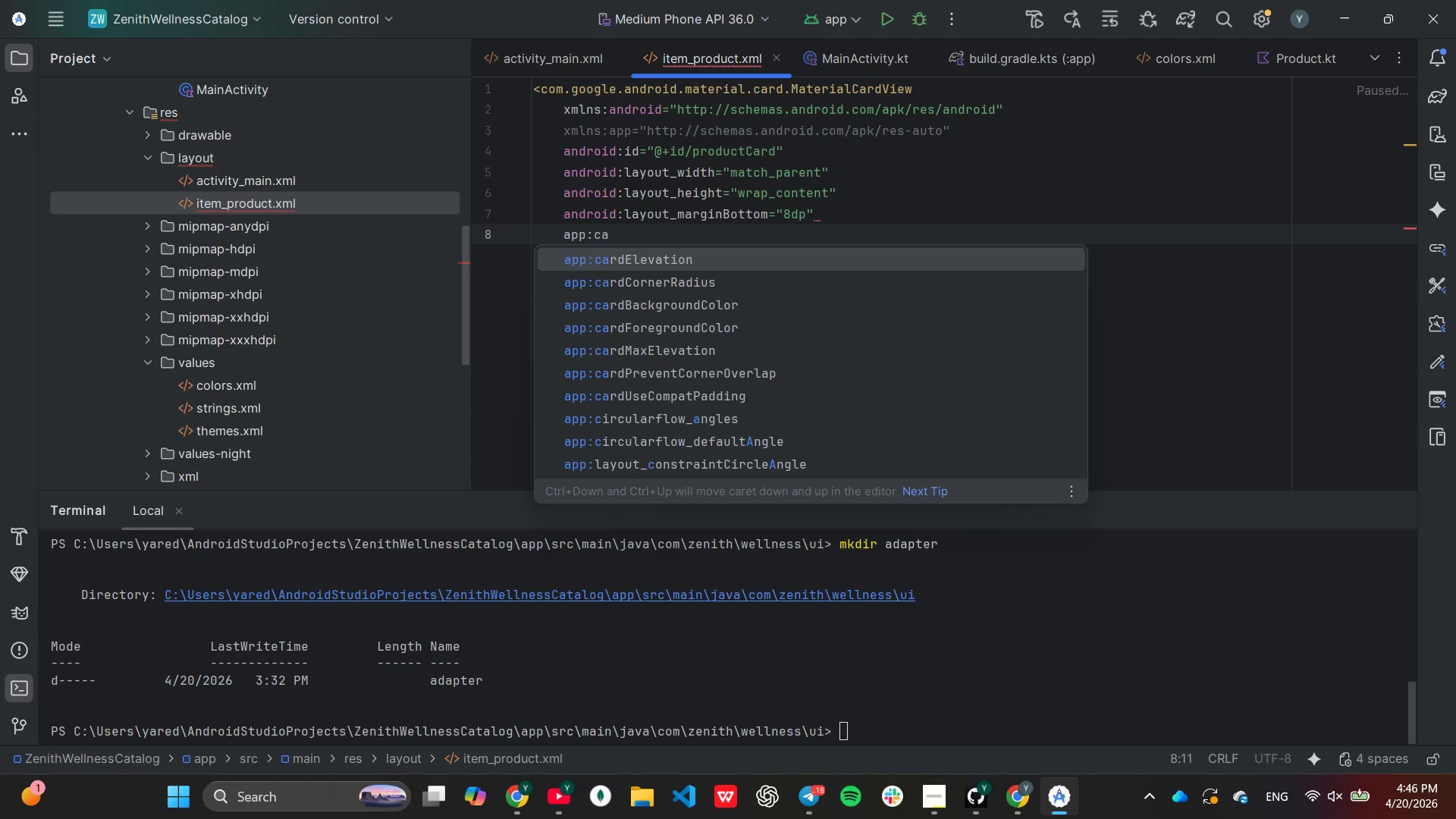 
key(Enter)
 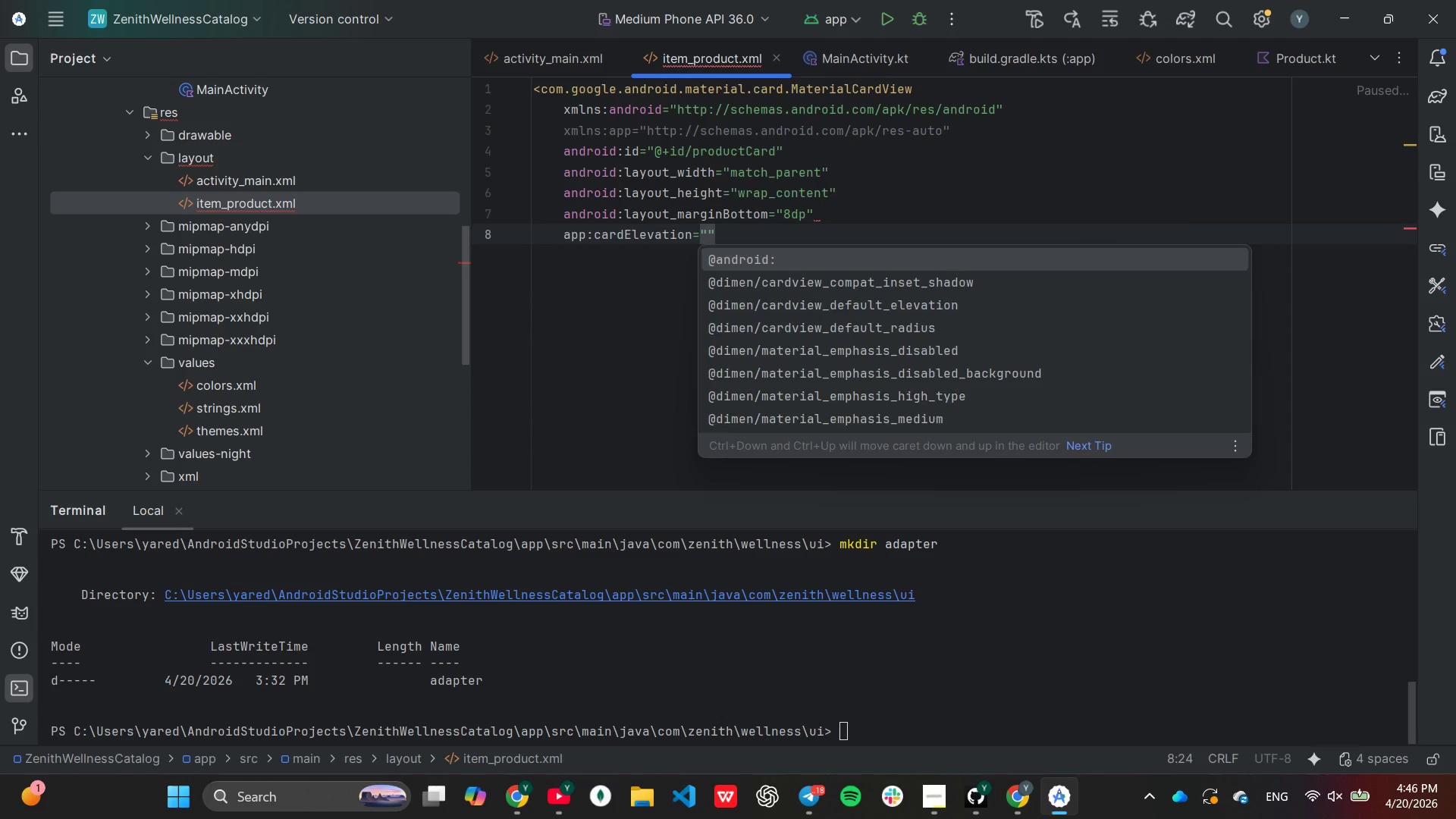 
type(0dp)
 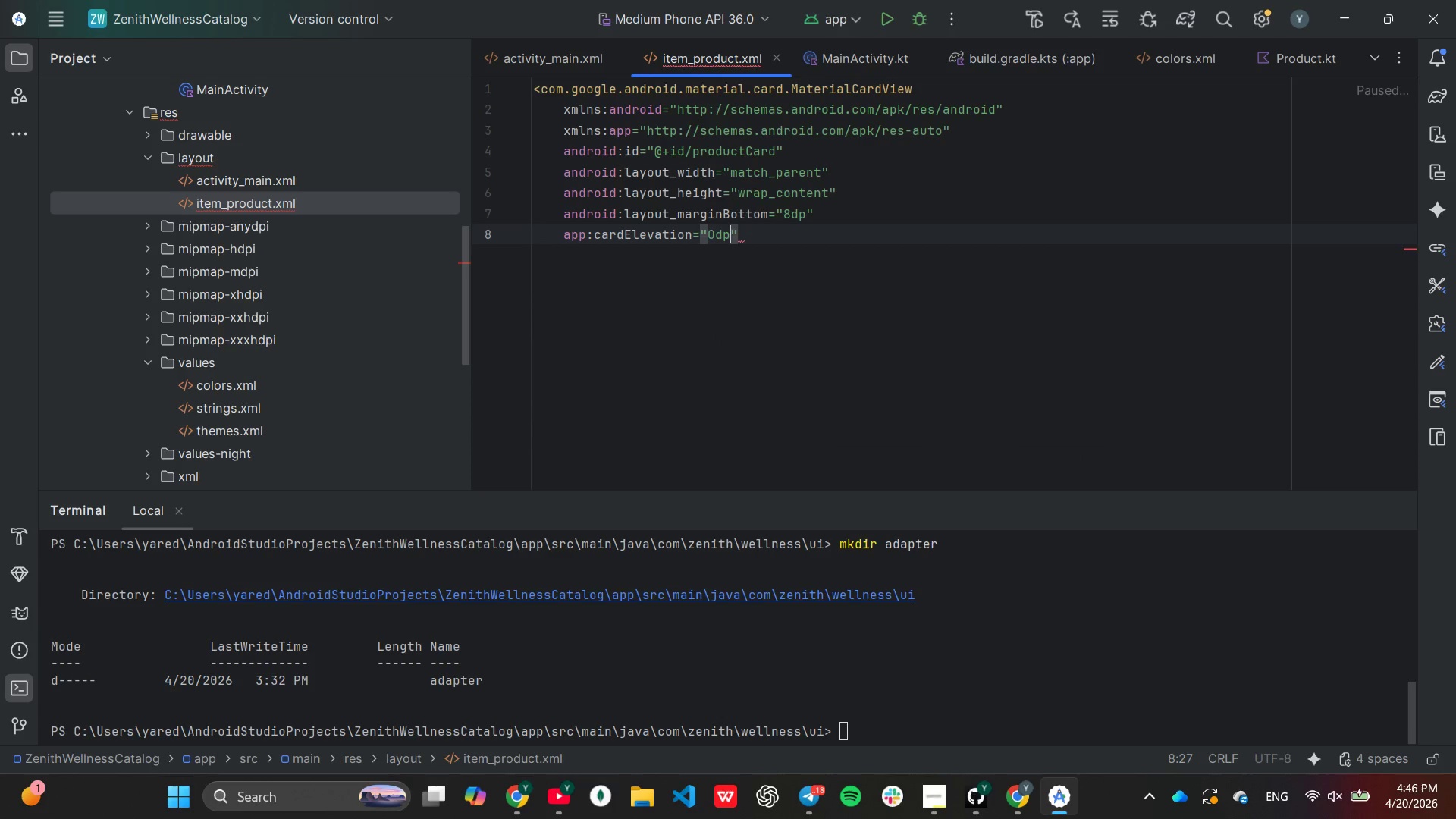 
key(ArrowRight)
 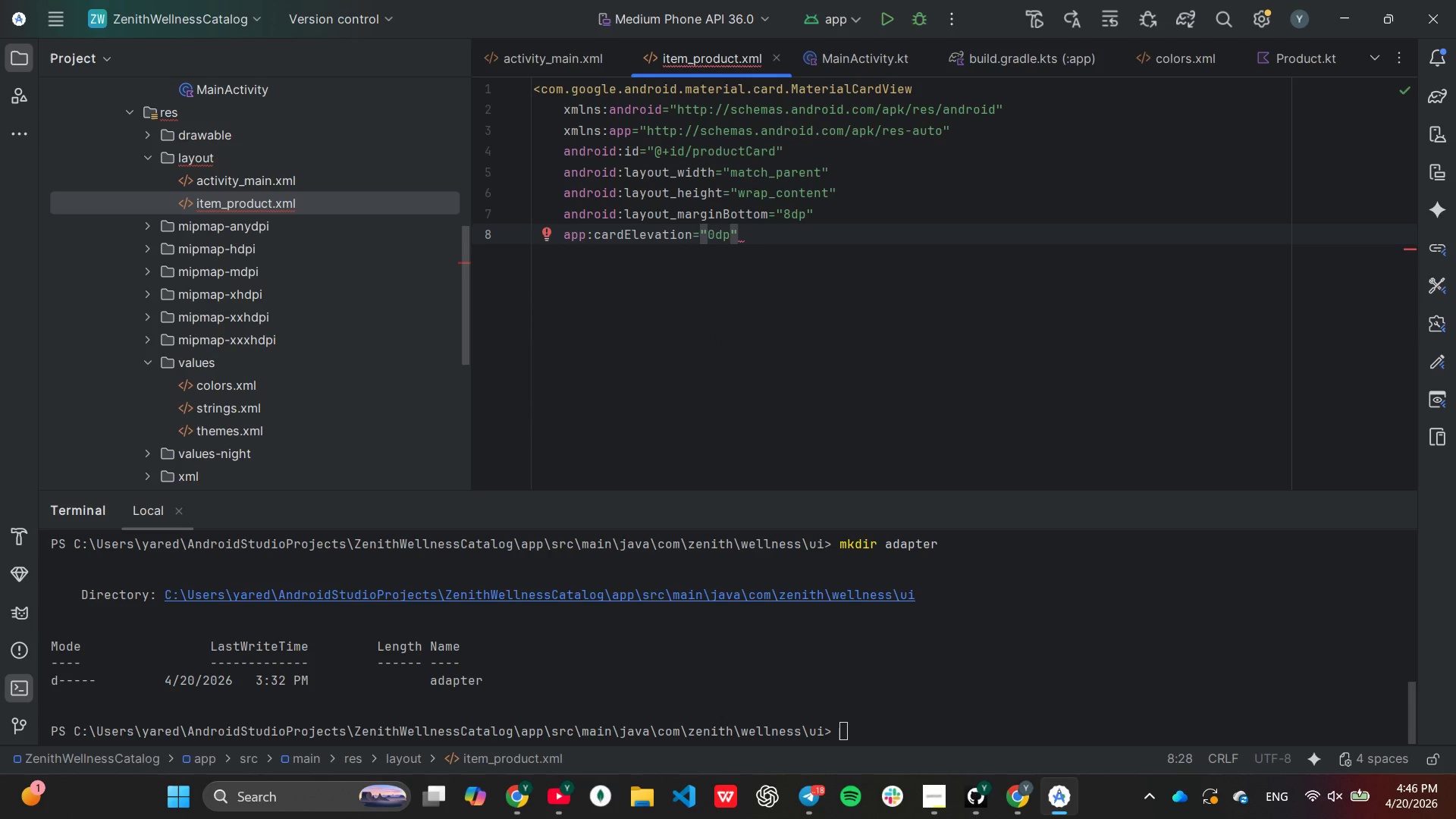 
key(Enter)
 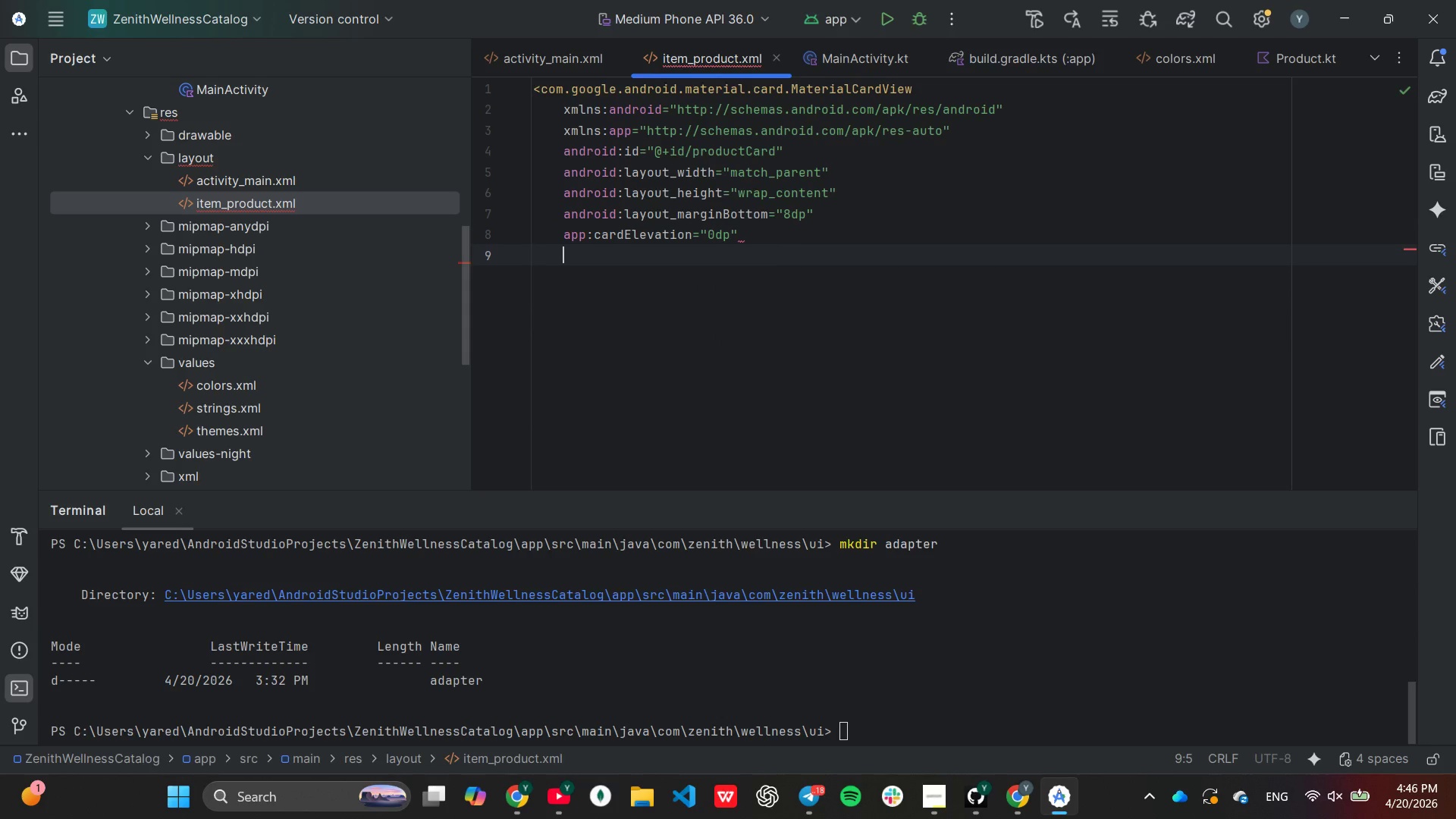 
type(app)
 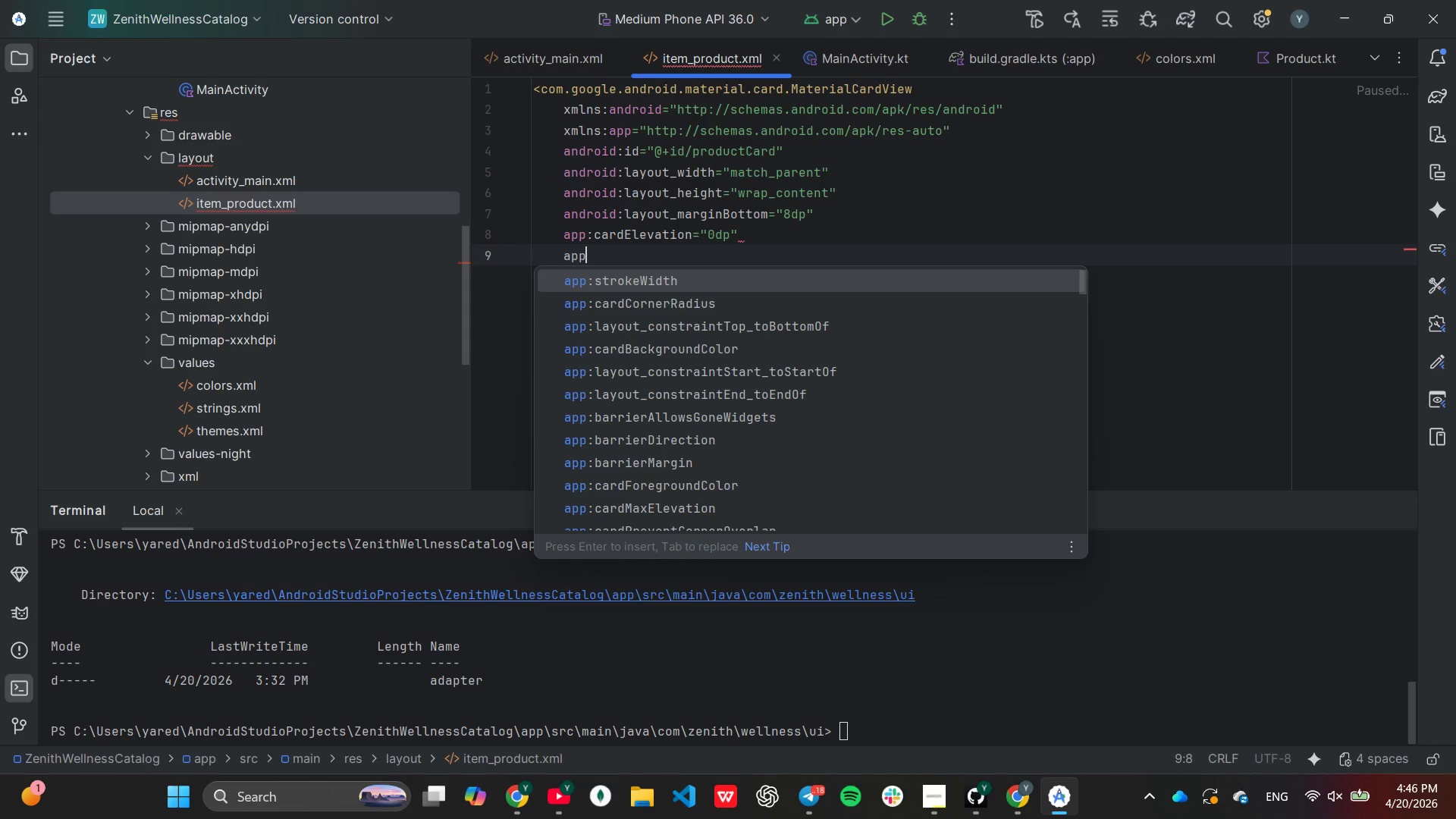 
key(ArrowUp)
 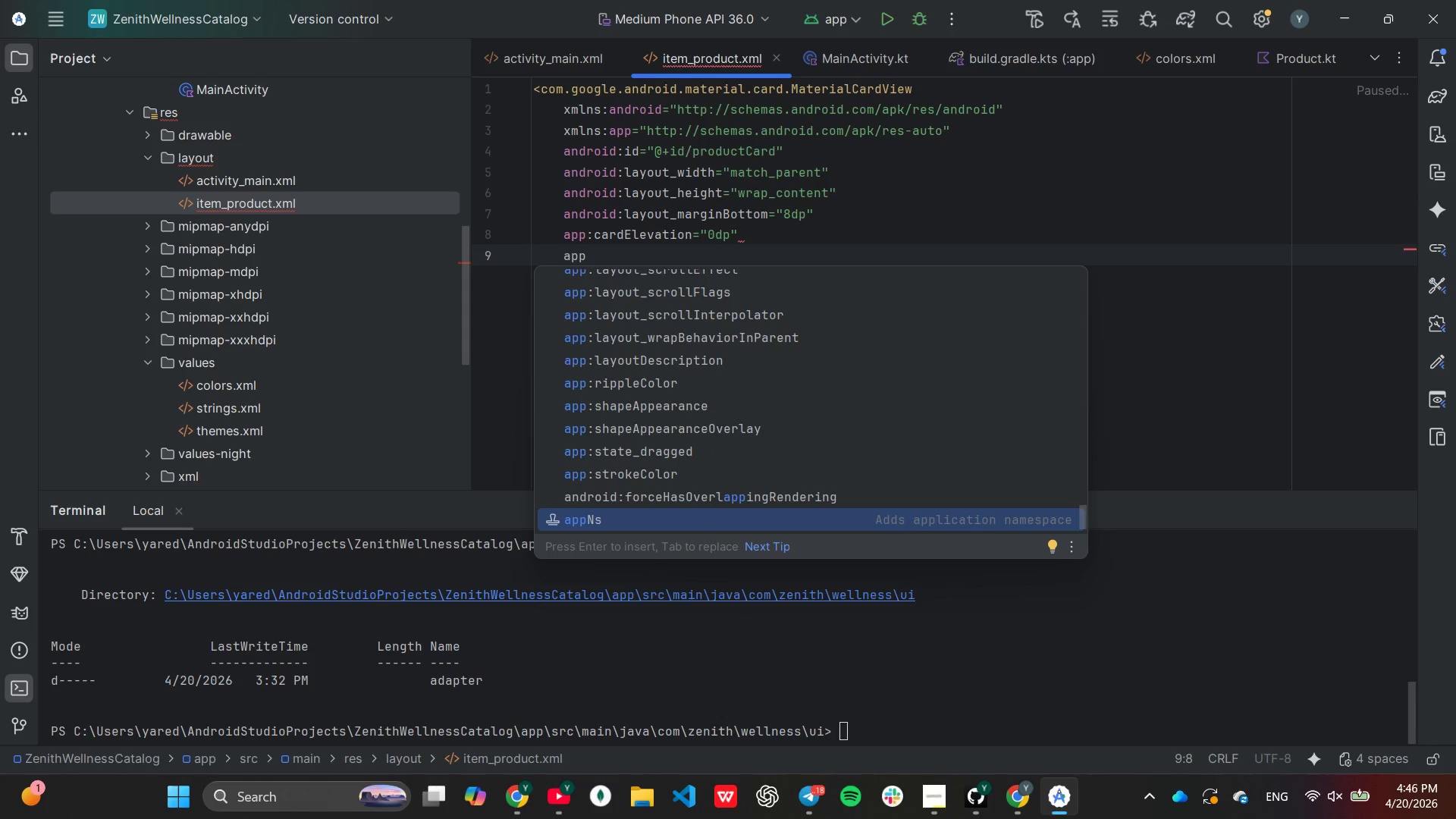 
hold_key(key=ArrowUp, duration=0.53)
 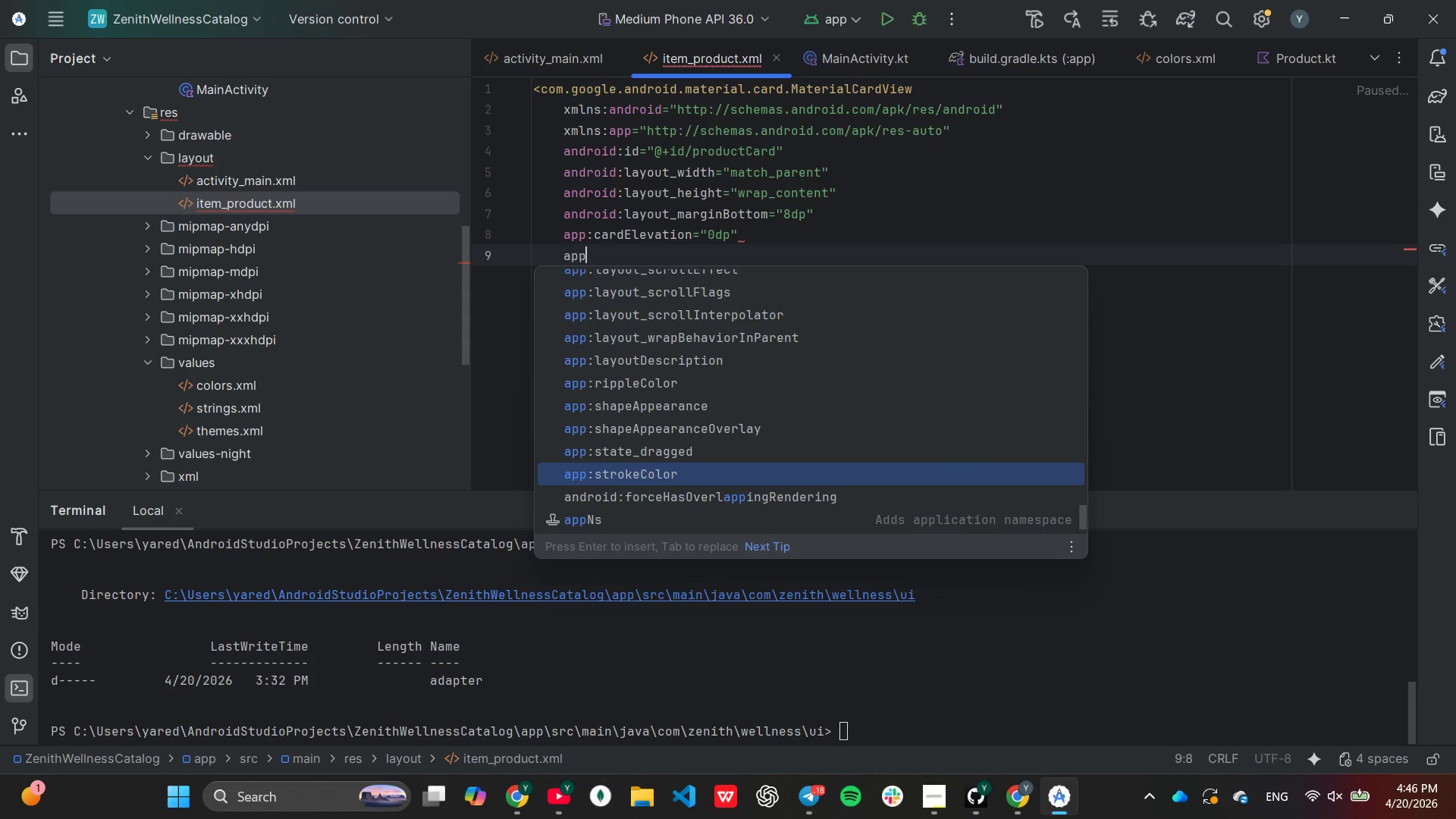 
key(Enter)
 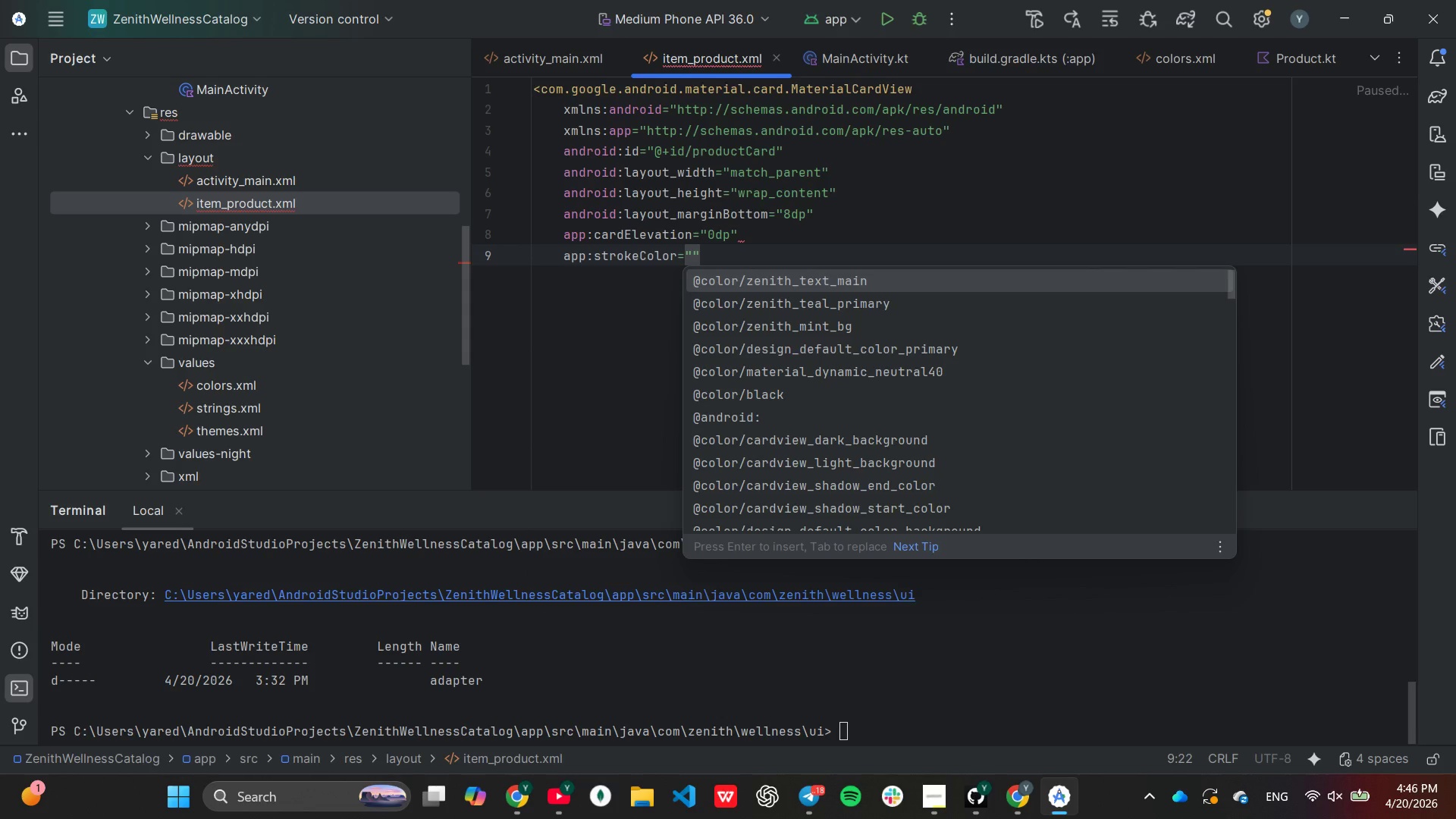 
type(#E0E0E0)
 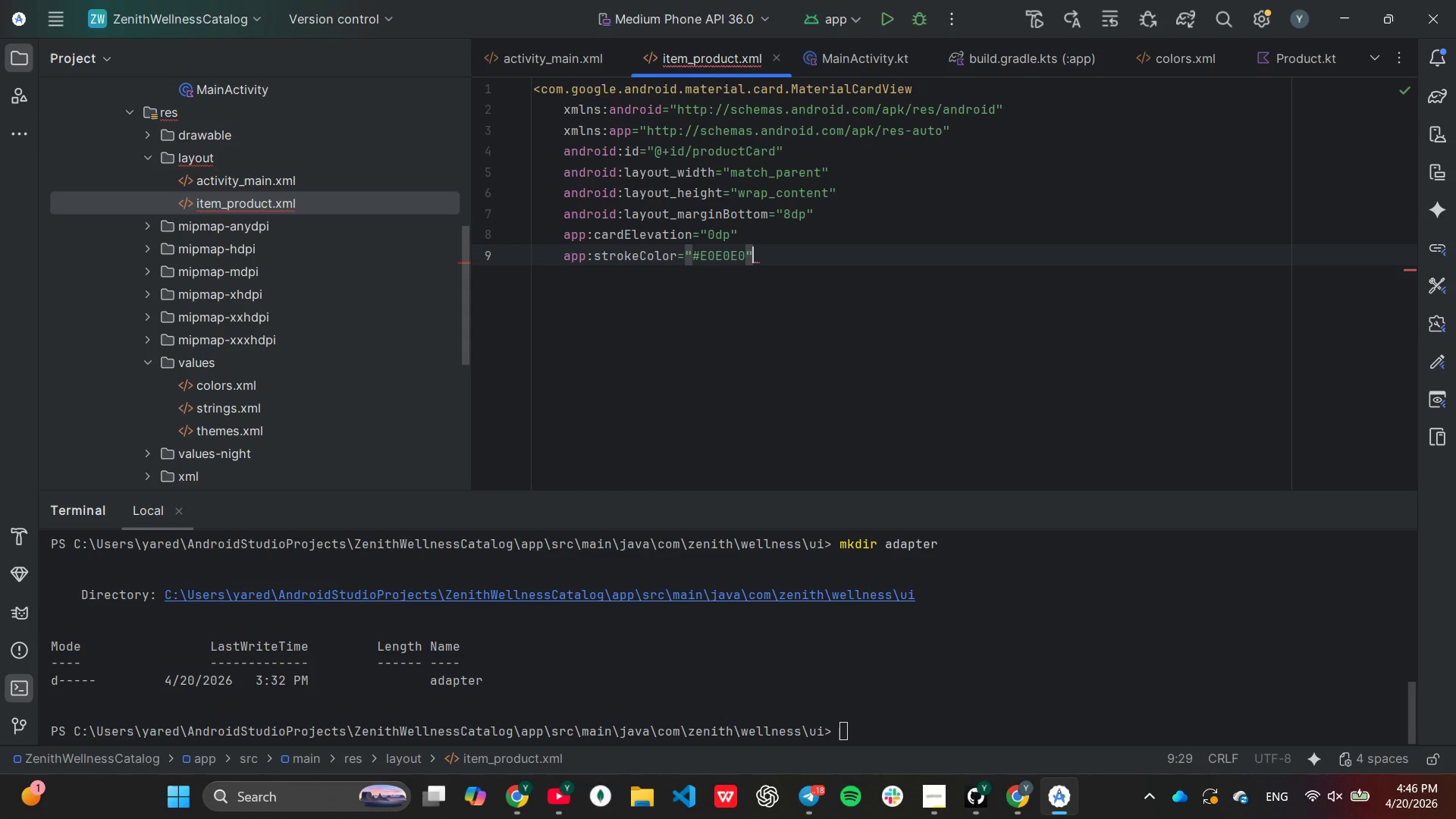 
key(ArrowRight)
 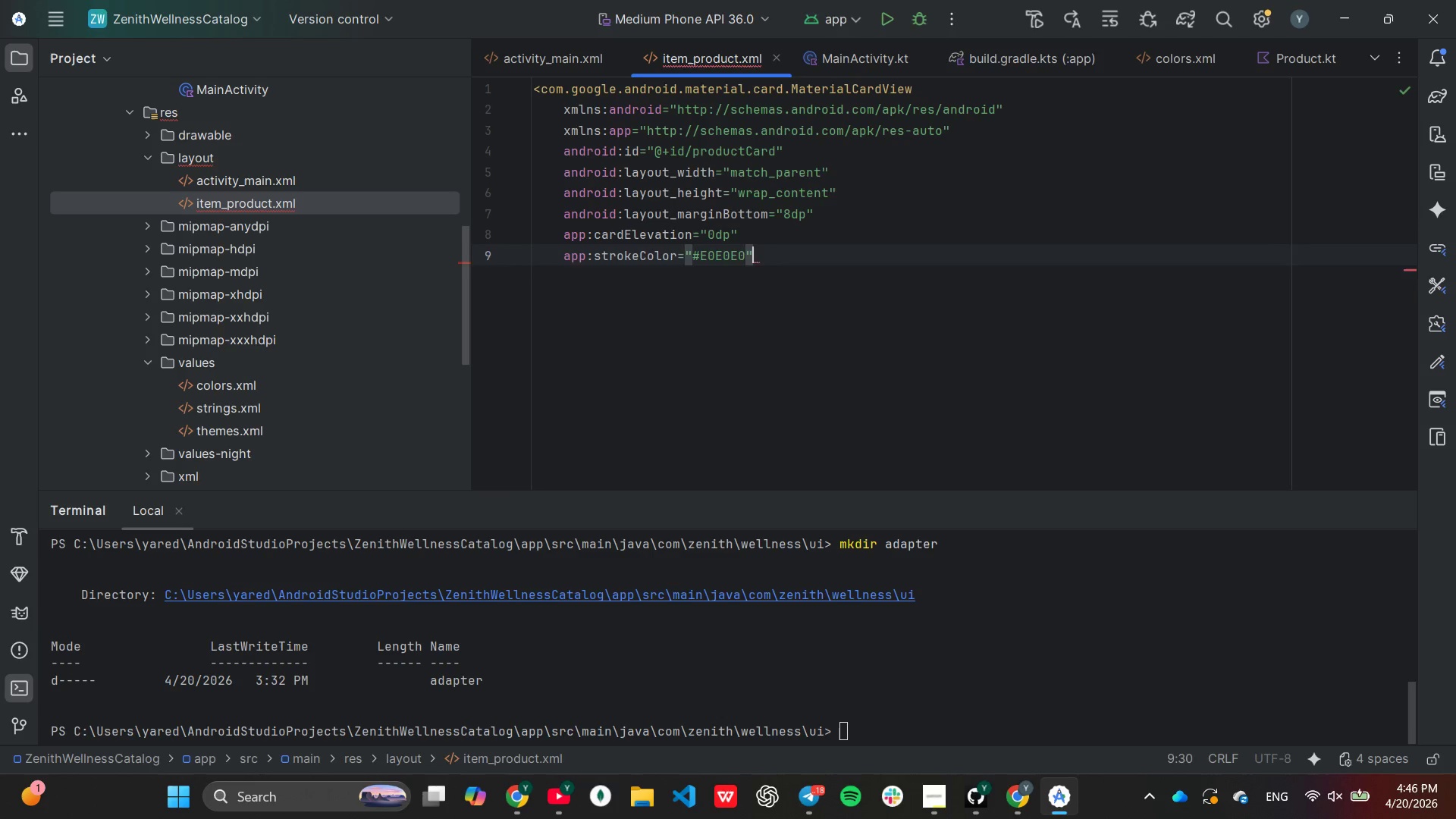 
key(Enter)
 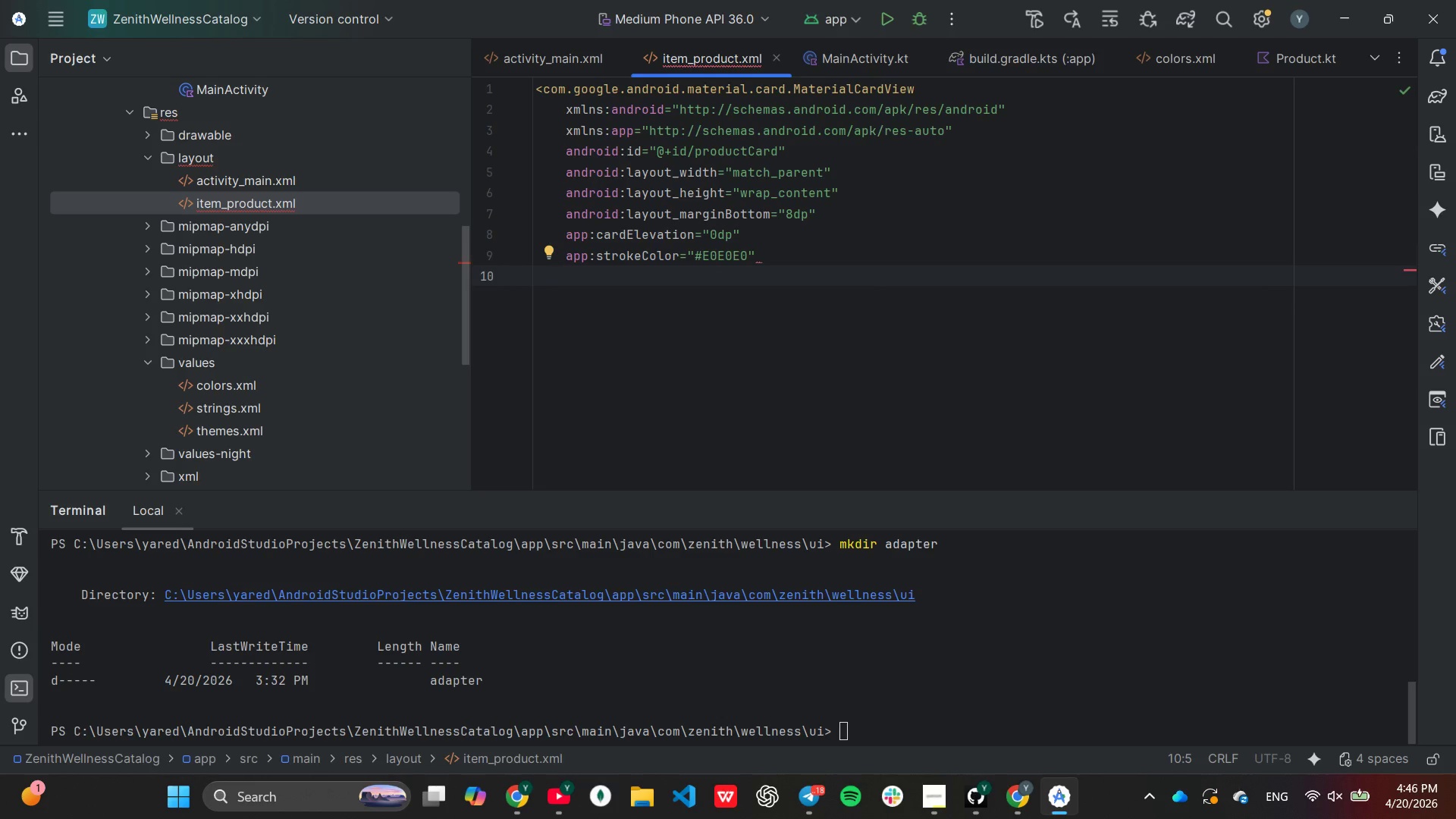 
type(app:)
 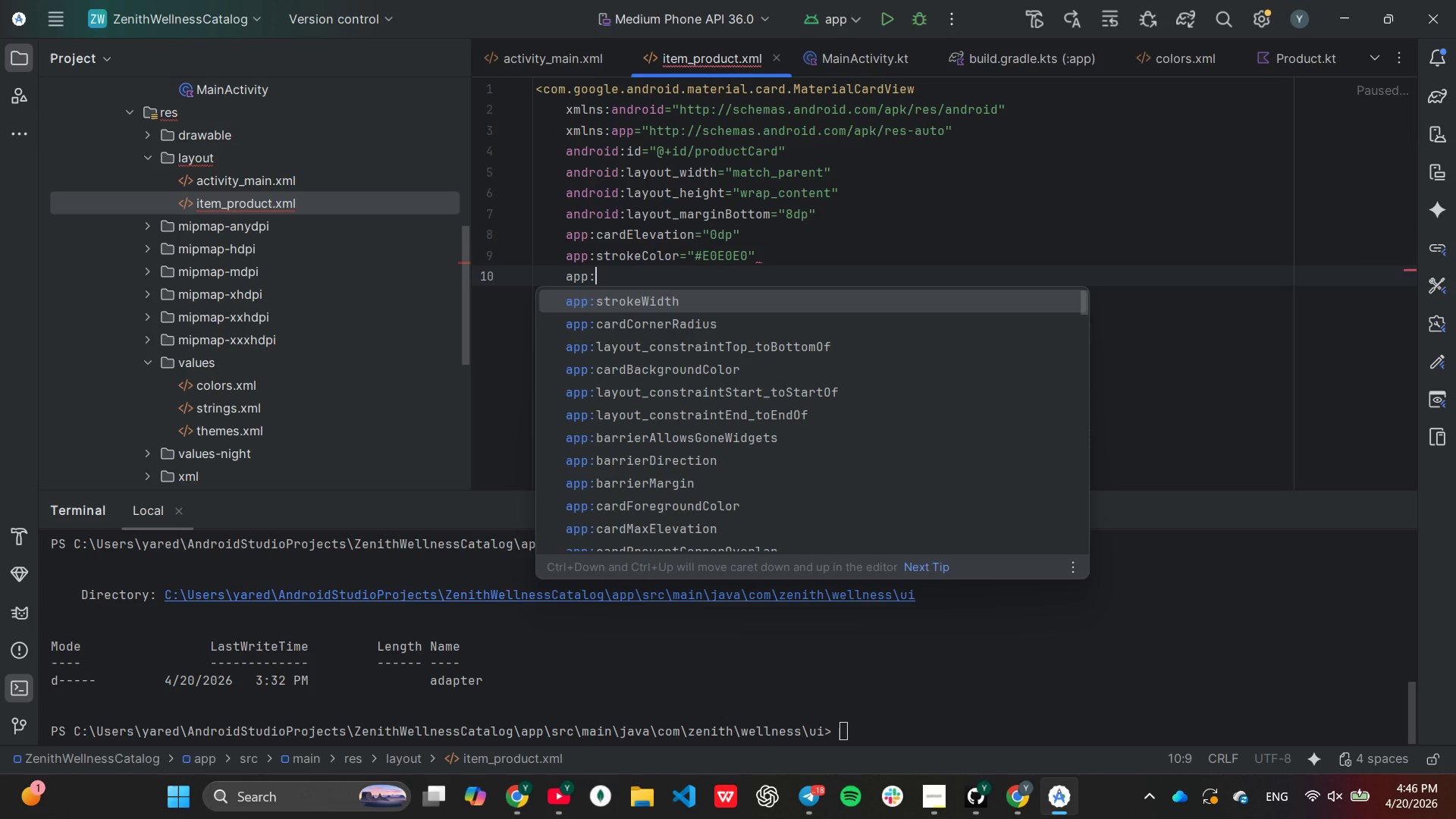 
key(Enter)
 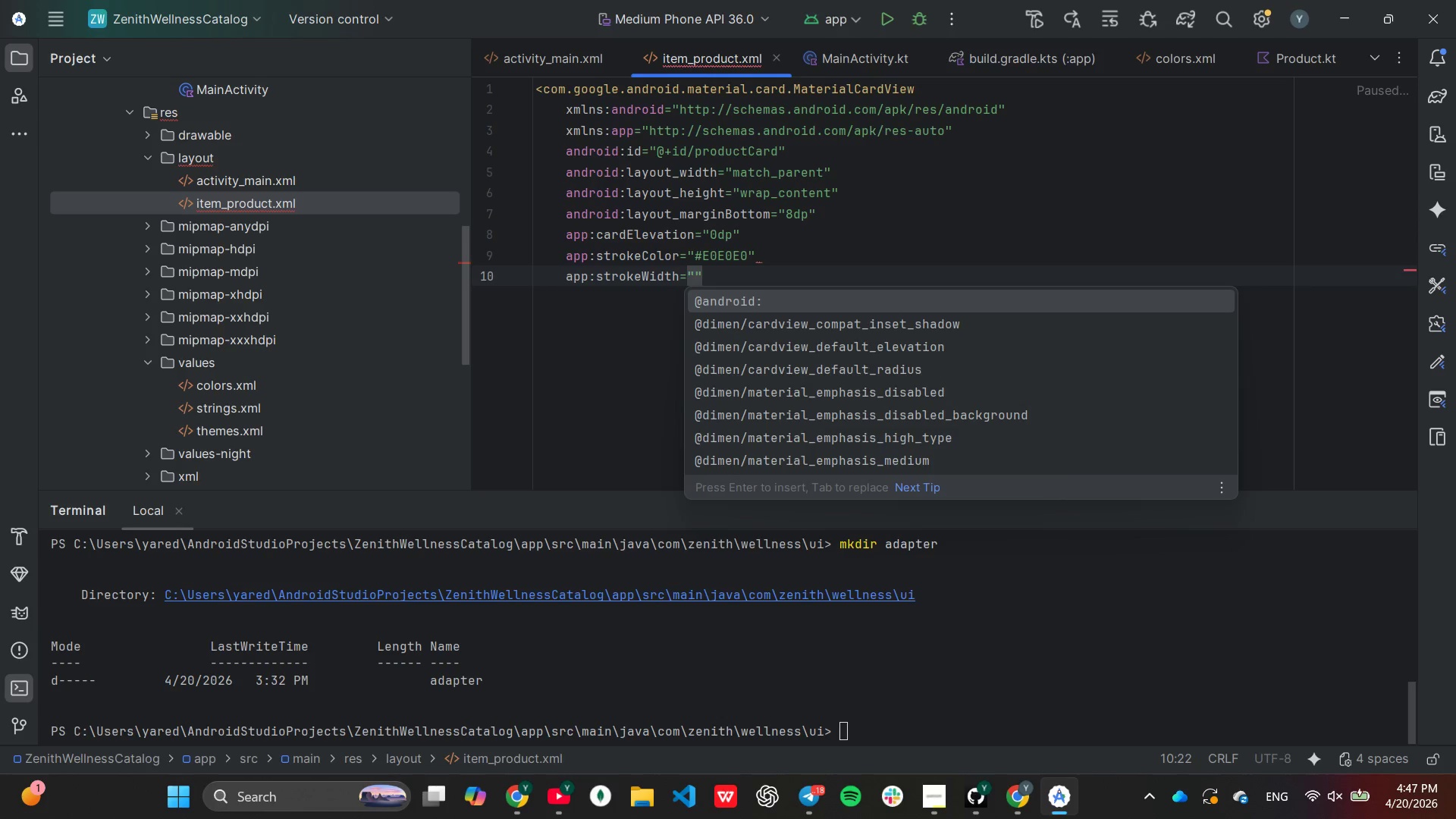 
type(1dp)
 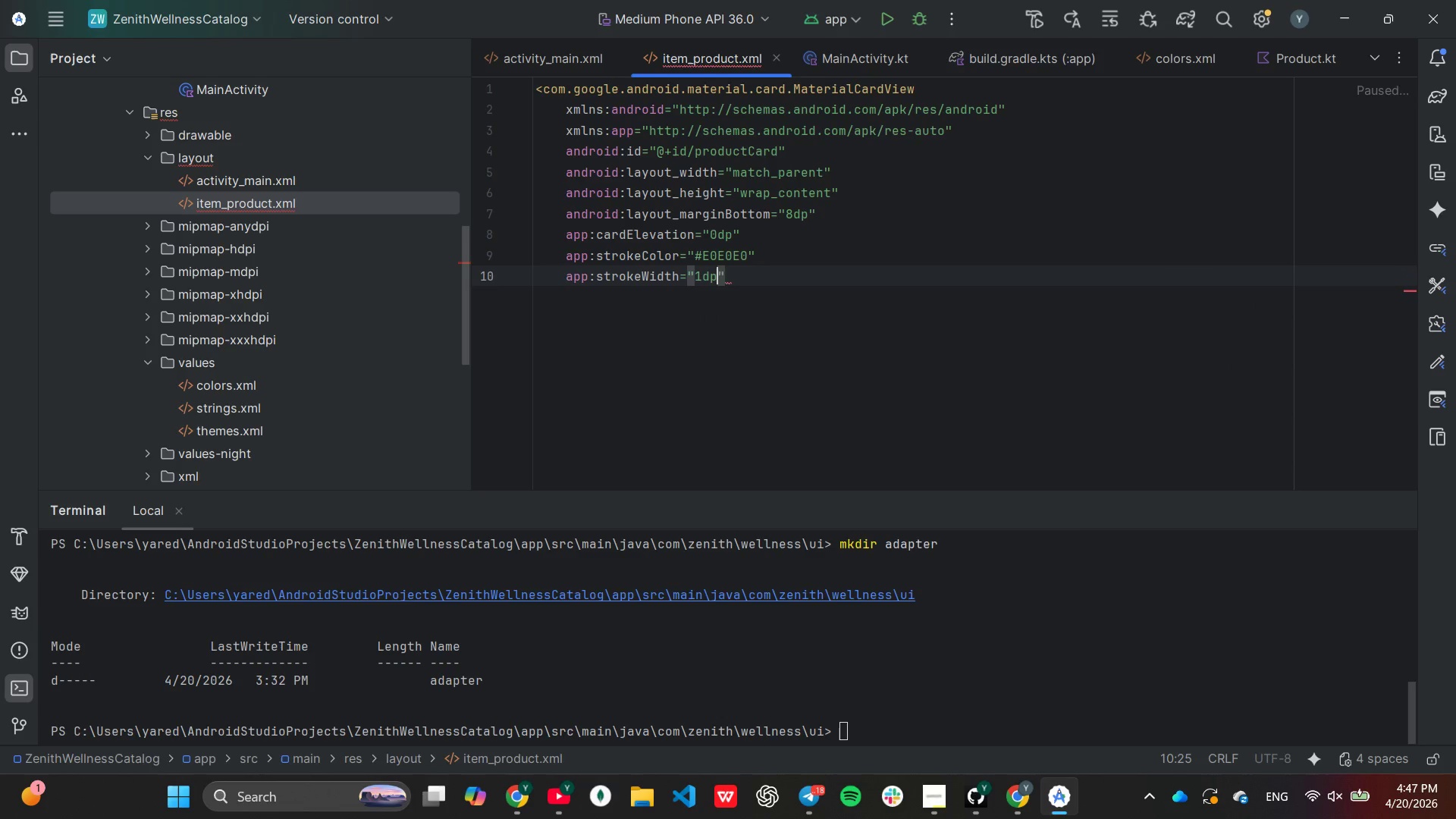 
key(ArrowRight)
 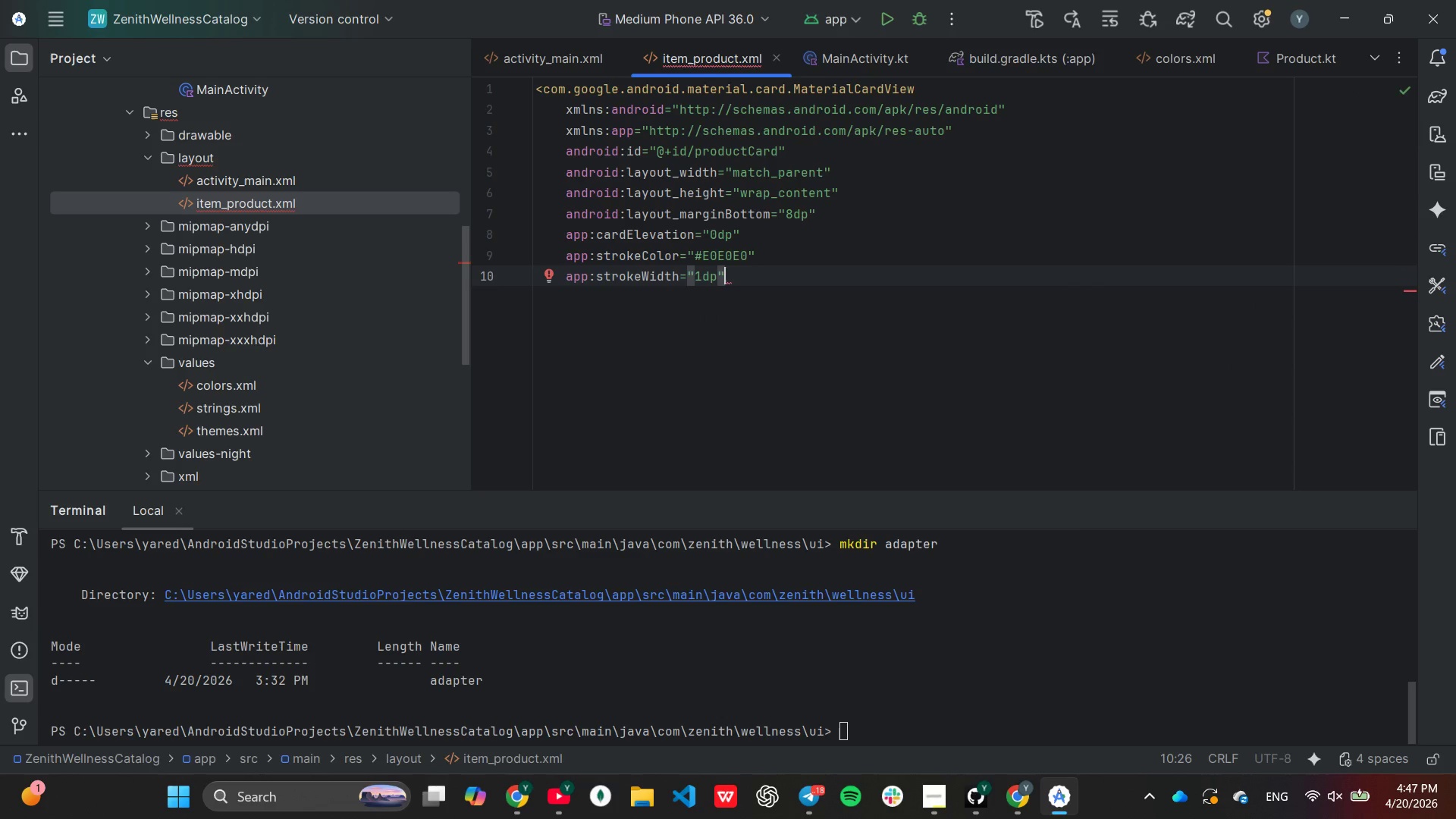 
key(Shift+ShiftLeft)
 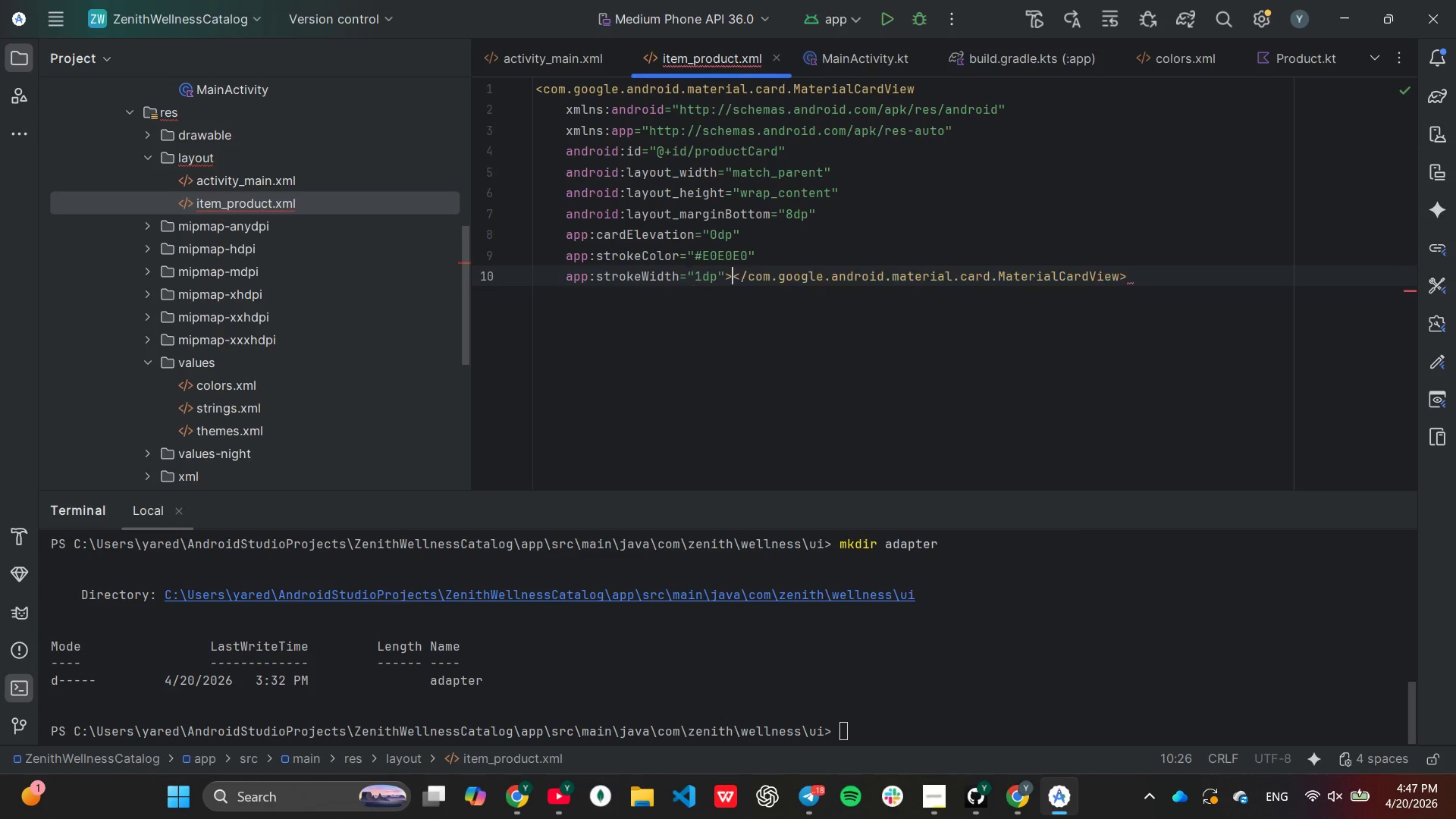 
key(Shift+Period)
 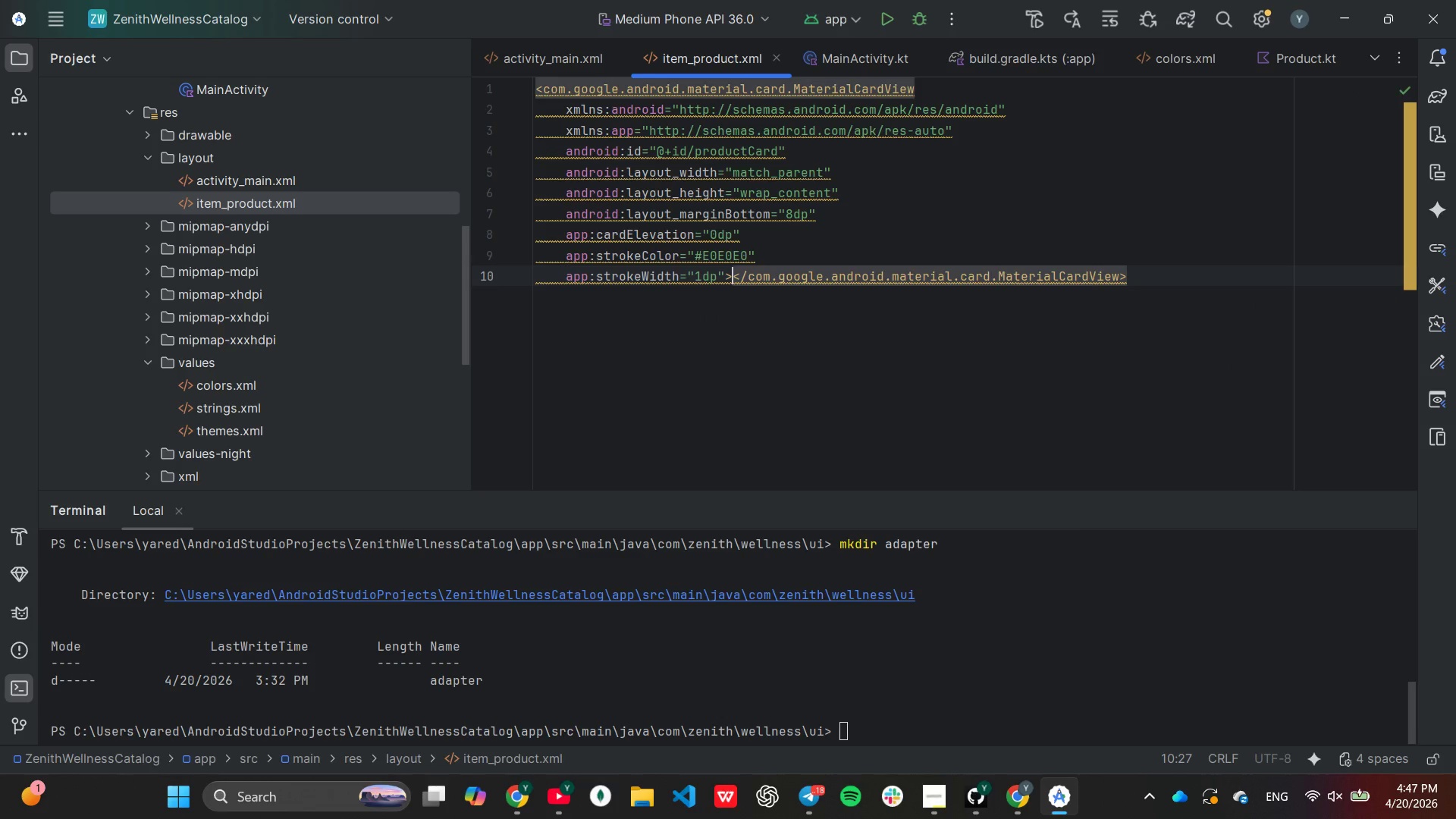 
key(Enter)
 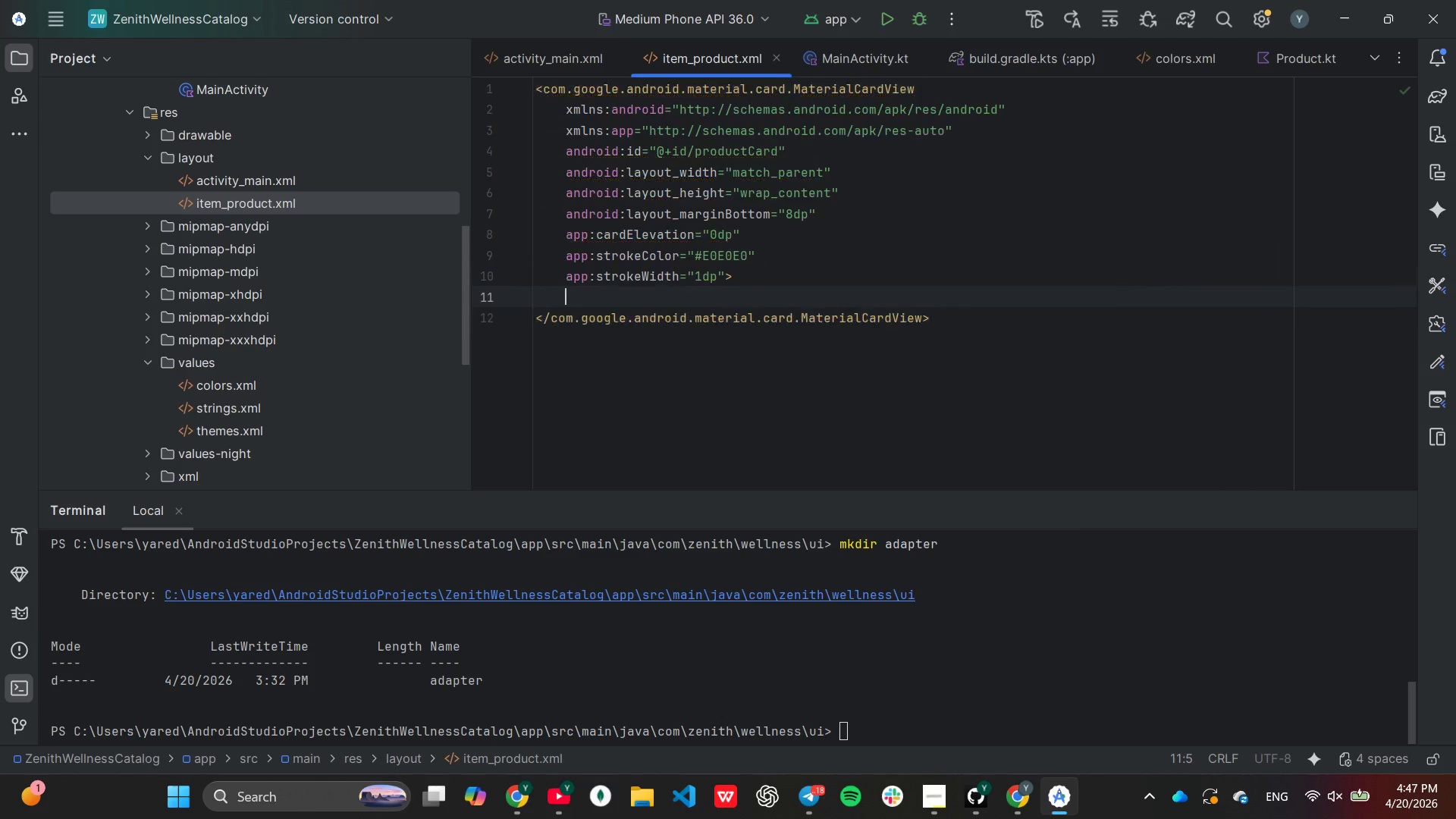 
key(Enter)
 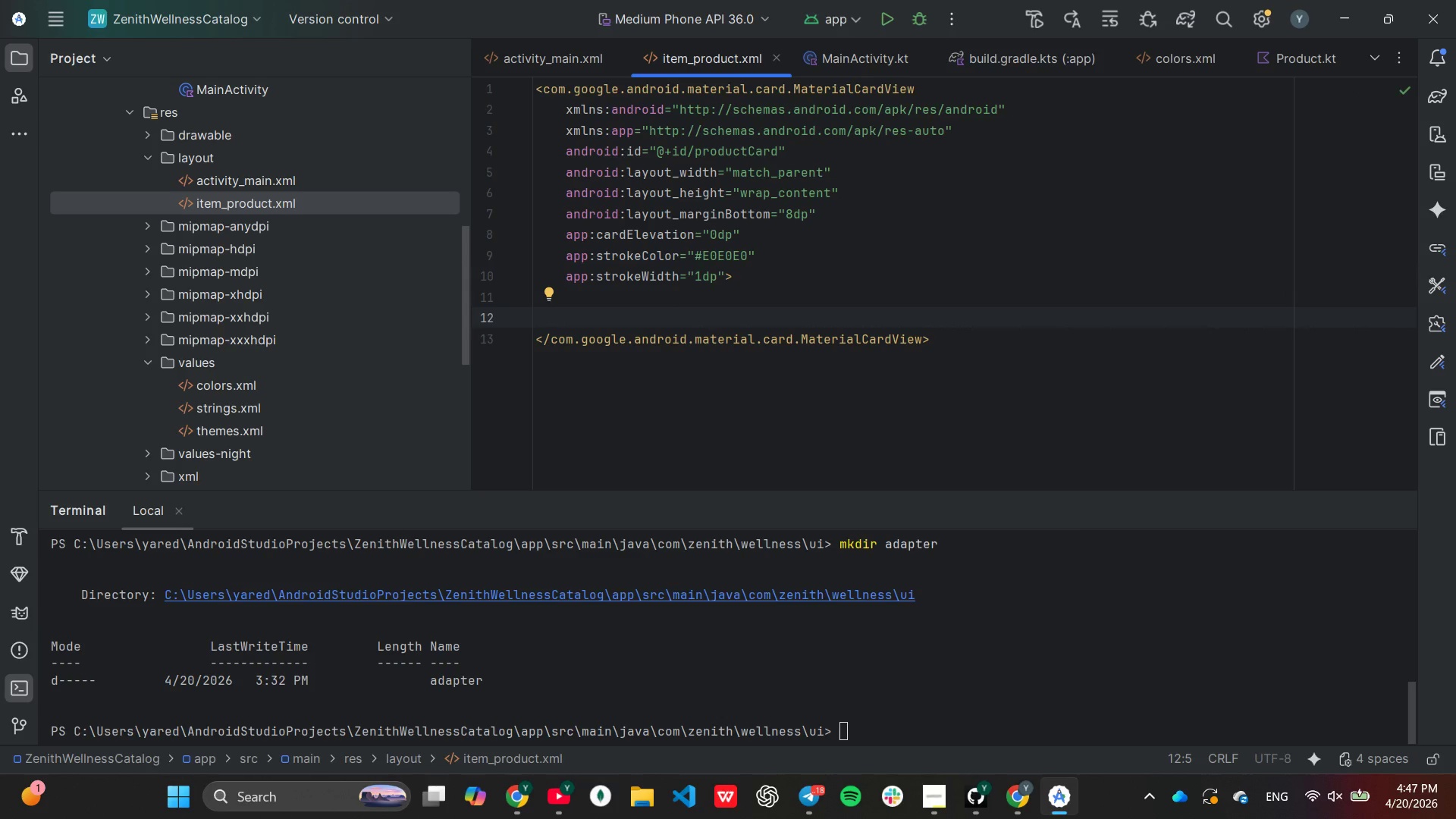 
wait(5.19)
 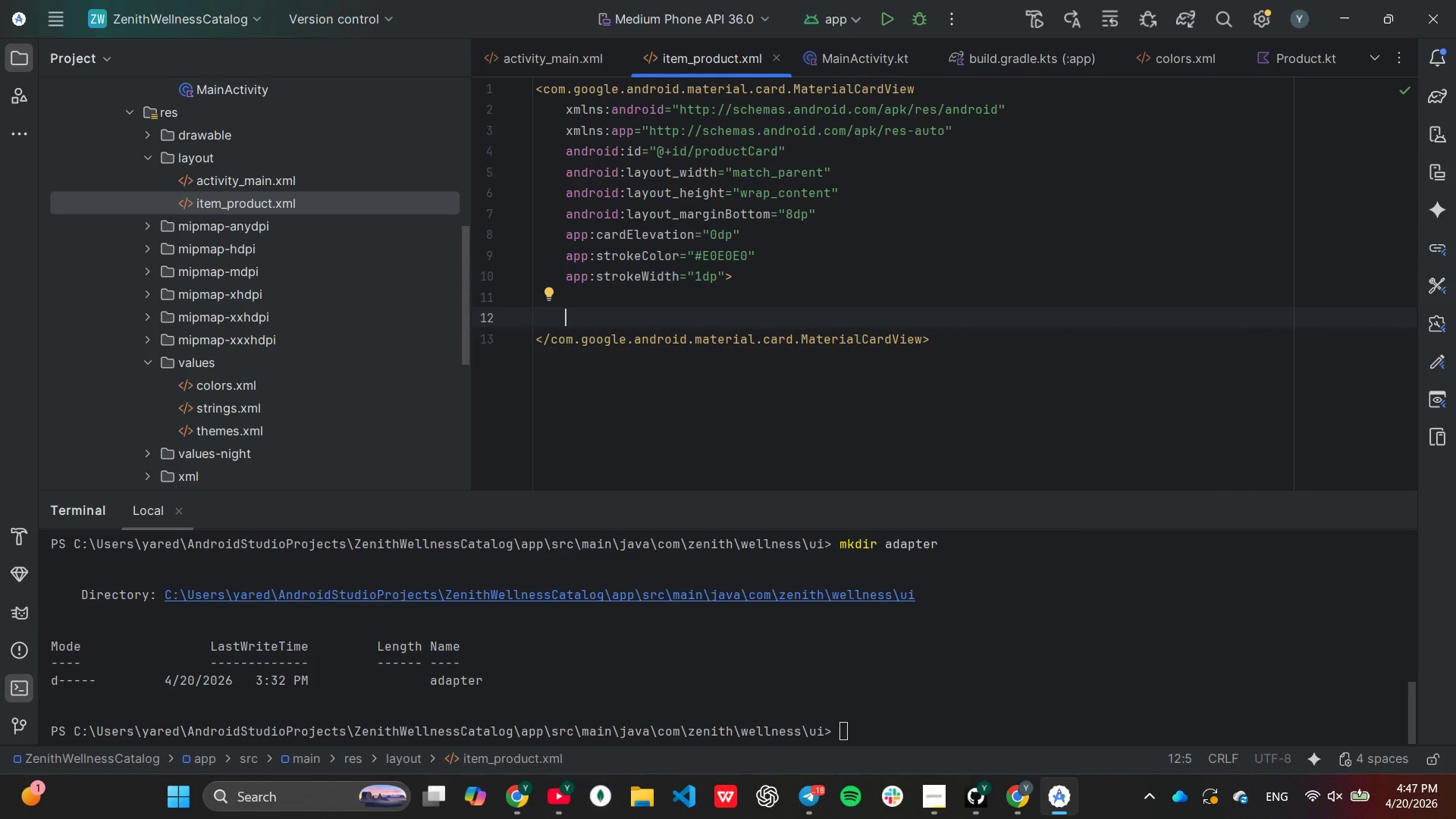 
type(<Lin)
 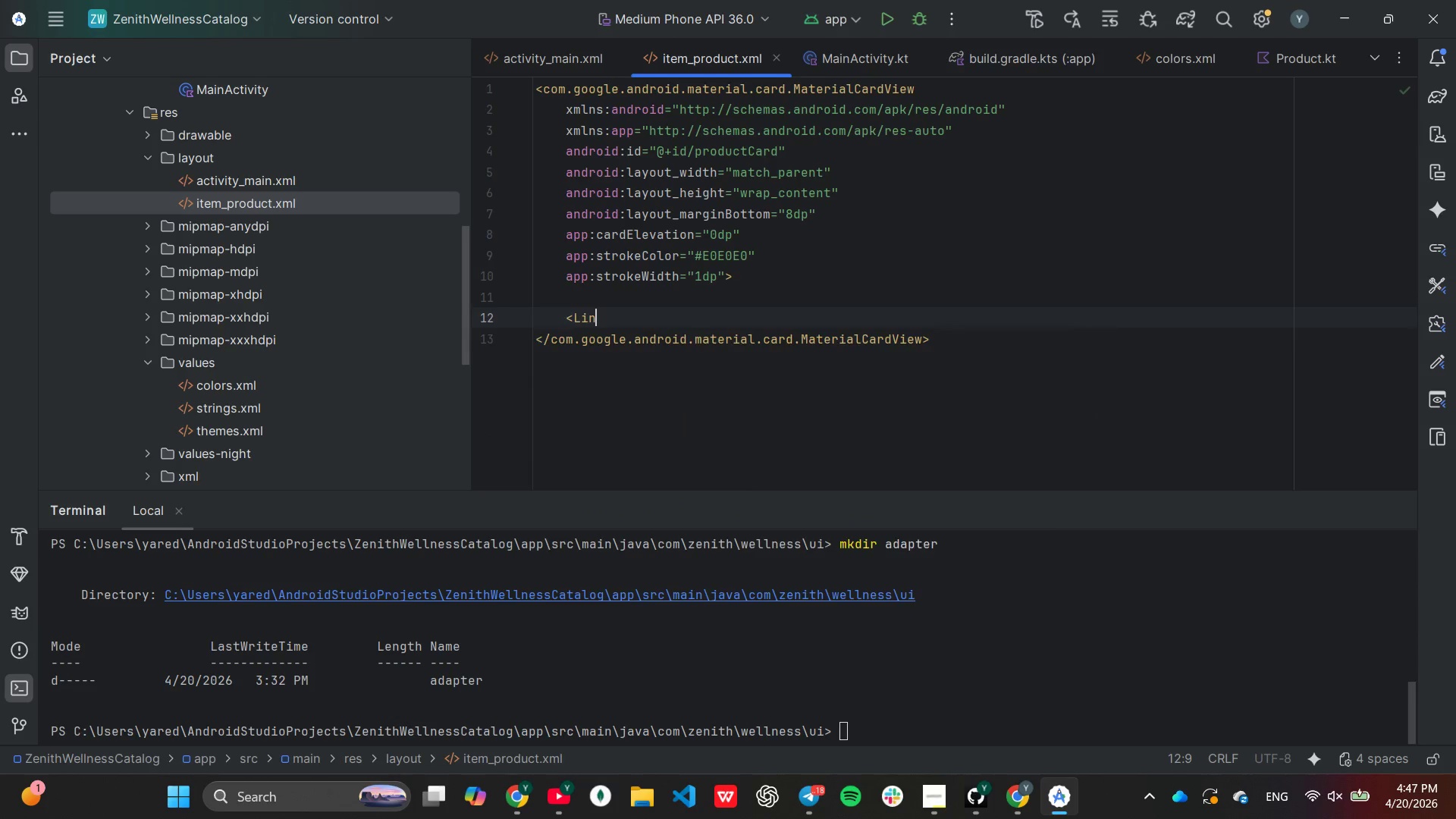 
 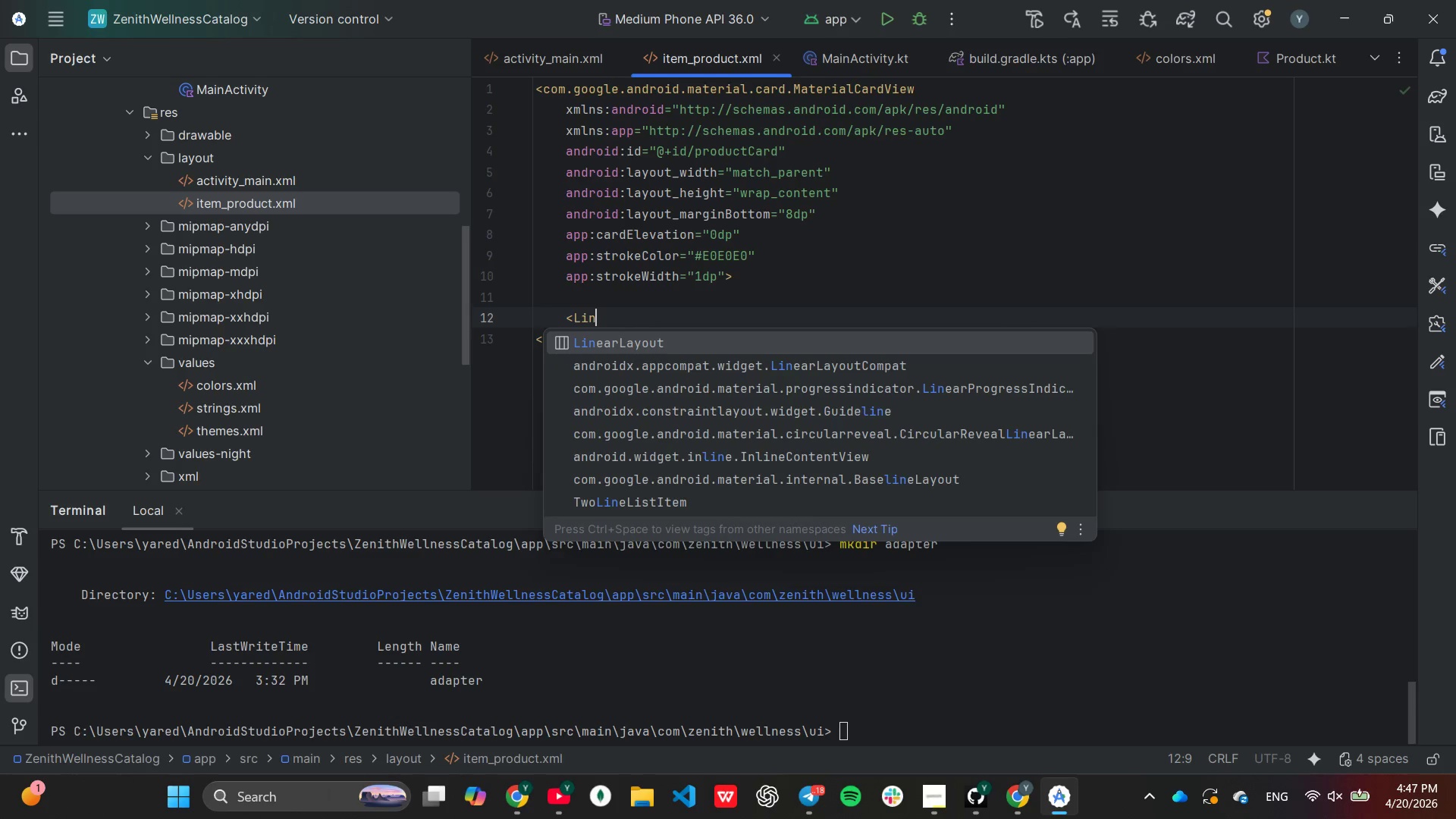 
key(Enter)
 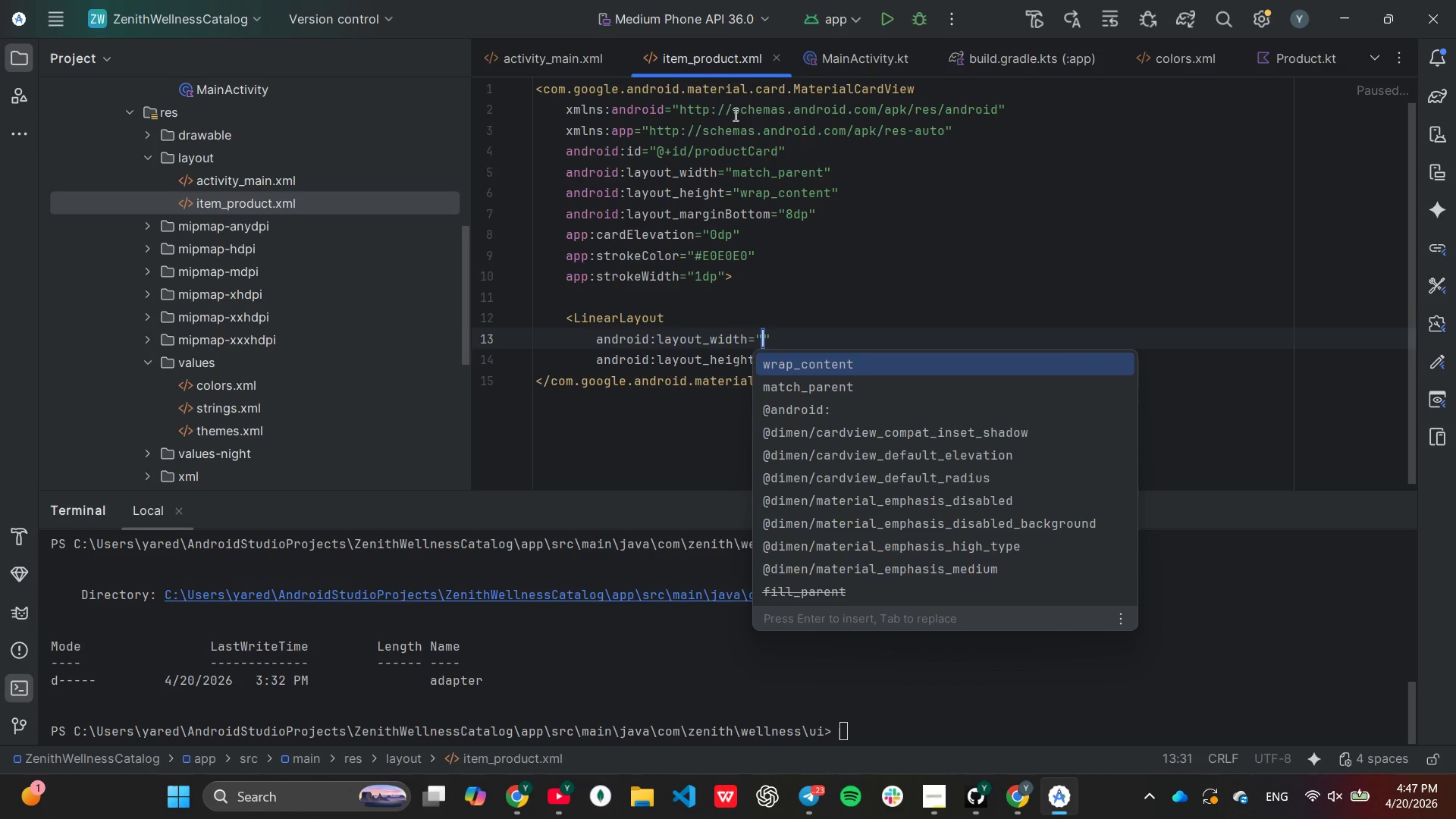 
wait(13.64)
 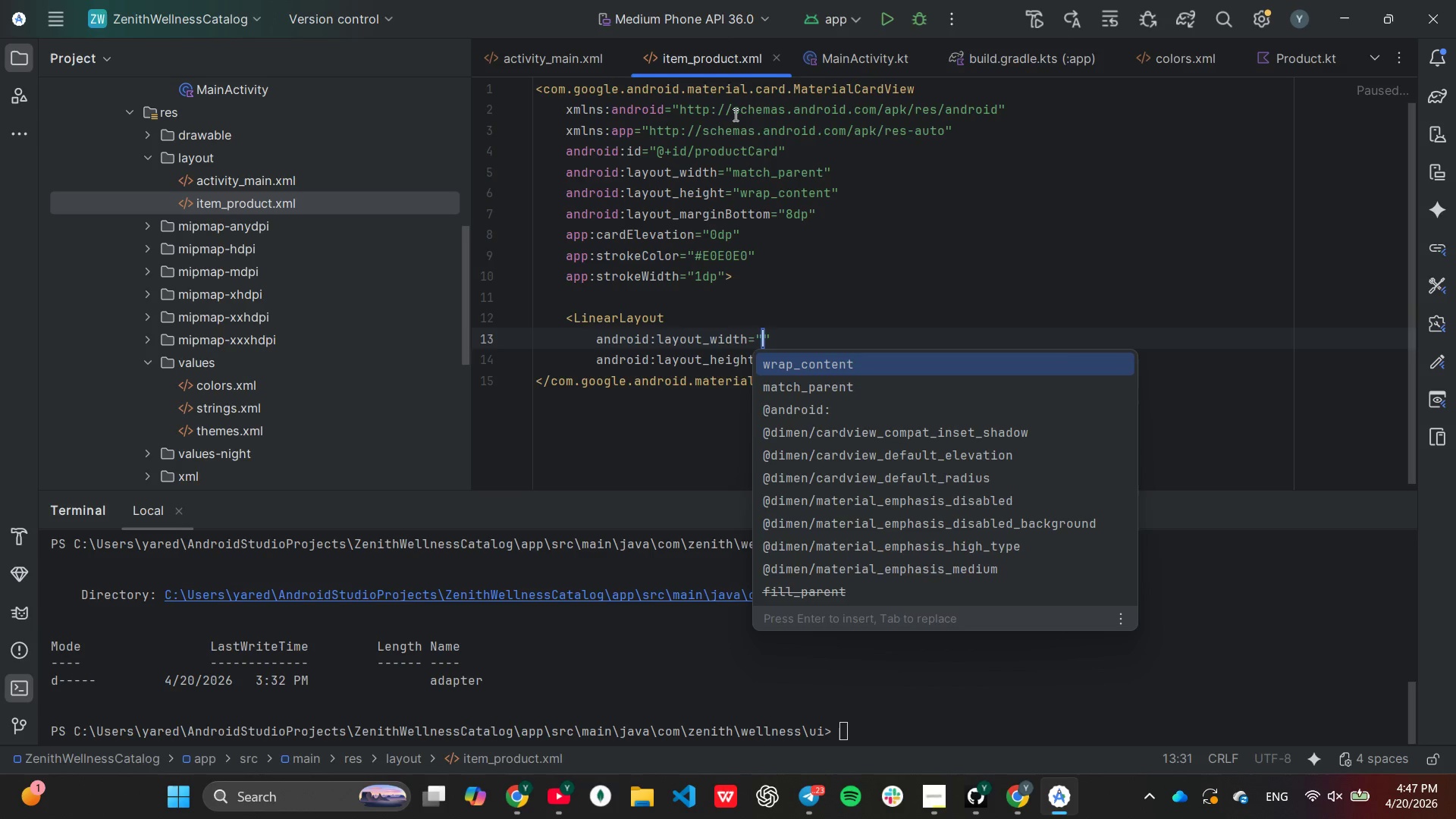 
key(ArrowDown)
 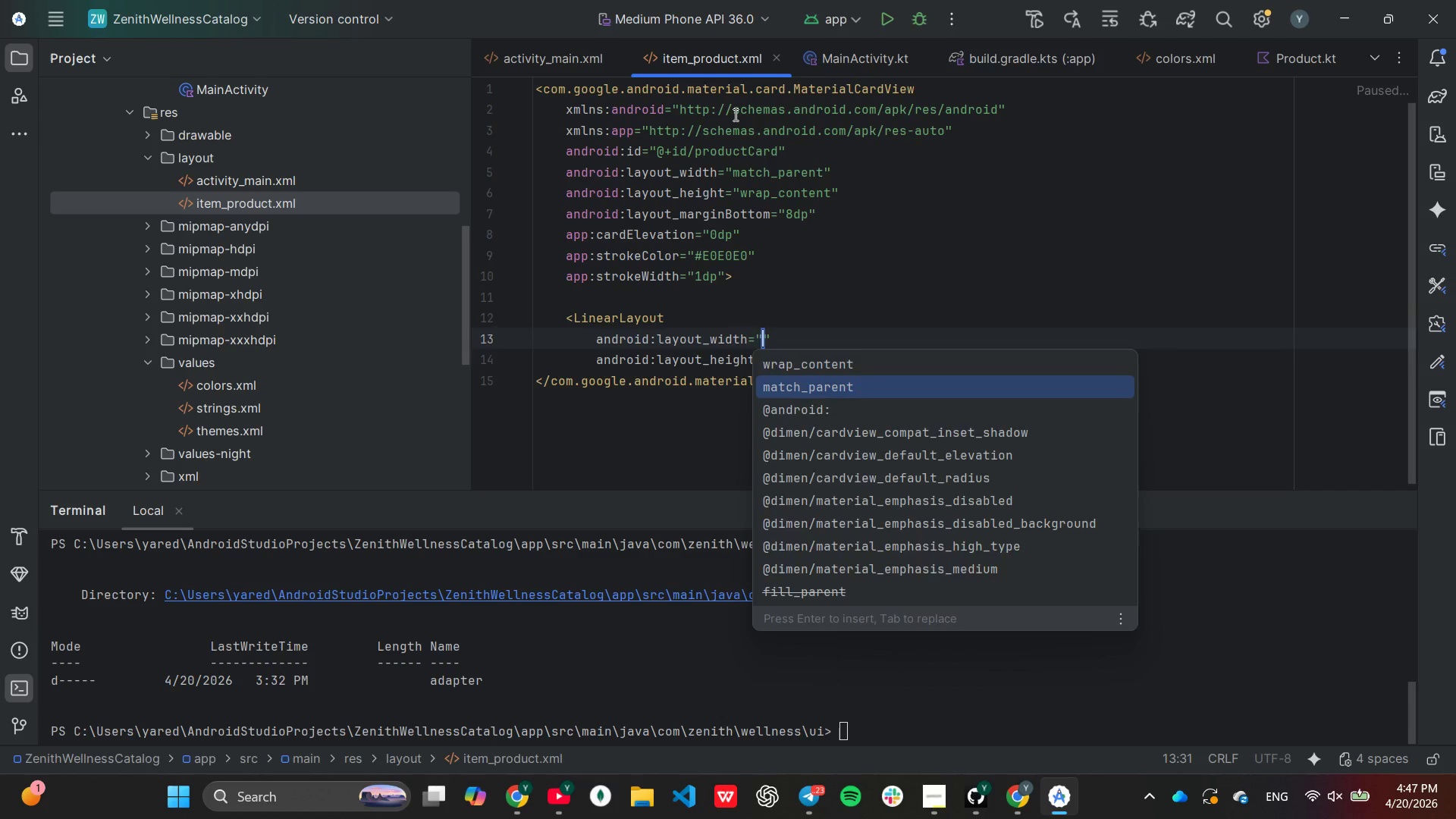 
key(Enter)
 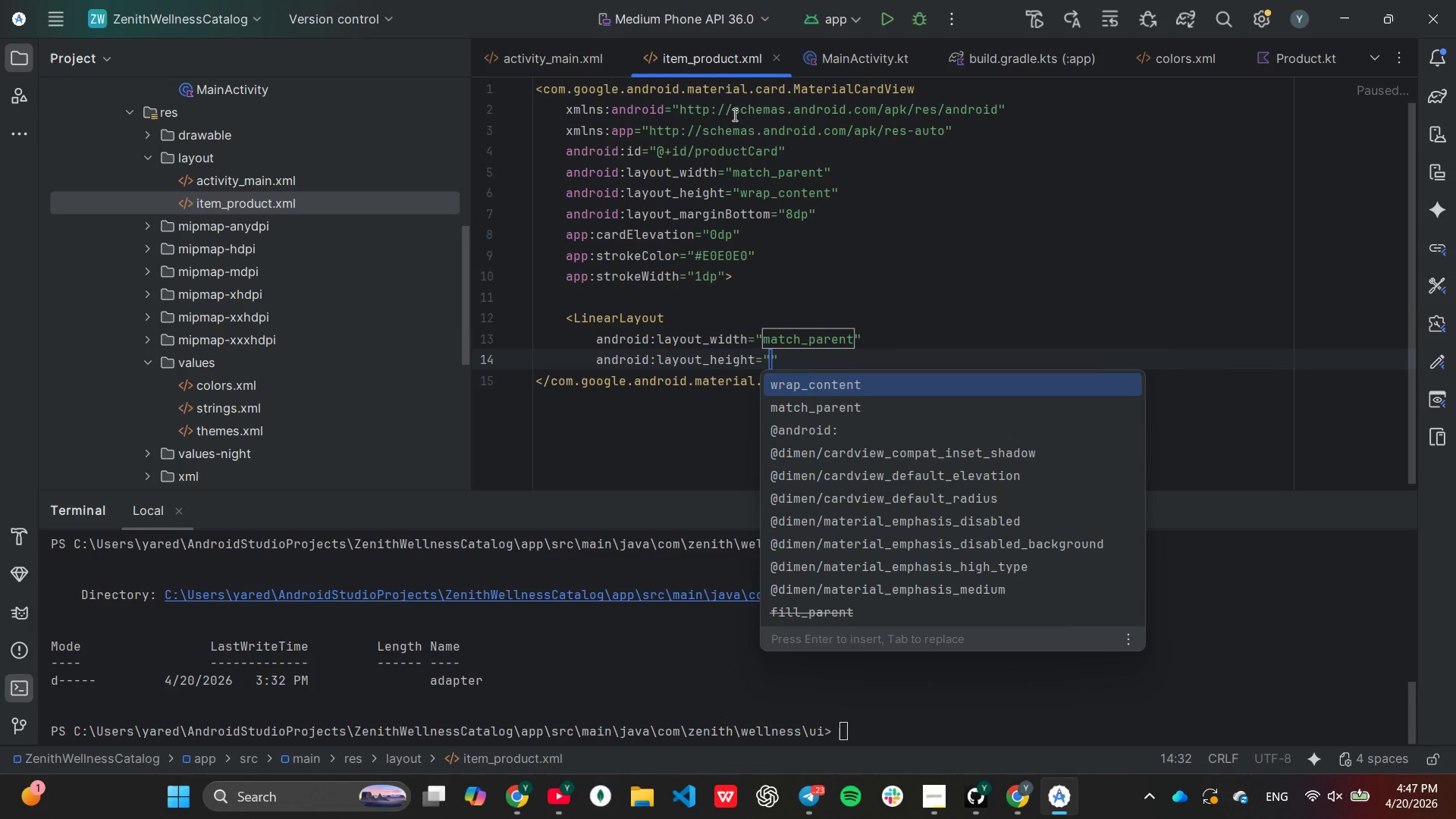 
key(ArrowDown)
 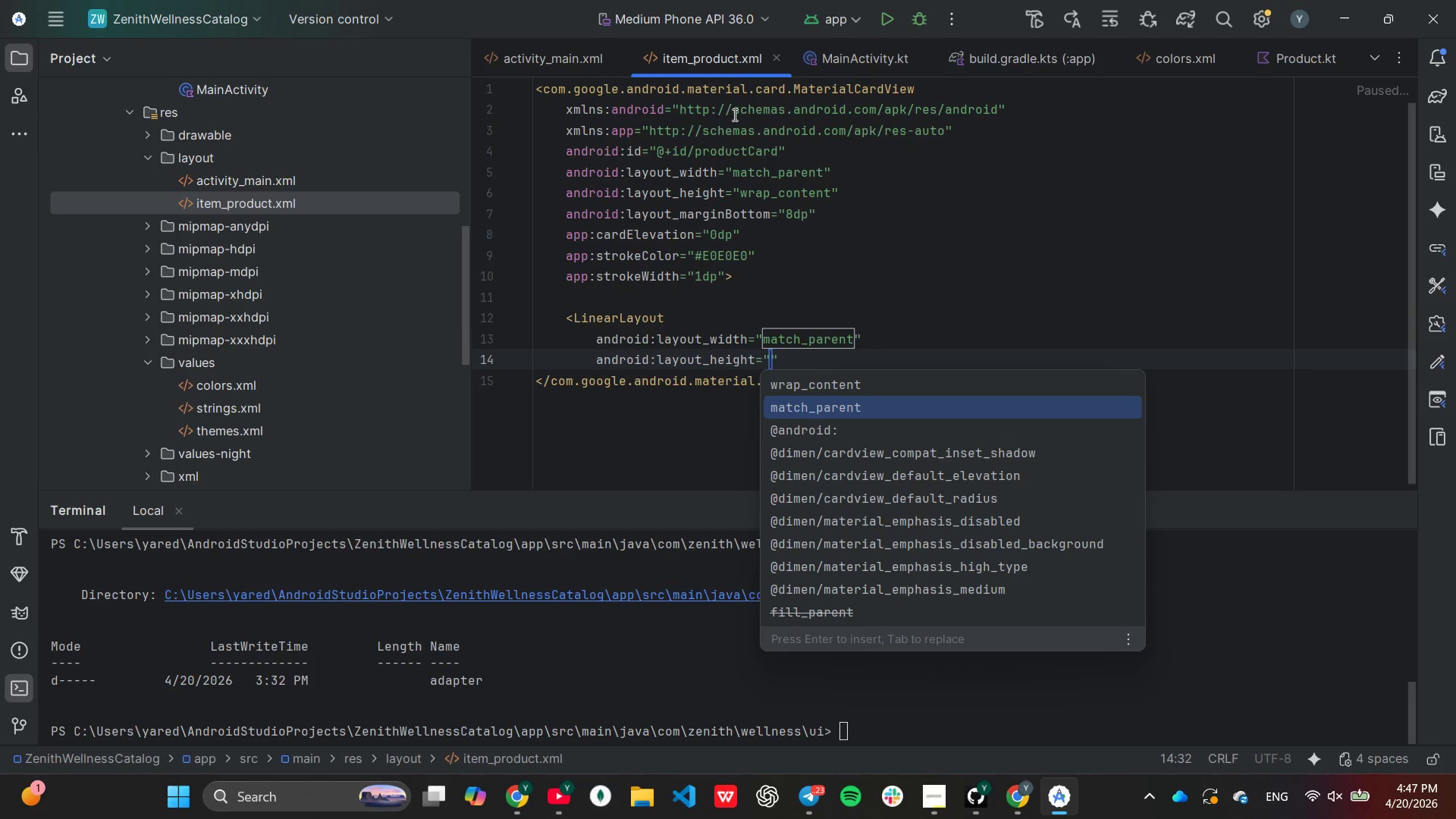 
key(ArrowUp)
 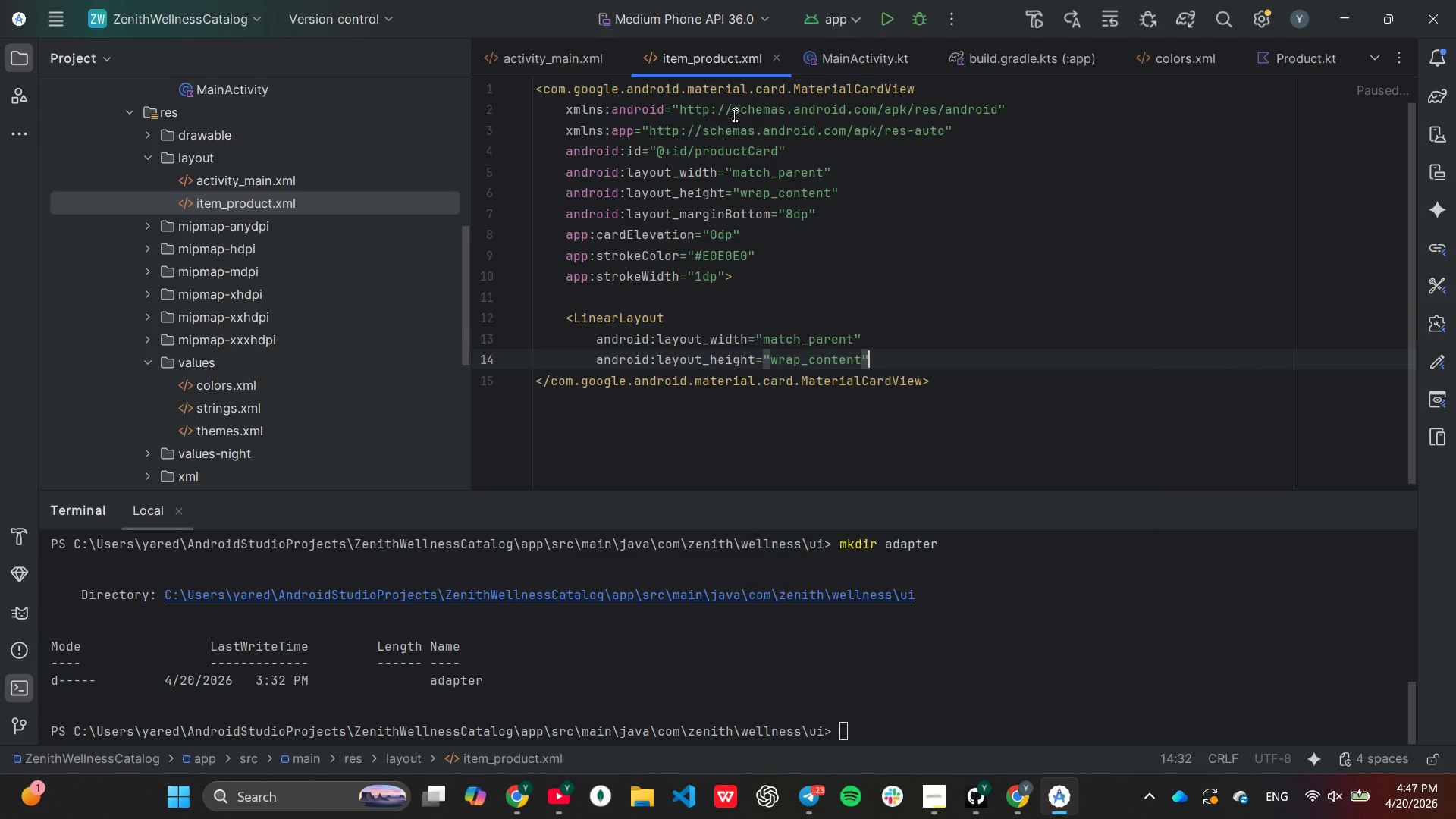 
key(Enter)
 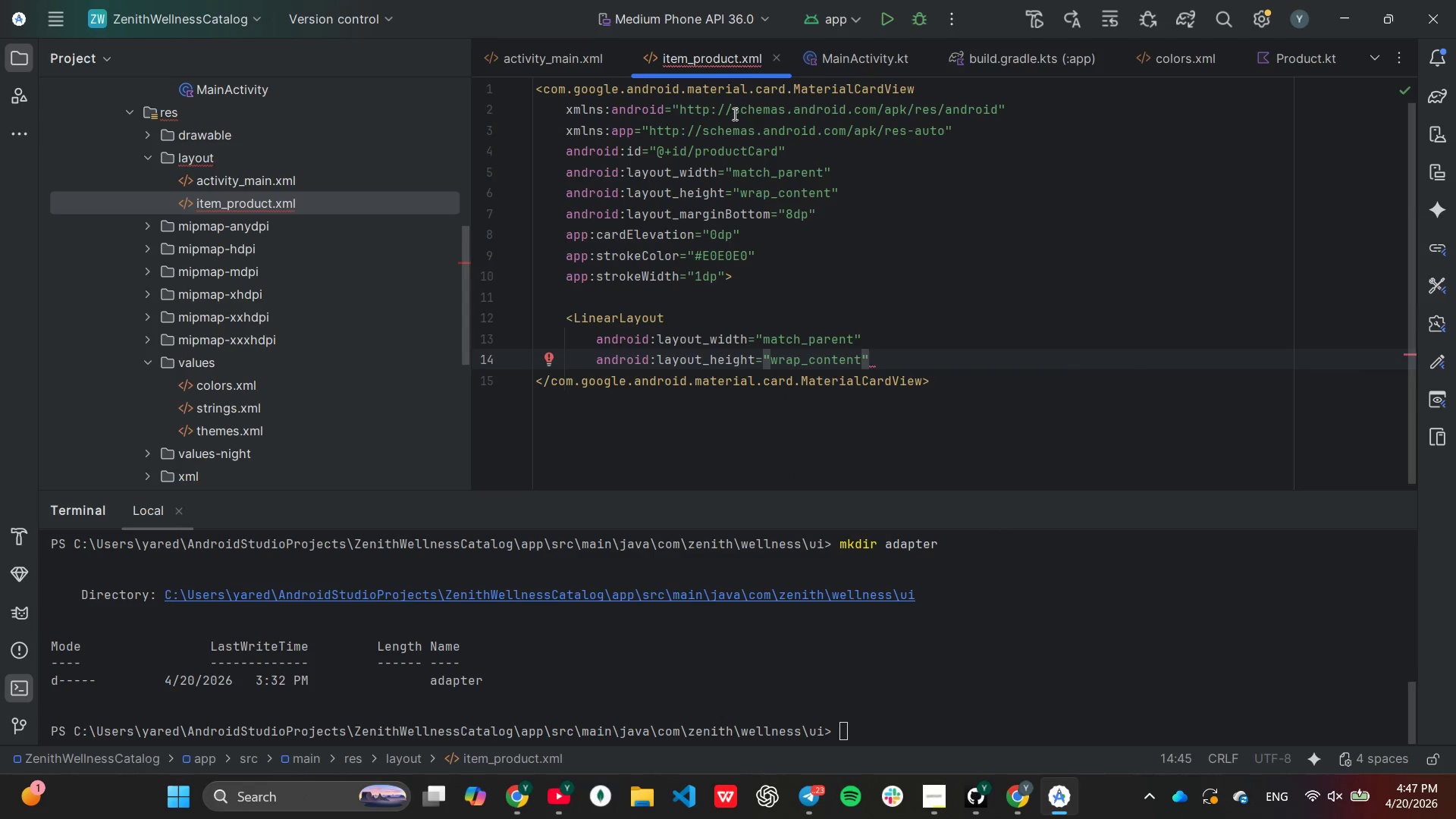 
key(Enter)
 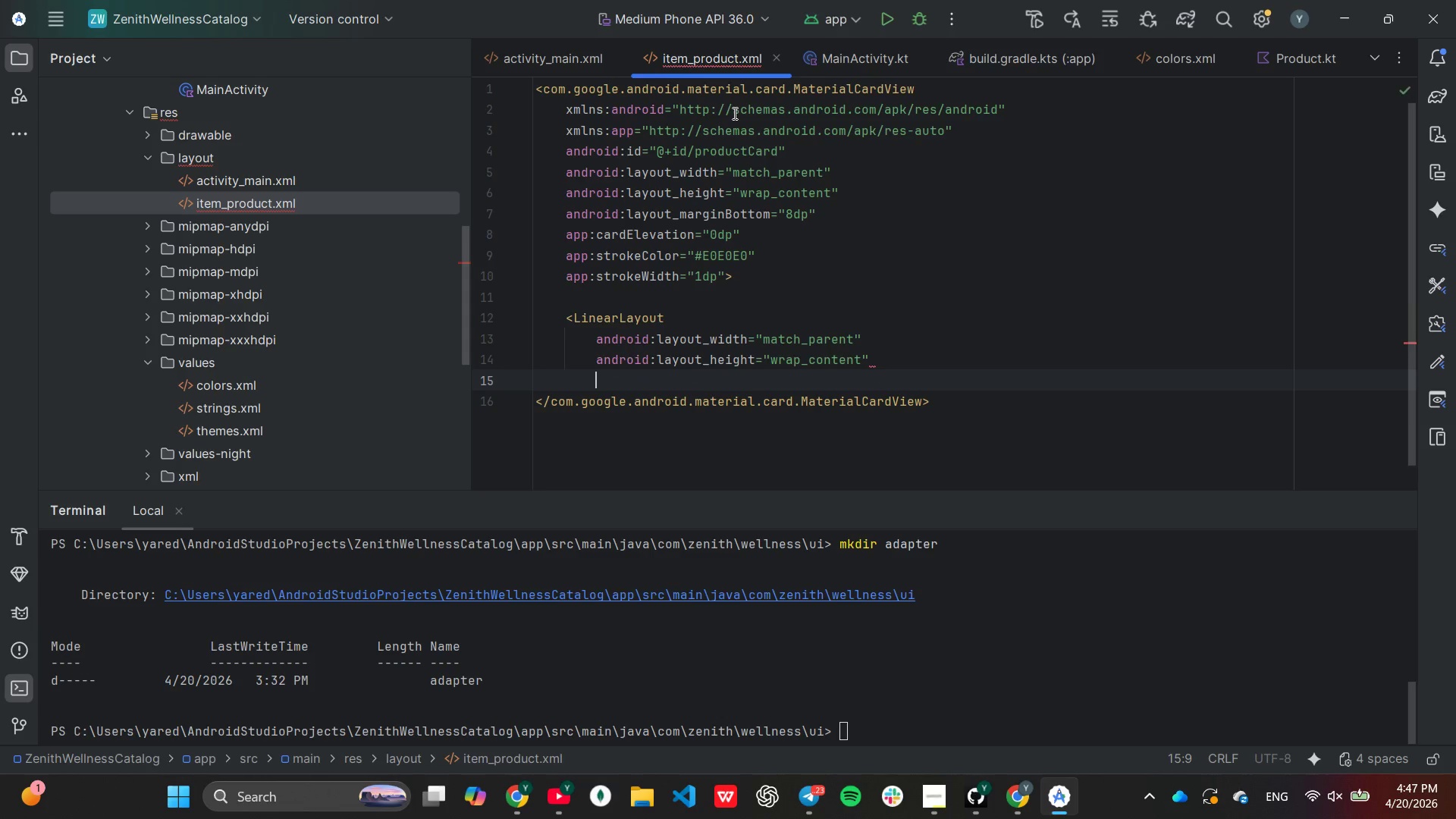 
type(android:o)
 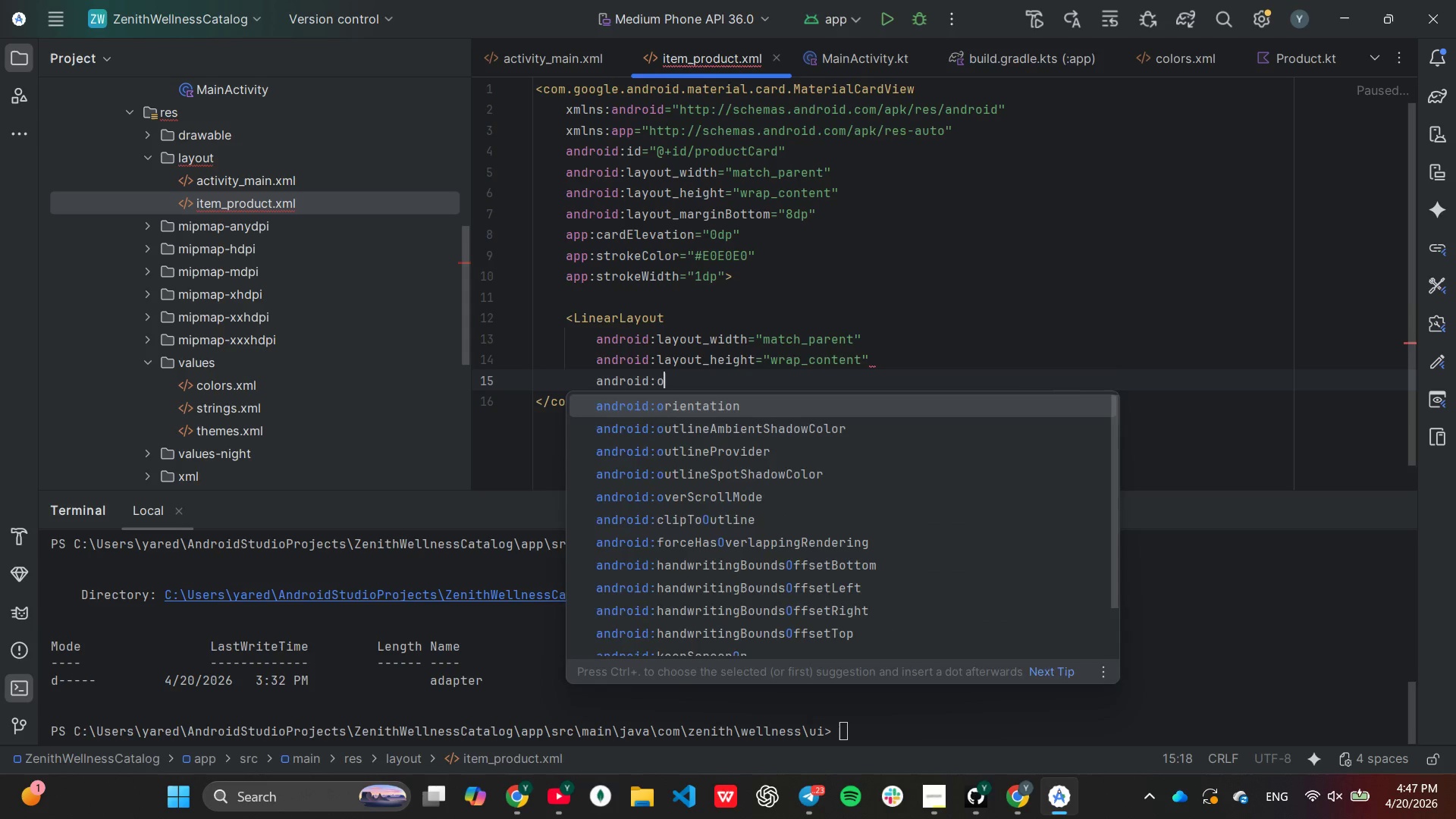 
key(Enter)
 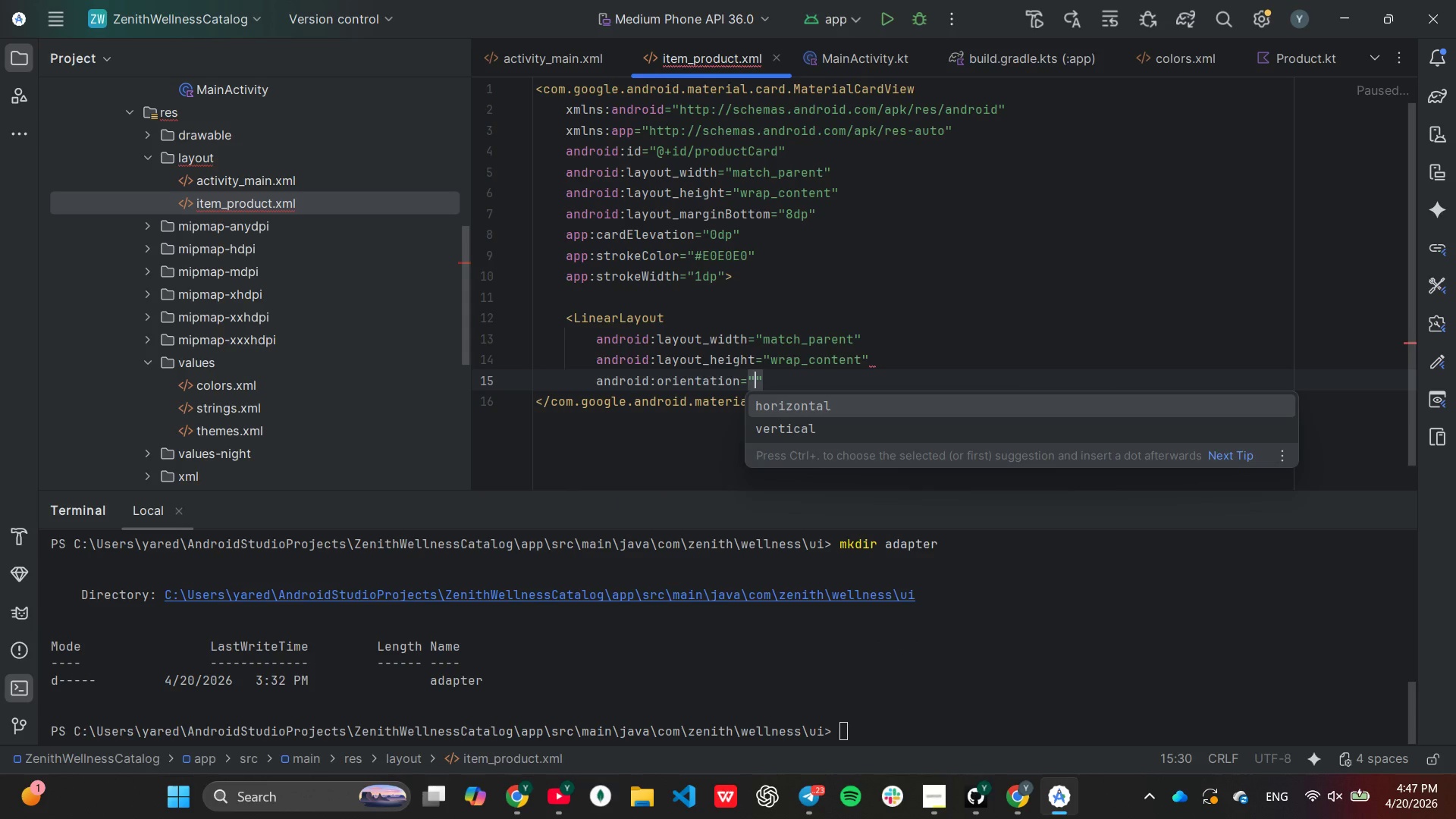 
type(hor)
 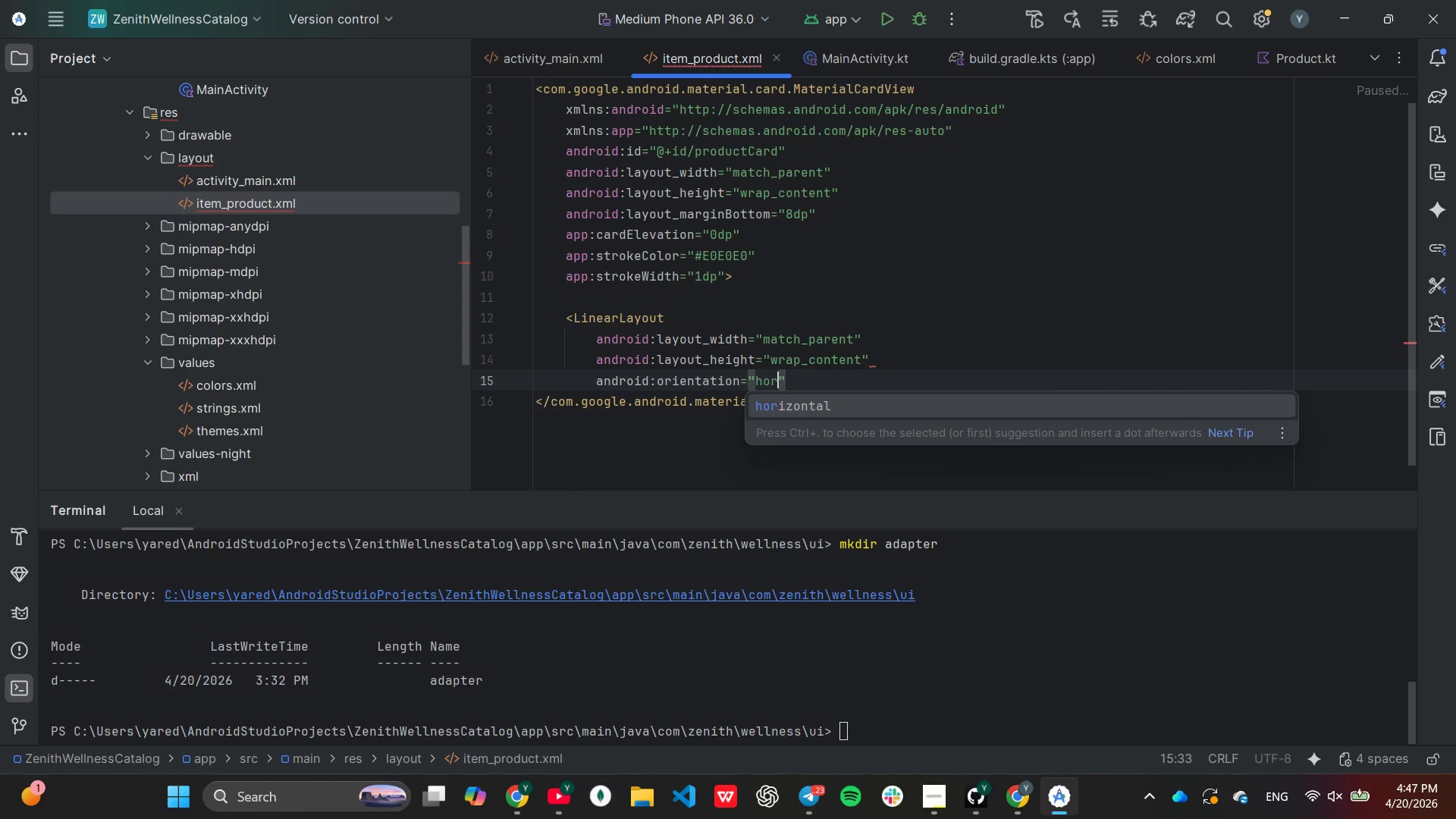 
key(Enter)
 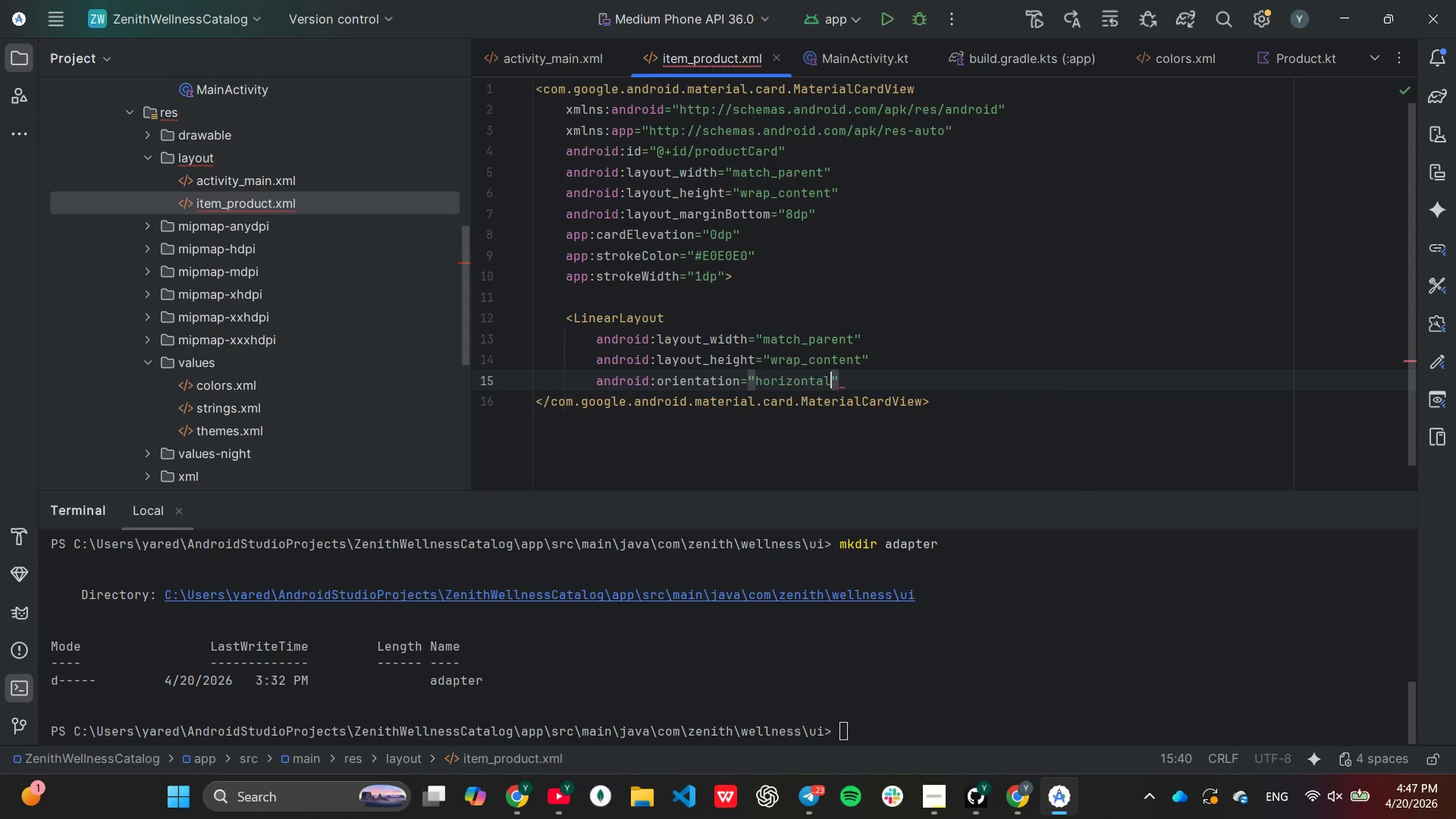 
key(ArrowRight)
 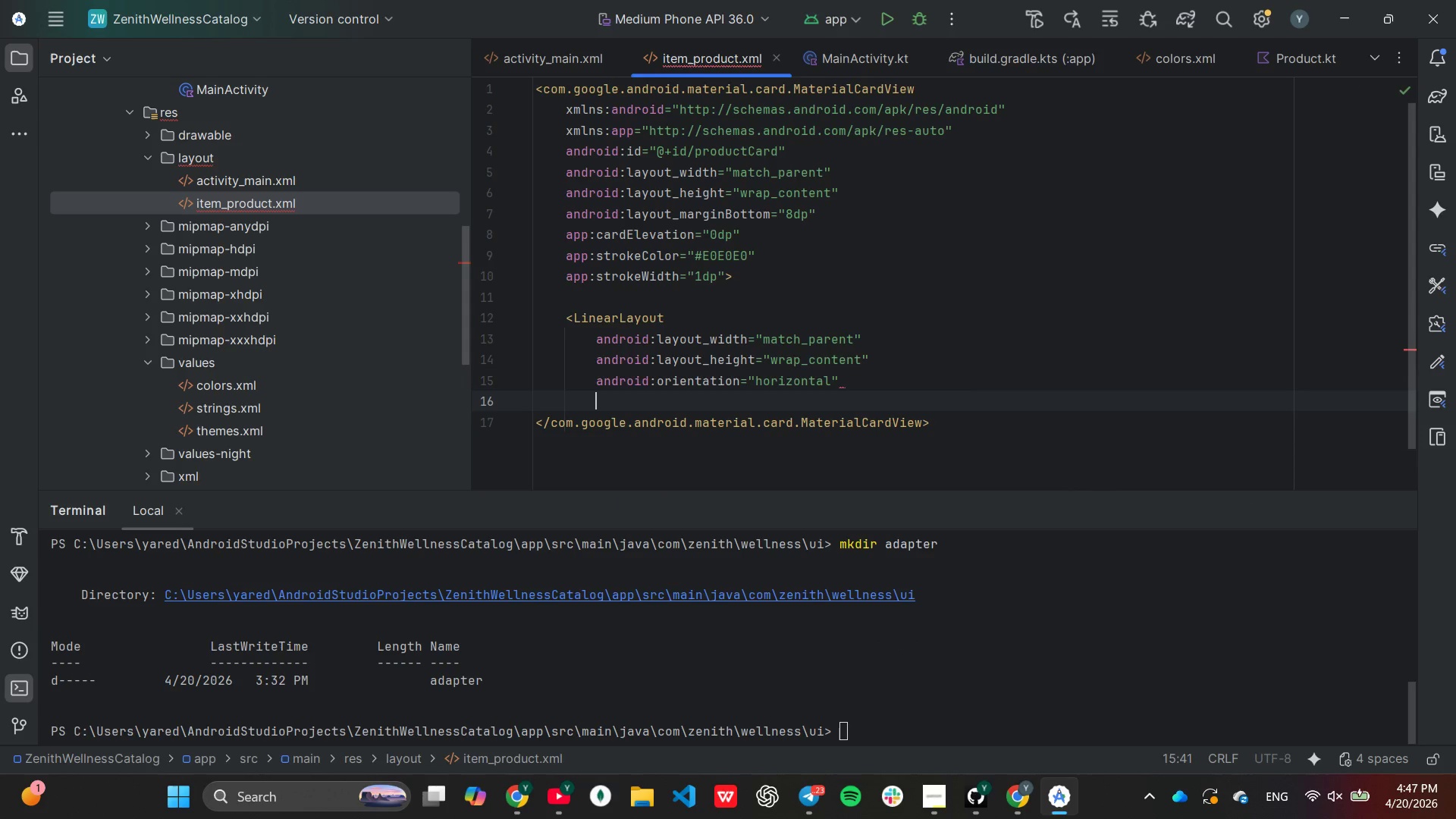 
key(Enter)
 